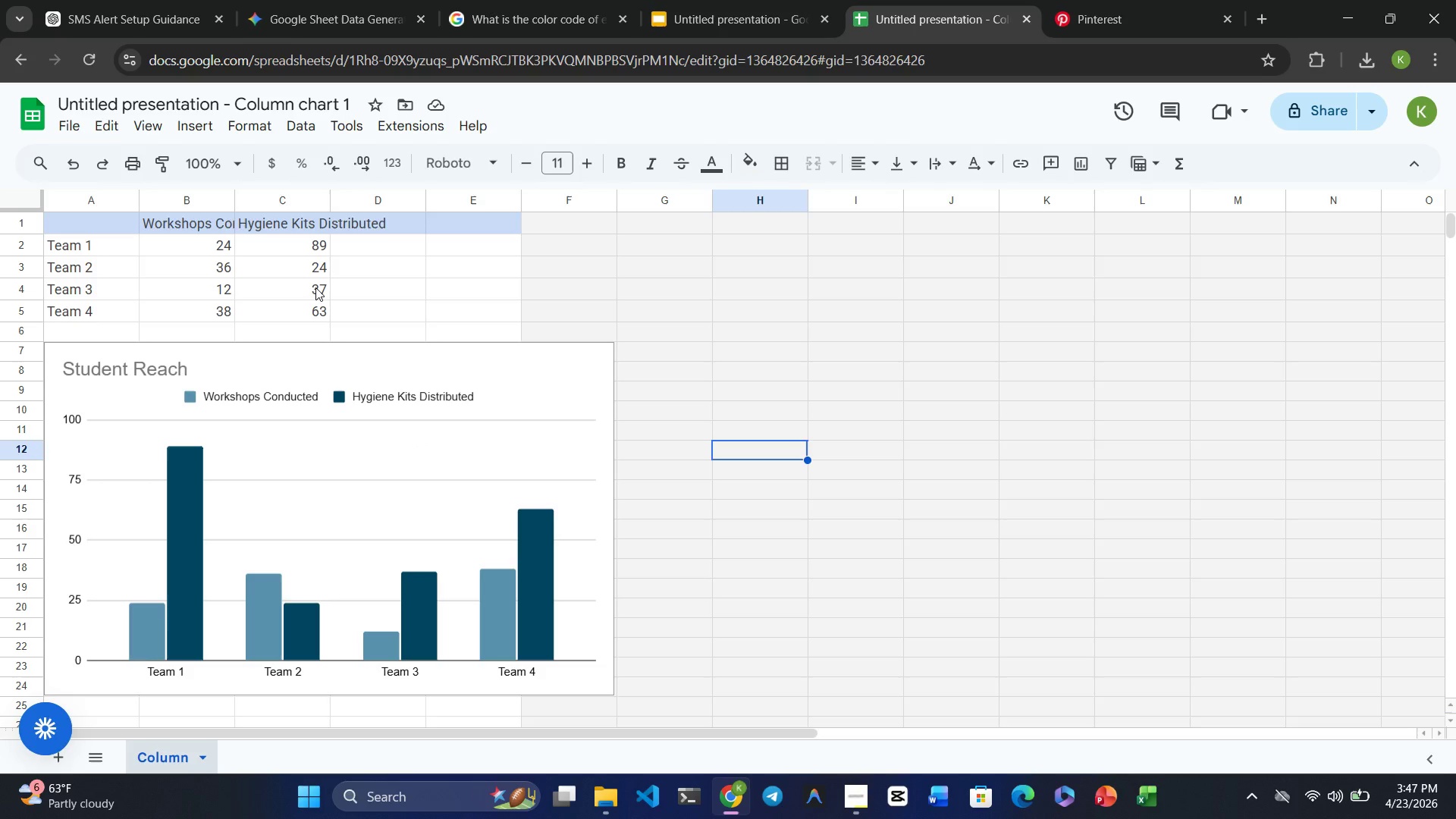 
left_click([341, 312])
 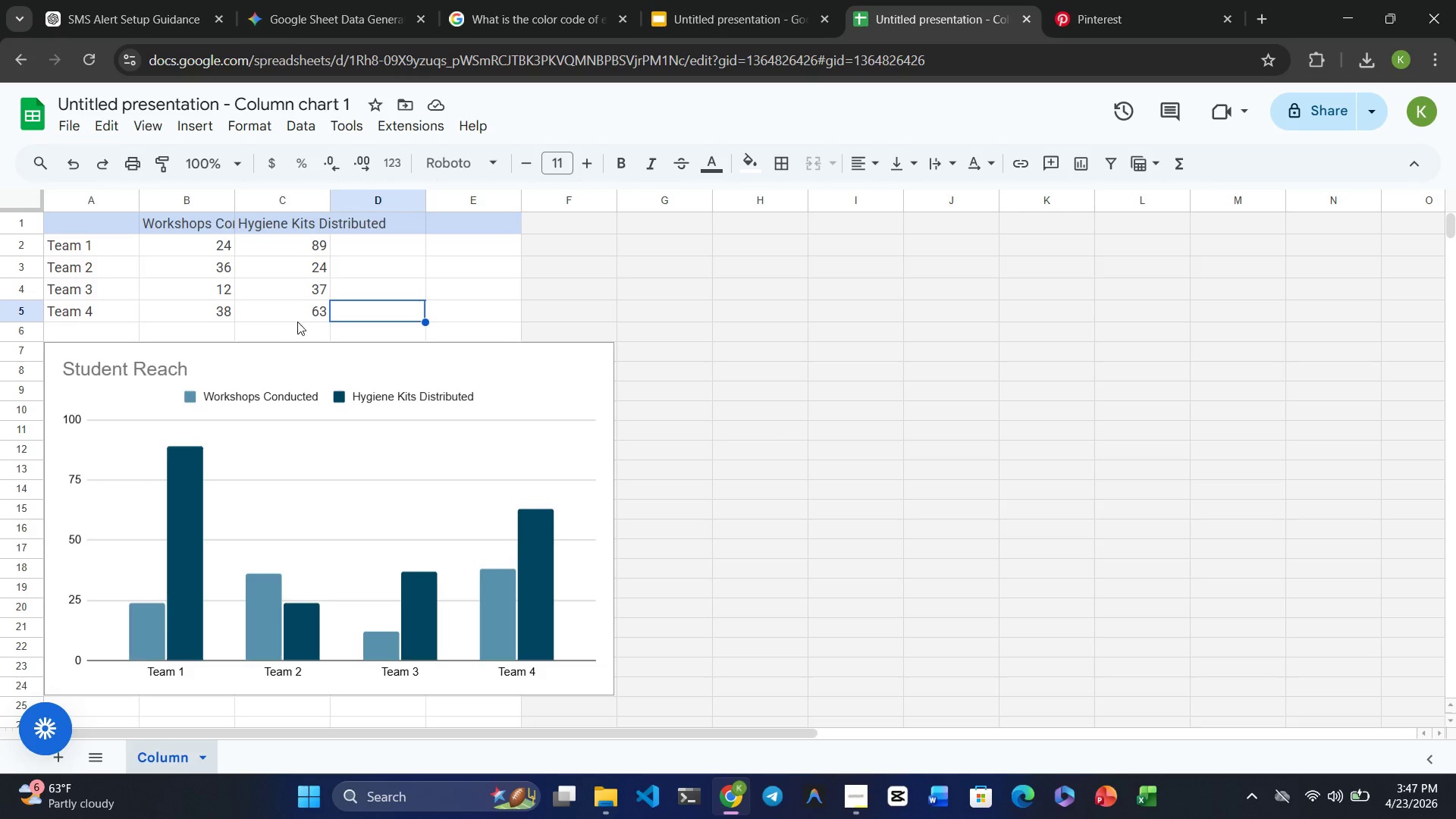 
left_click([319, 321])
 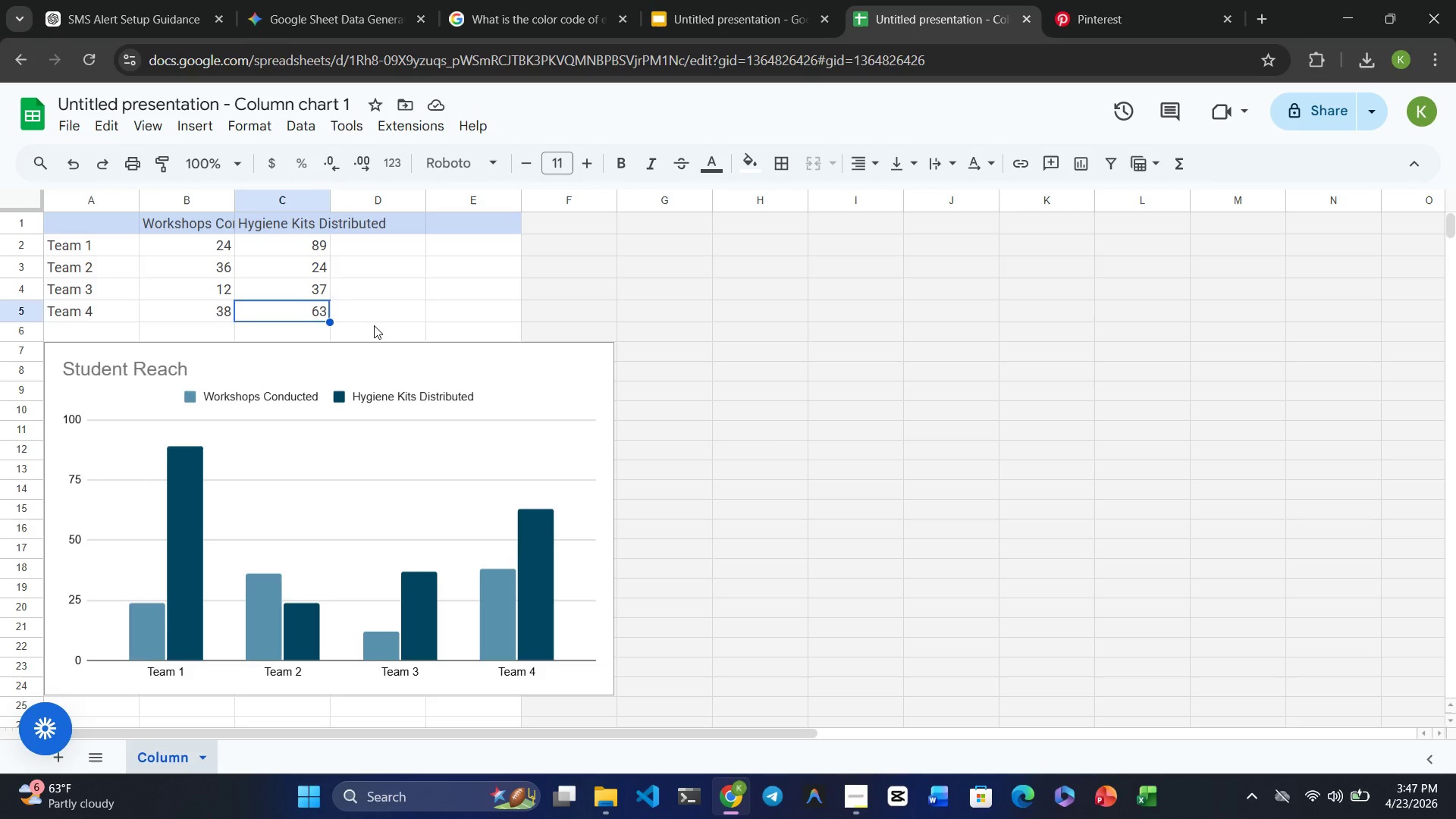 
left_click([378, 325])
 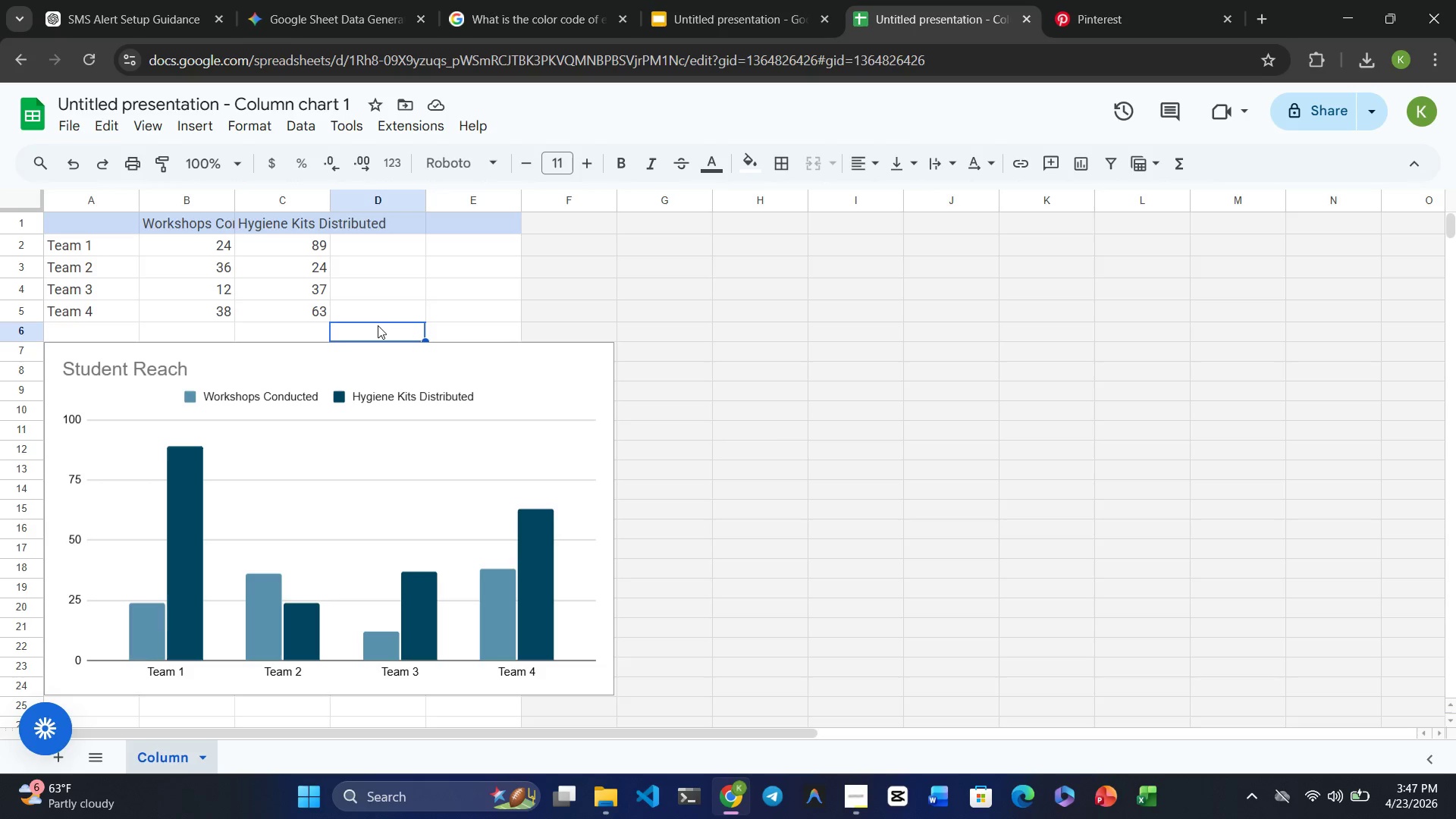 
left_click_drag(start_coordinate=[378, 325], to_coordinate=[30, 259])
 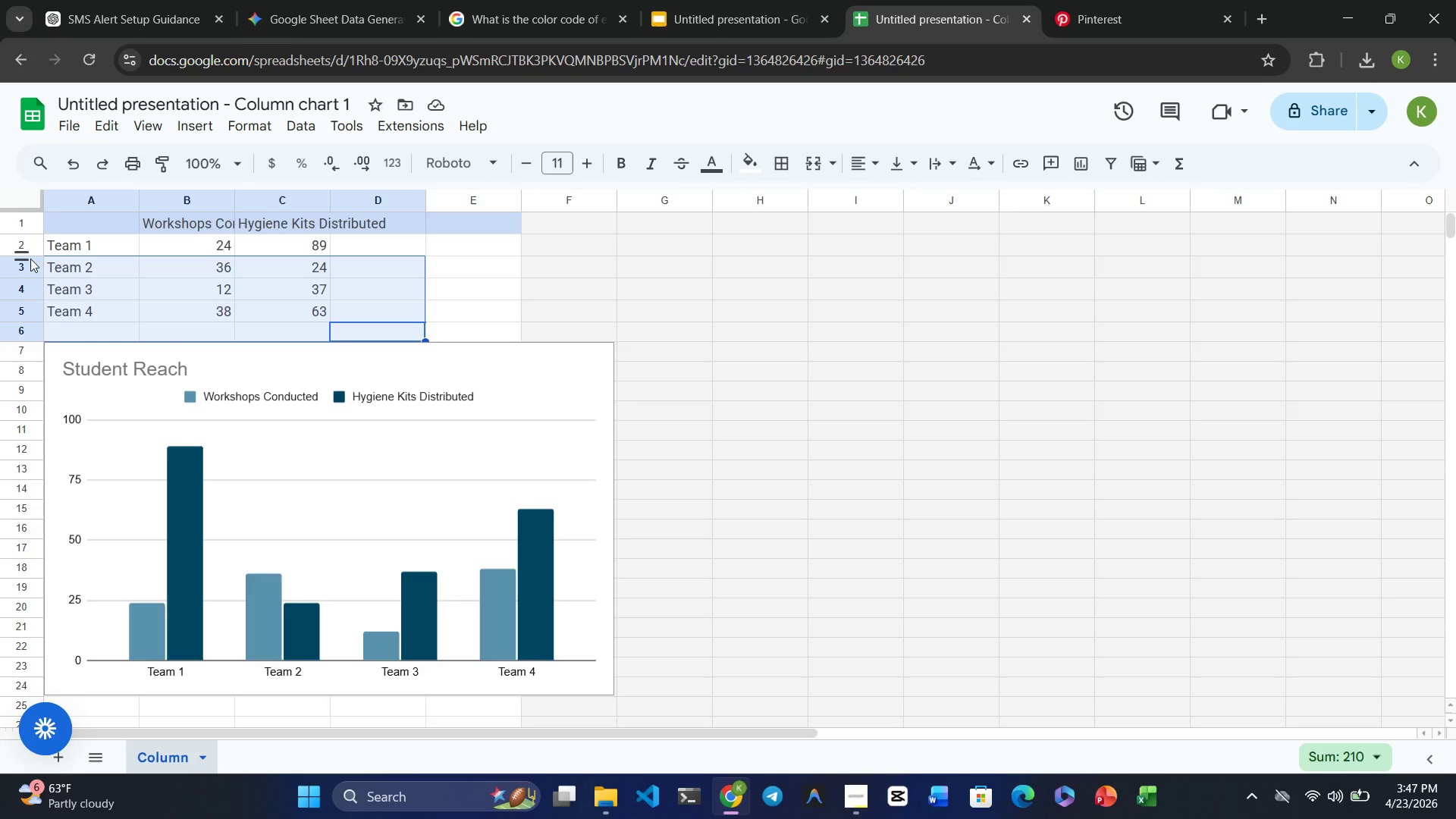 
key(Backspace)
 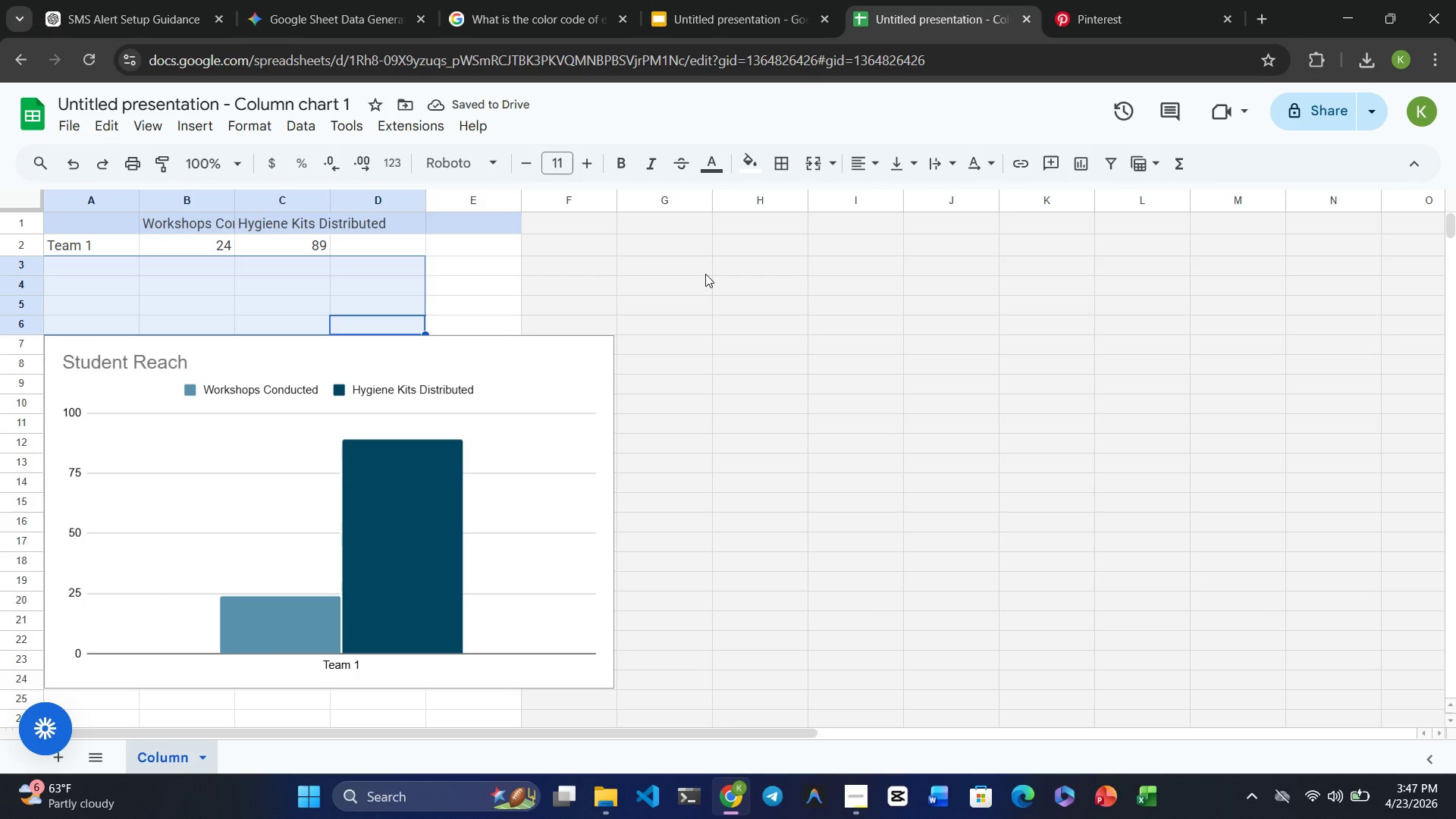 
wait(5.62)
 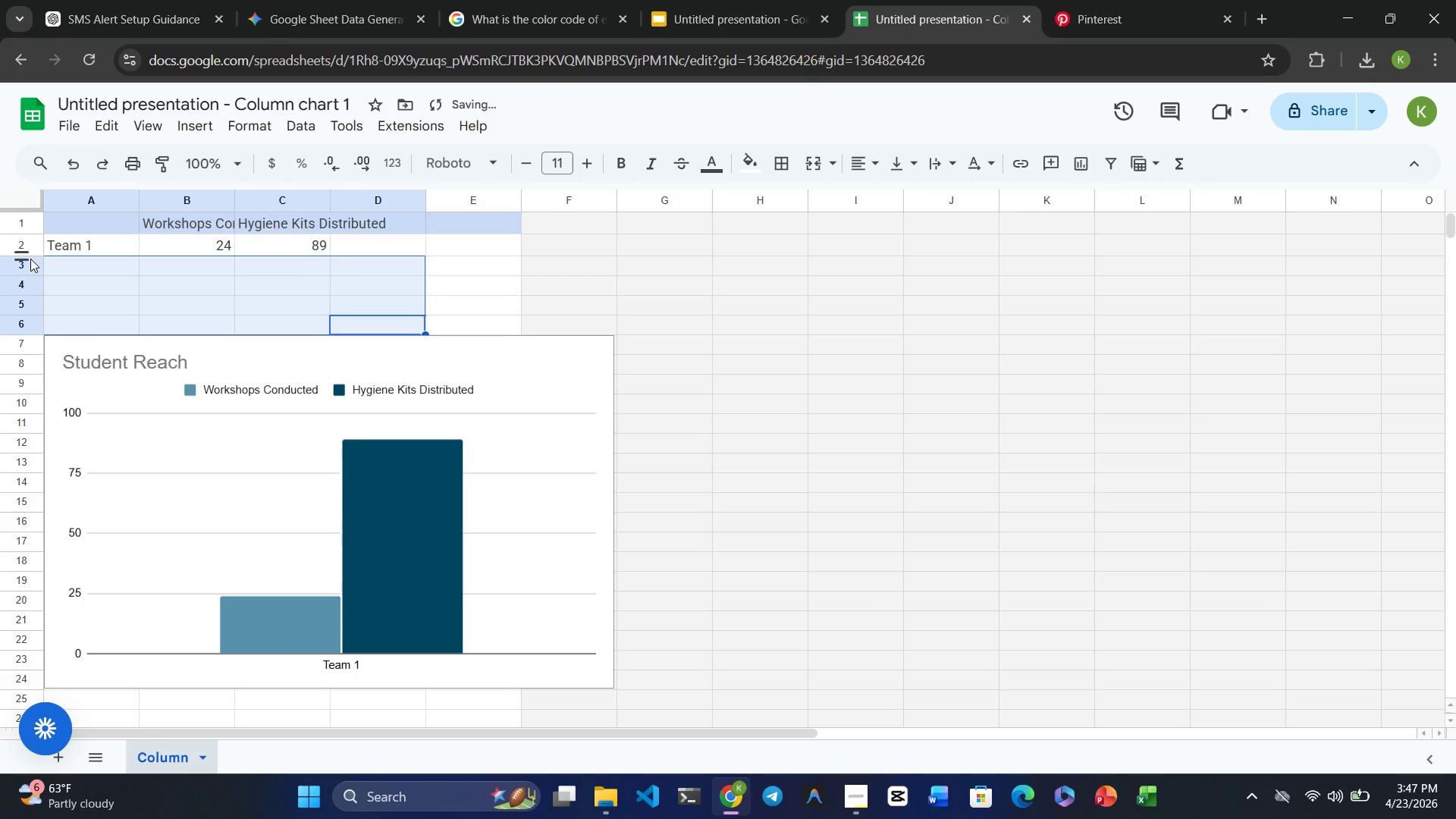 
left_click([705, 274])
 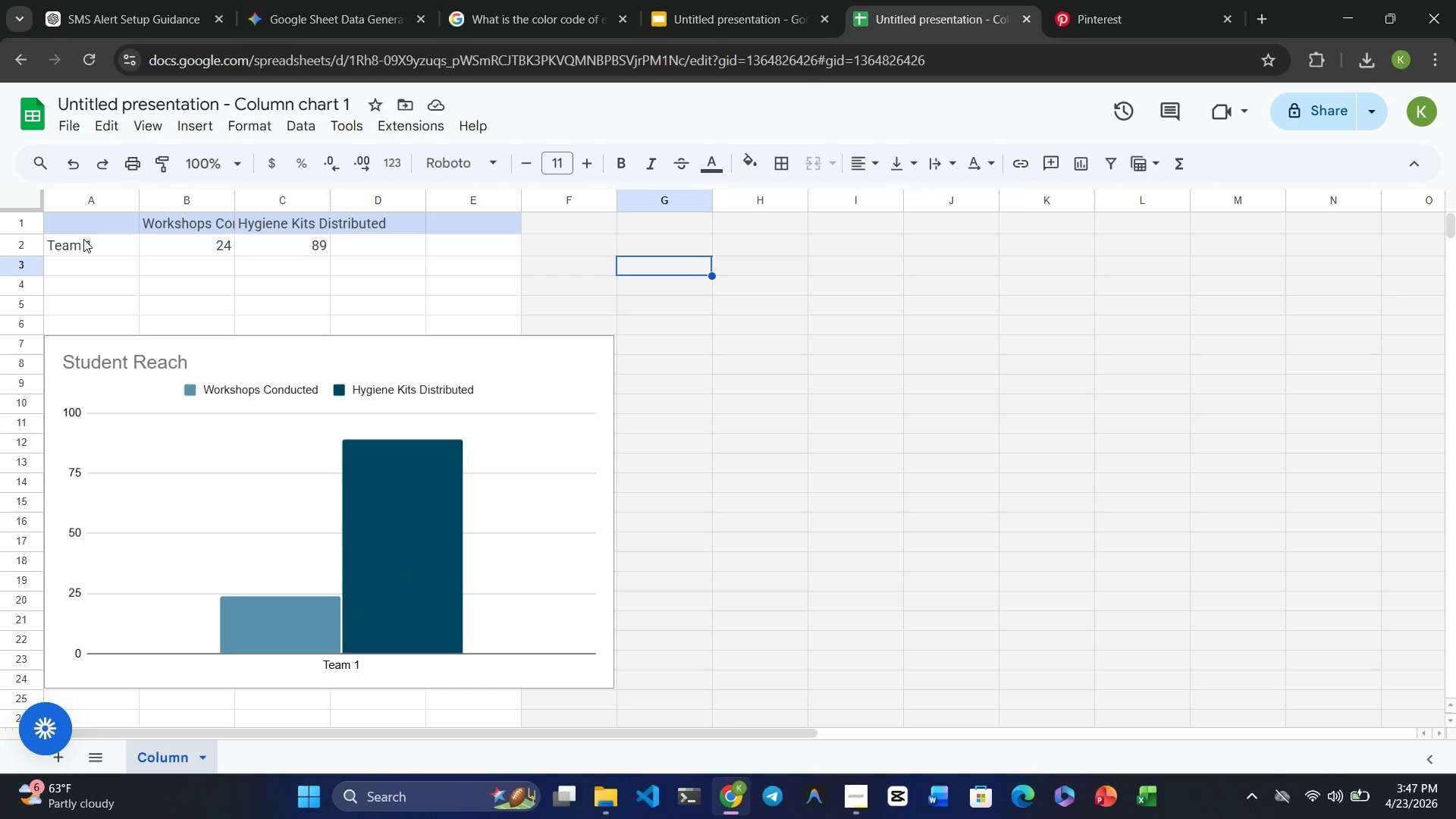 
double_click([81, 240])
 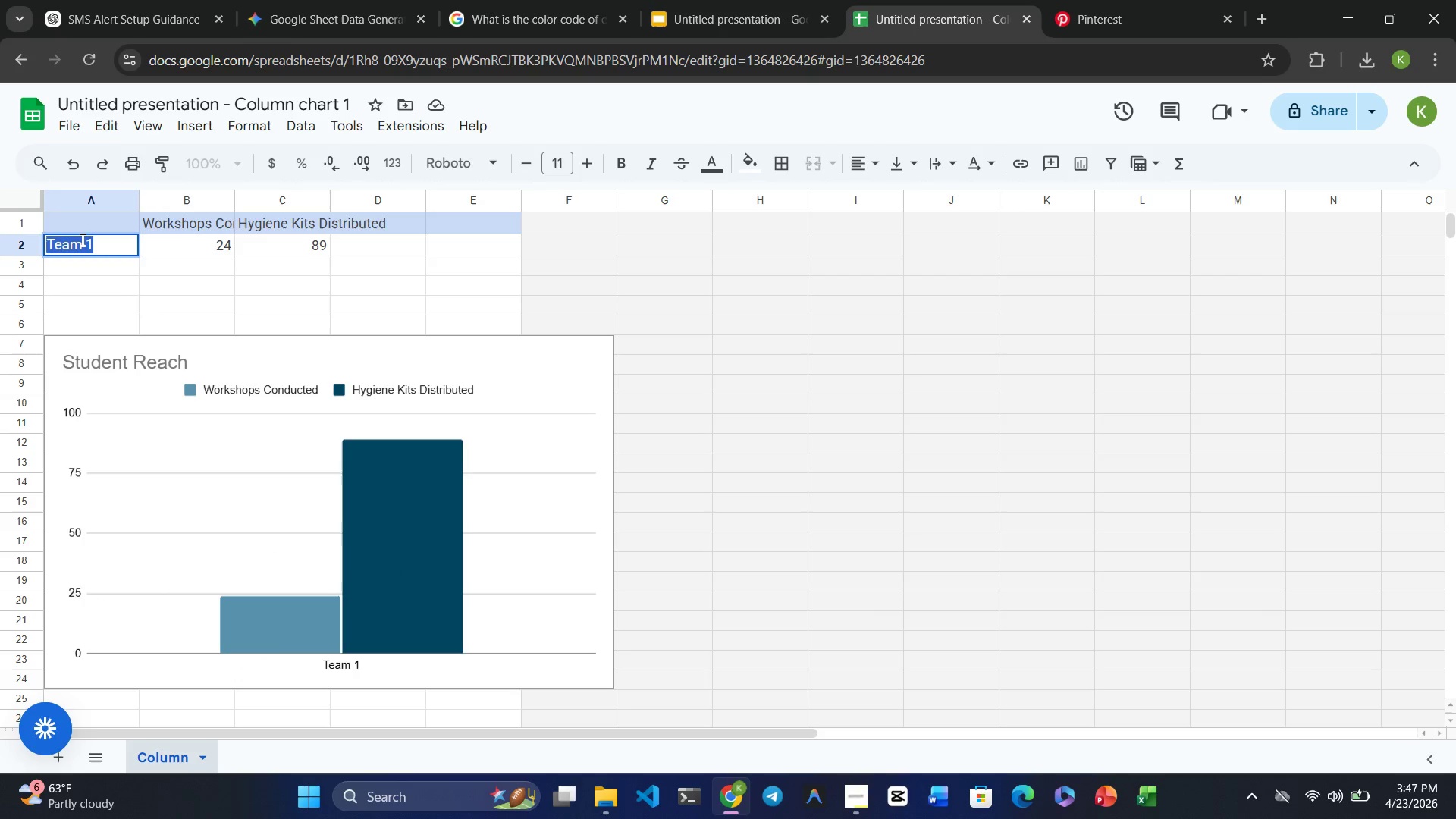 
triple_click([81, 240])
 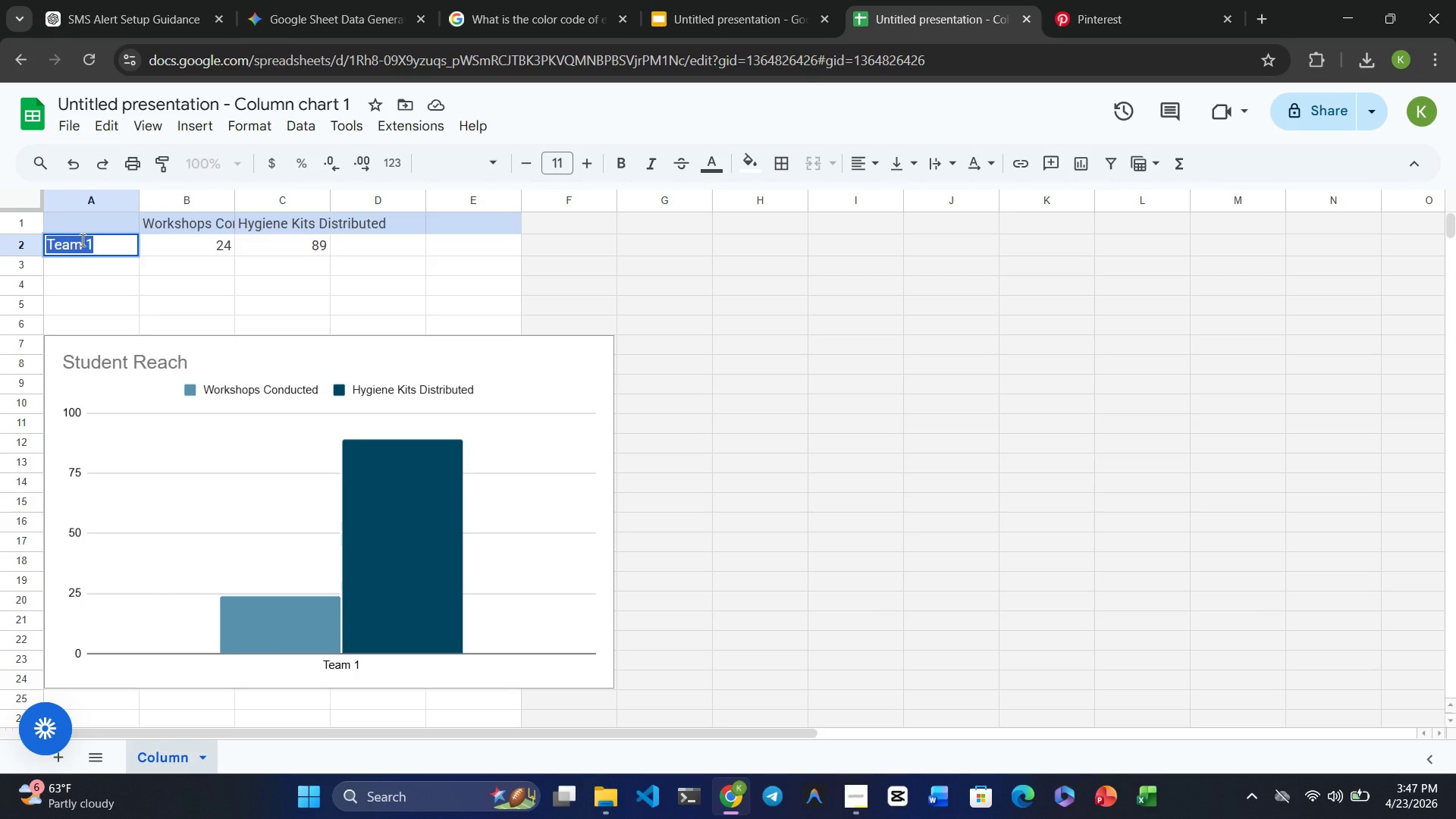 
key(Backspace)
 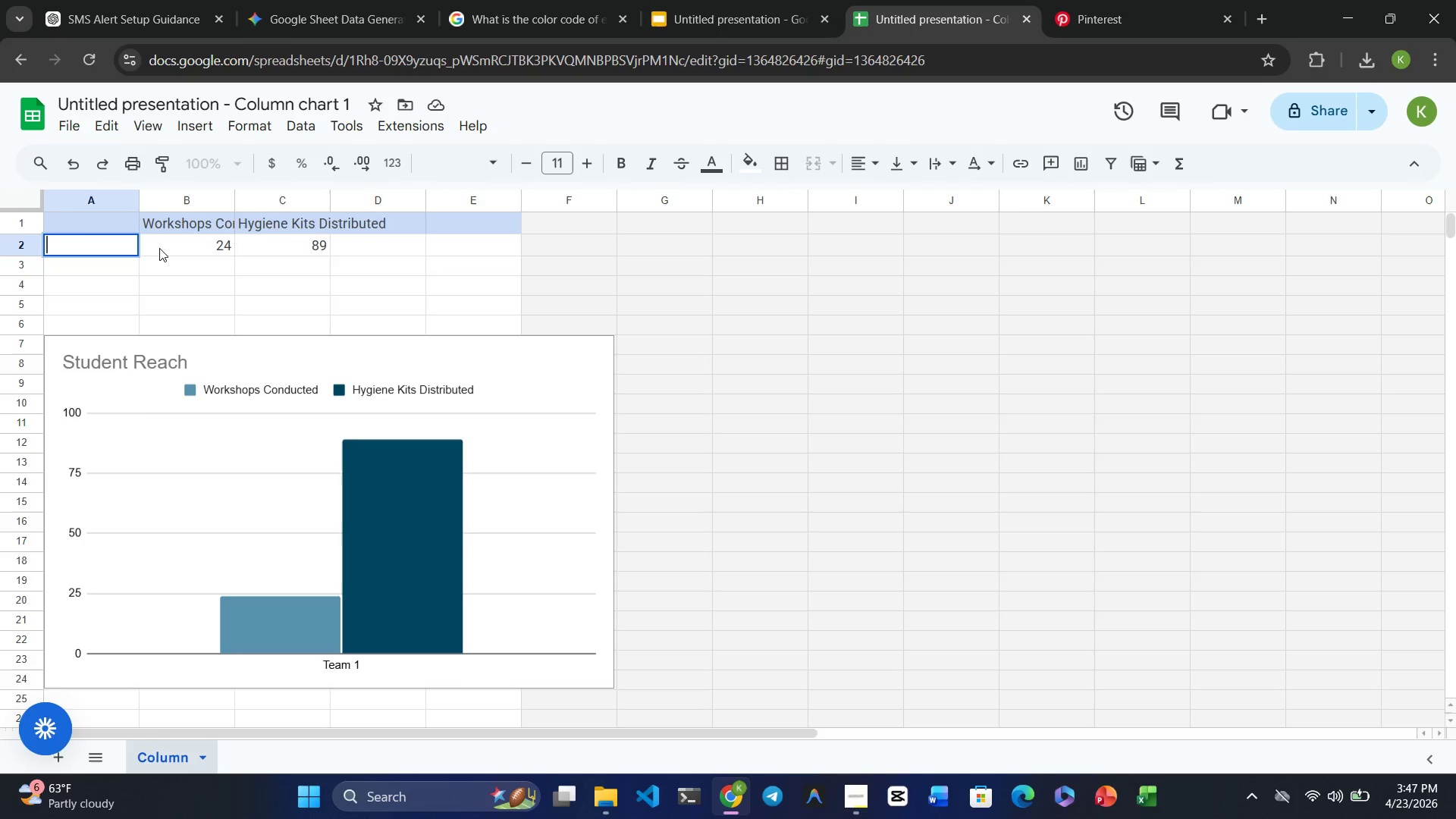 
left_click([171, 248])
 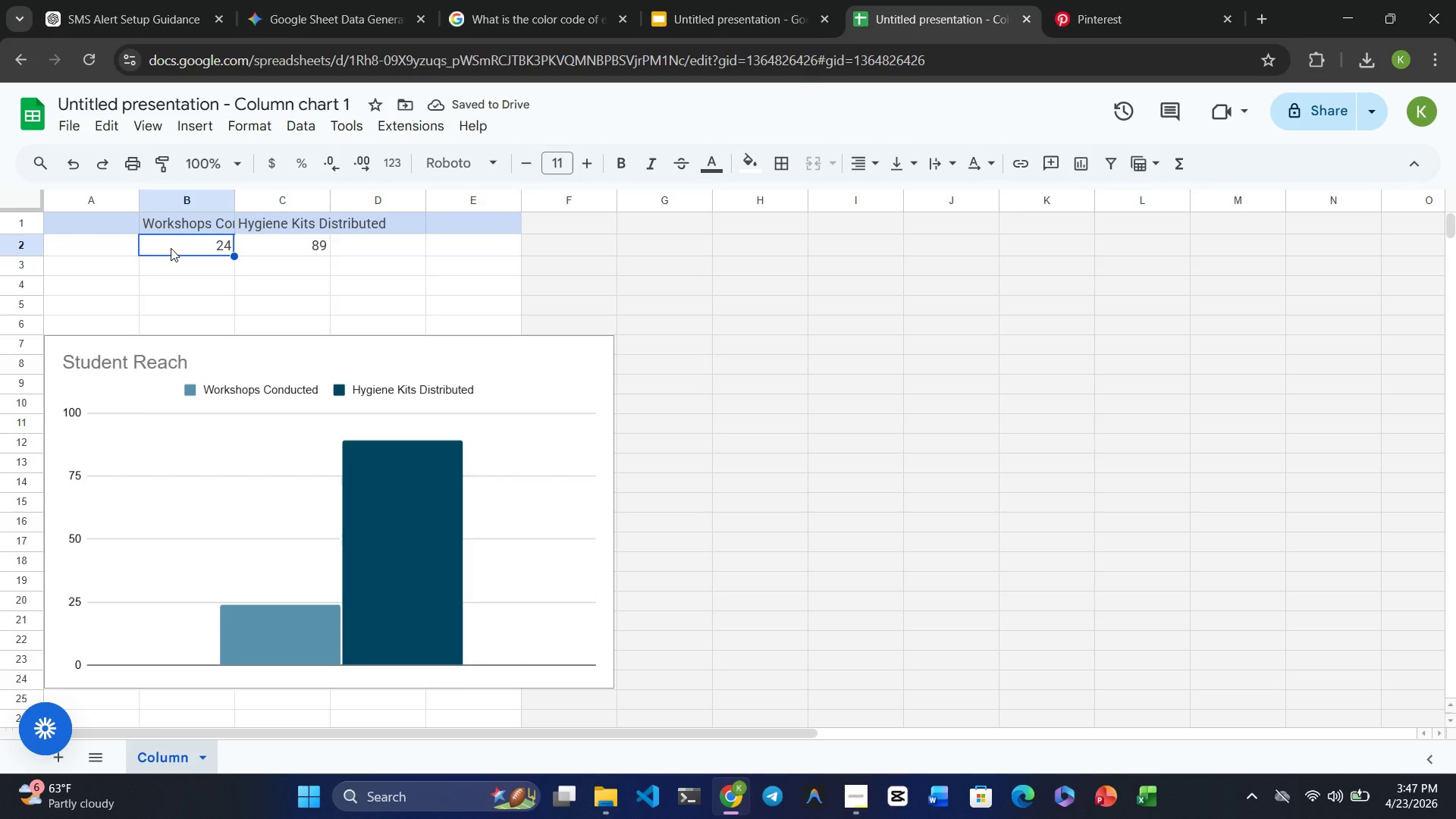 
key(Backspace)
 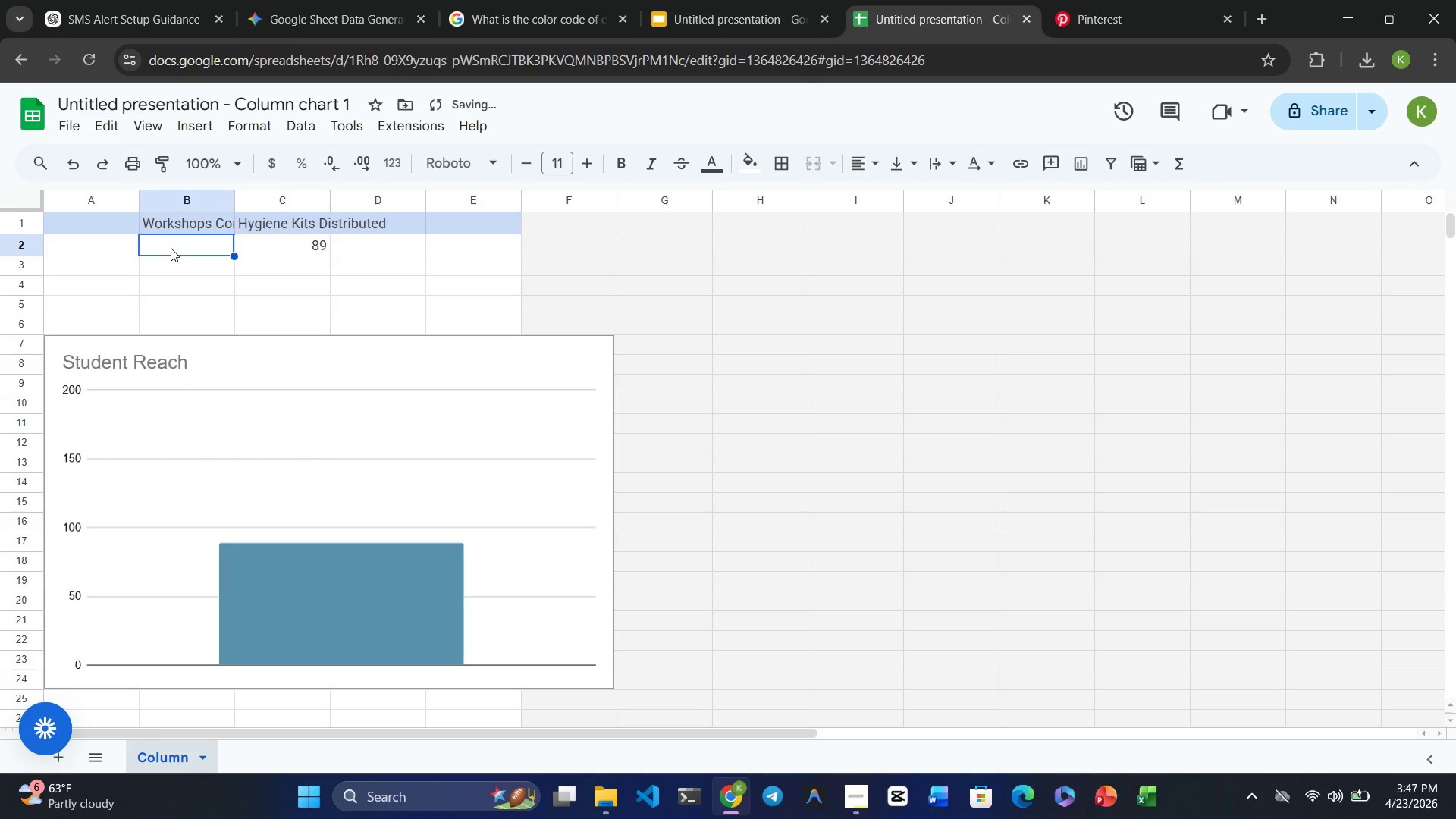 
key(Numpad1)
 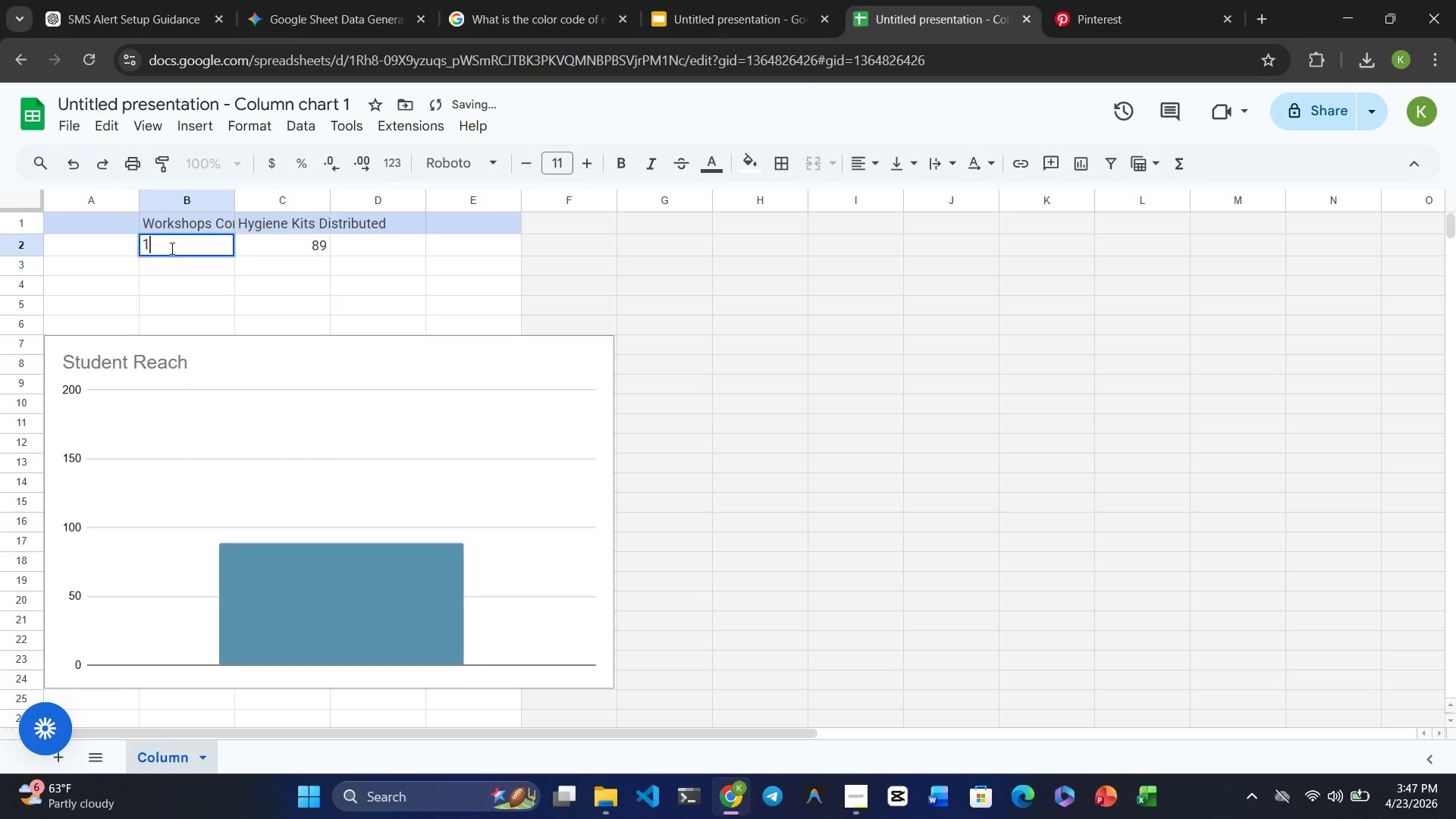 
key(Numpad1)
 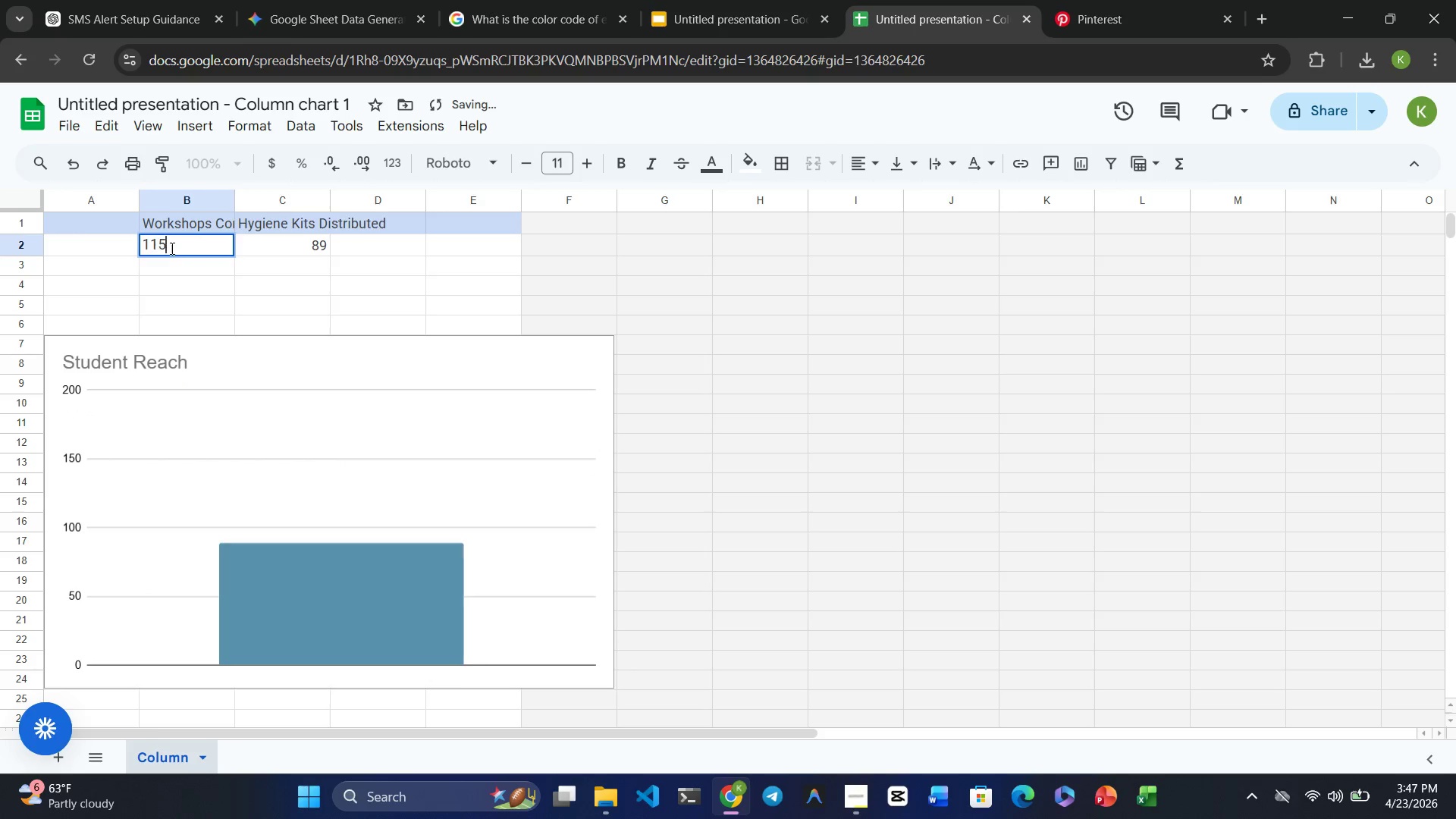 
key(Numpad5)
 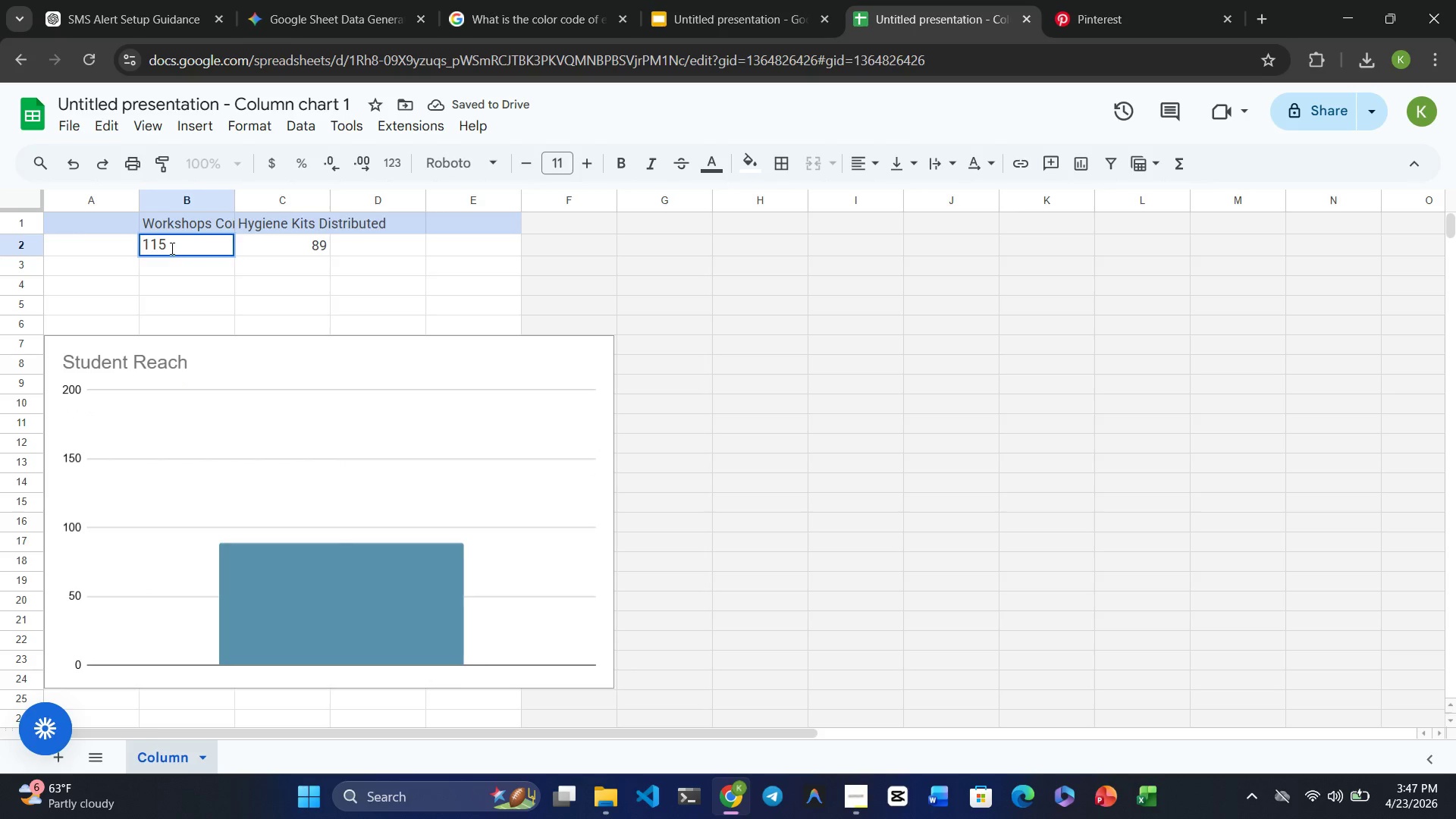 
key(Enter)
 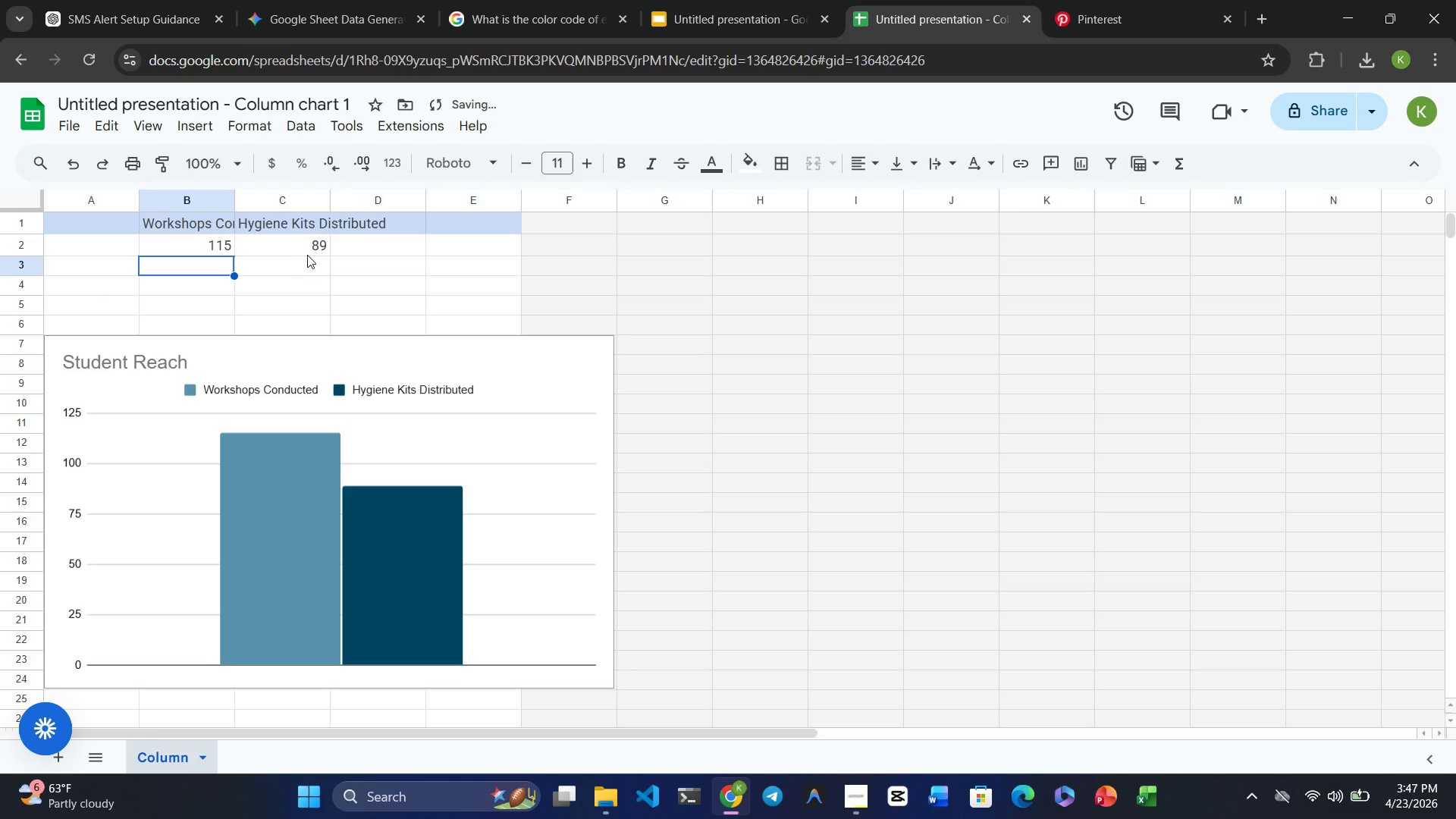 
double_click([315, 251])
 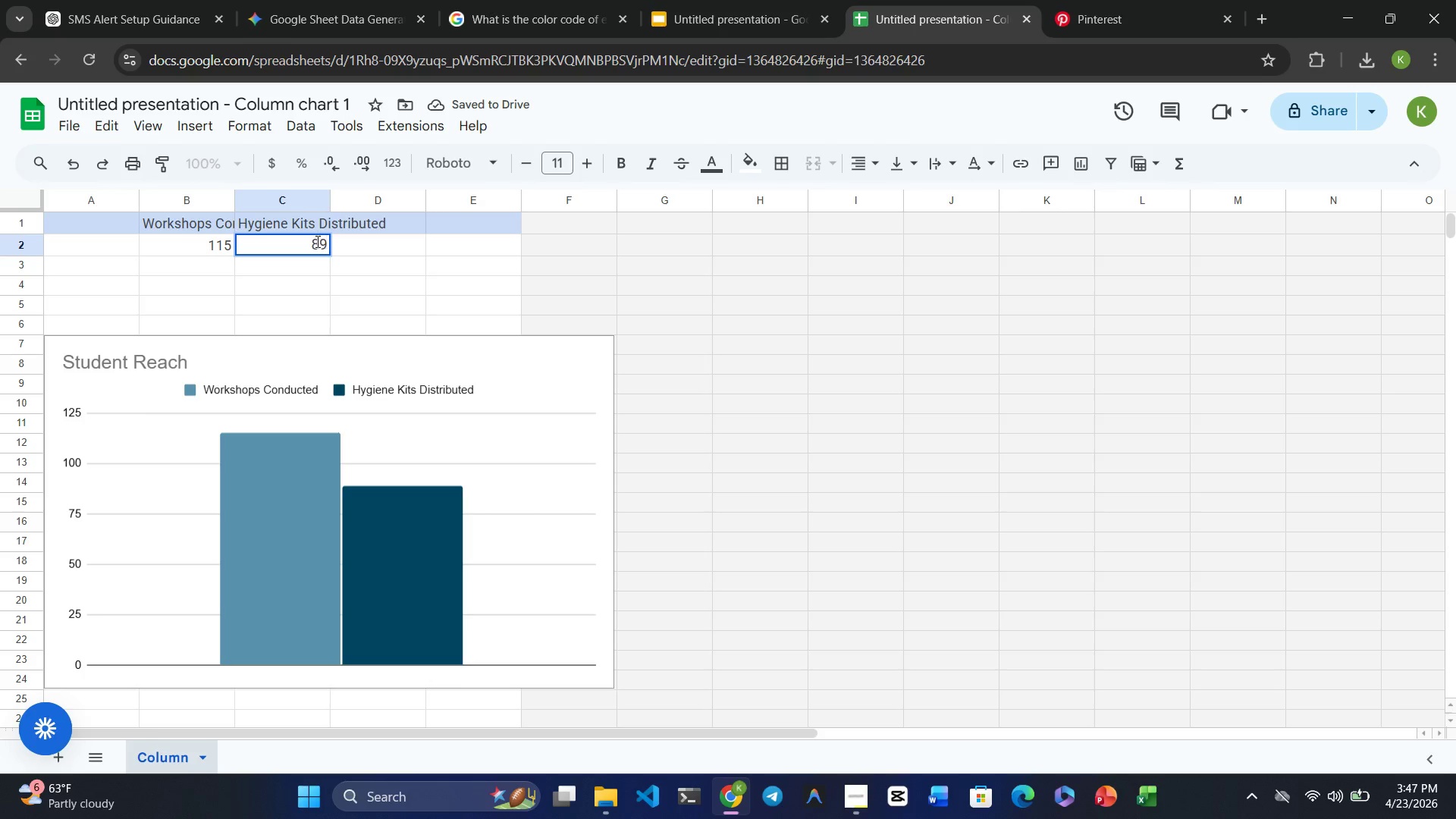 
double_click([316, 241])
 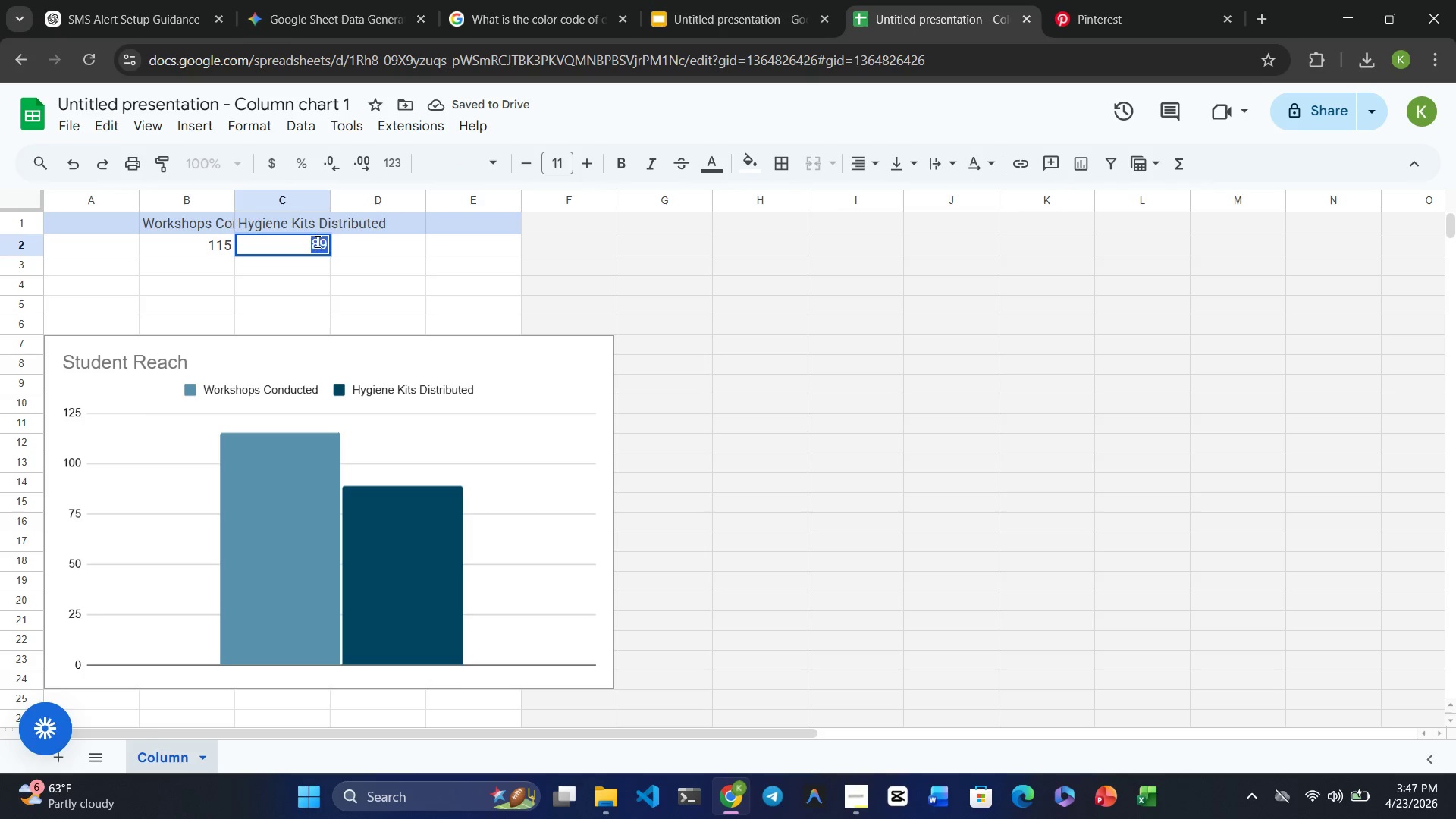 
triple_click([316, 241])
 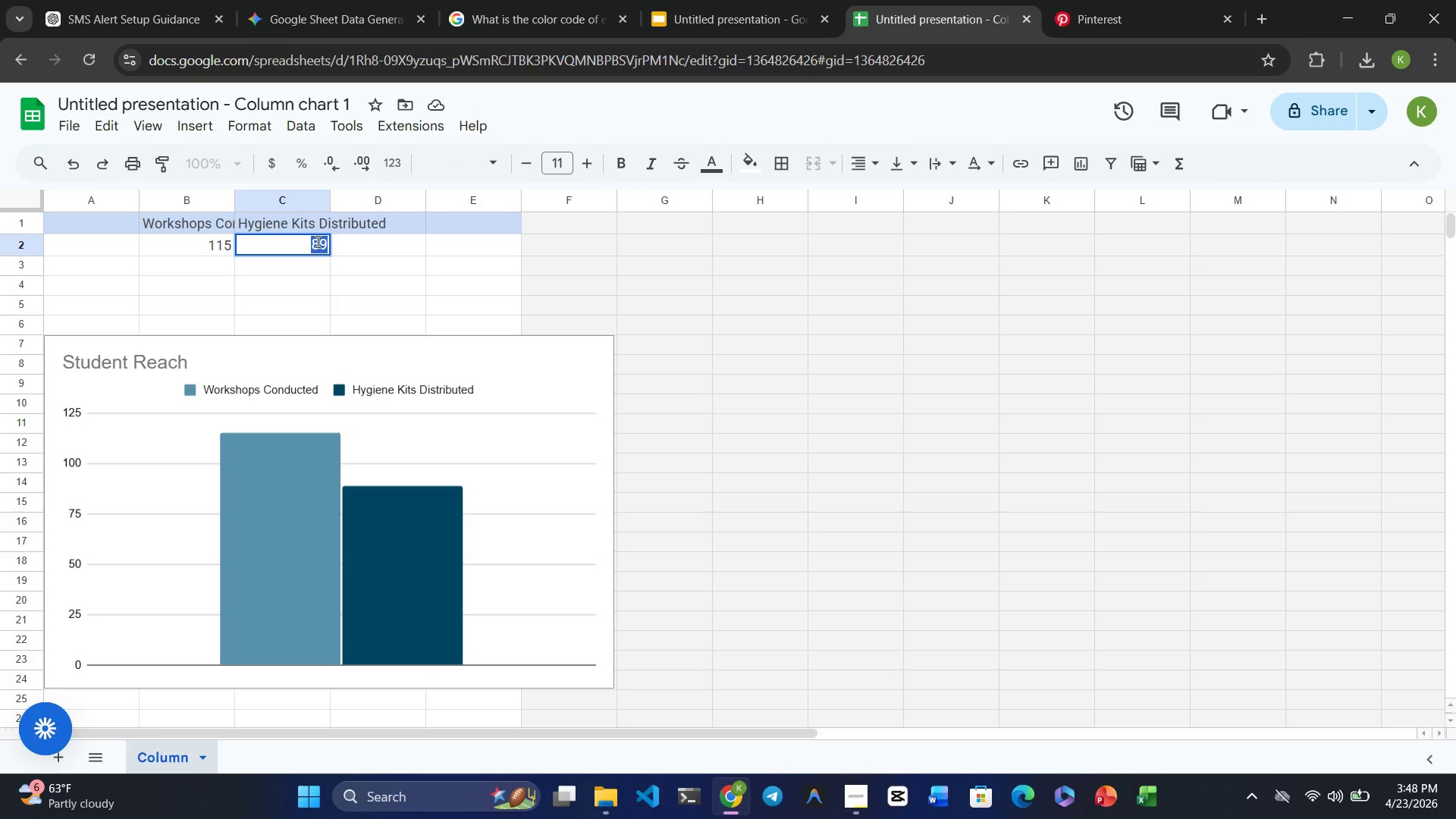 
wait(7.11)
 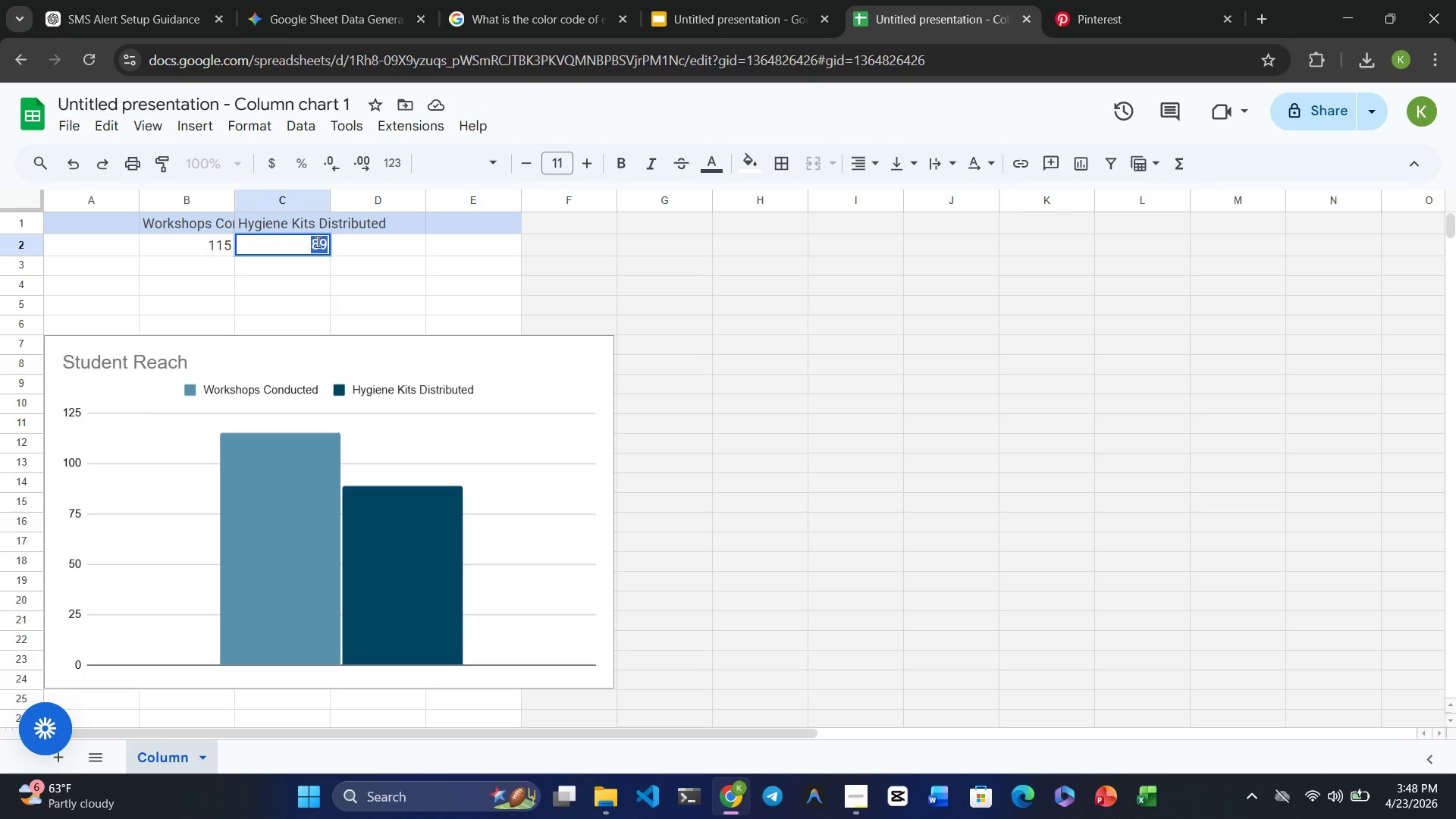 
key(Numpad5)
 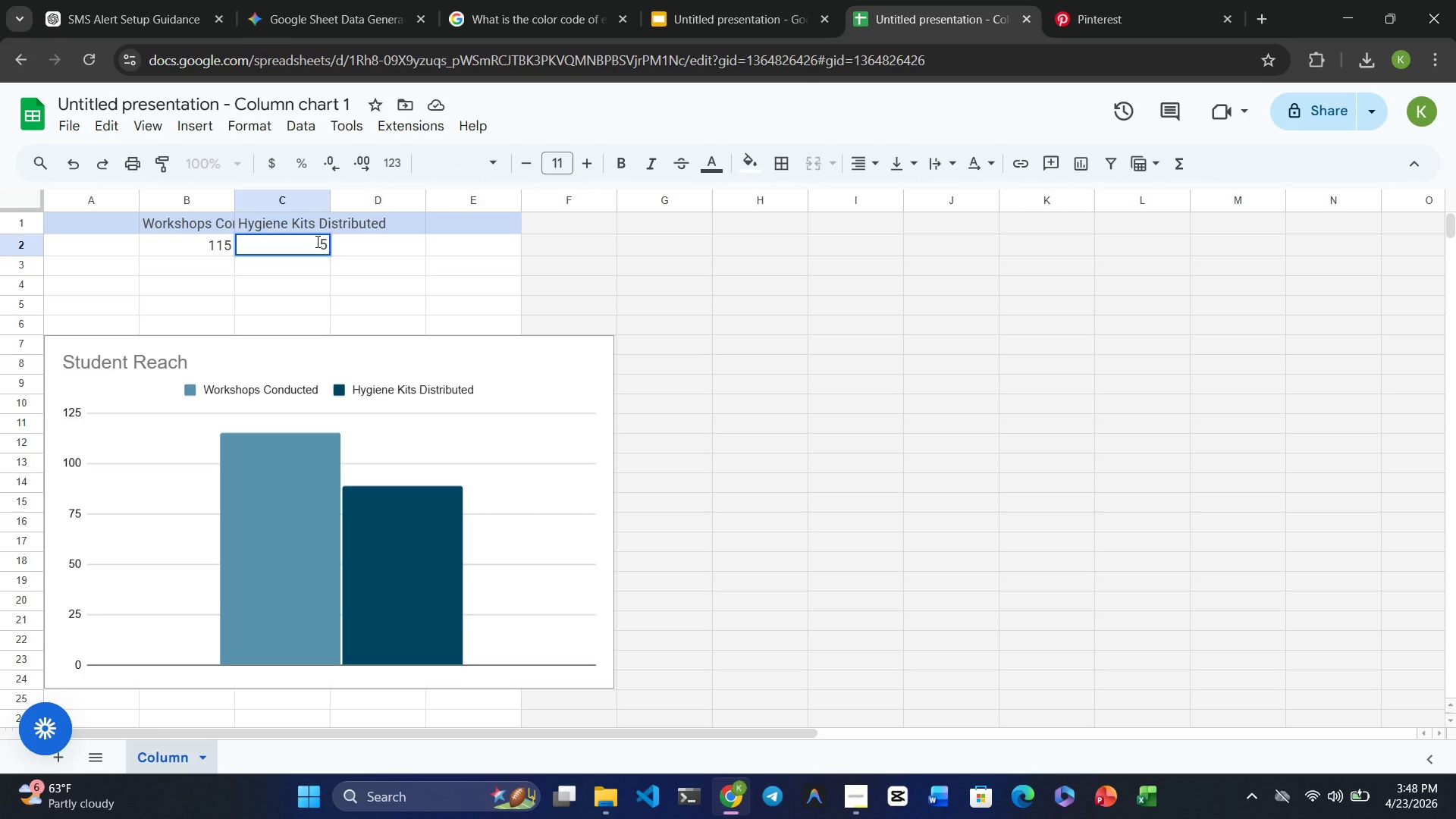 
key(Numpad0)
 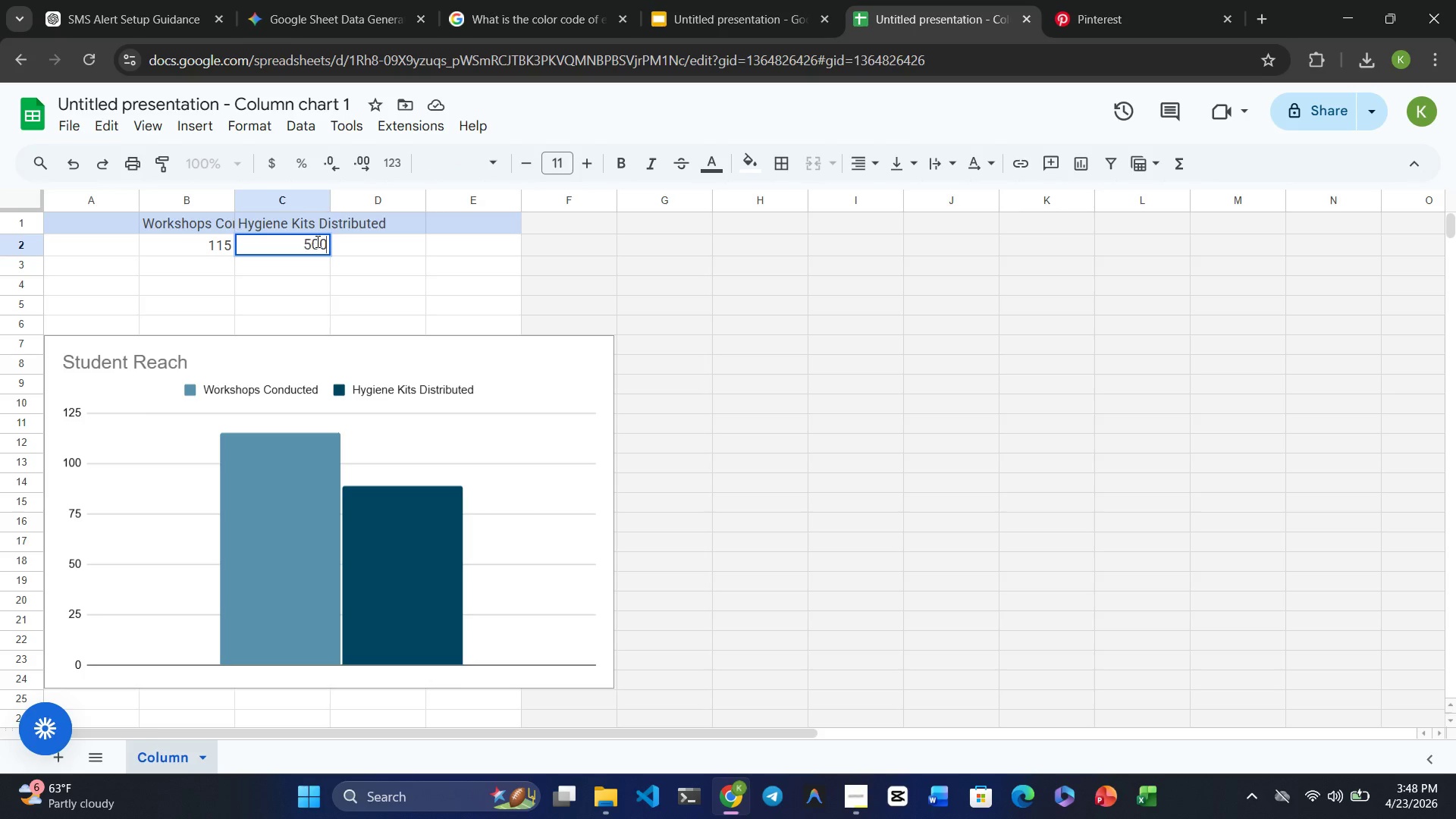 
key(Numpad0)
 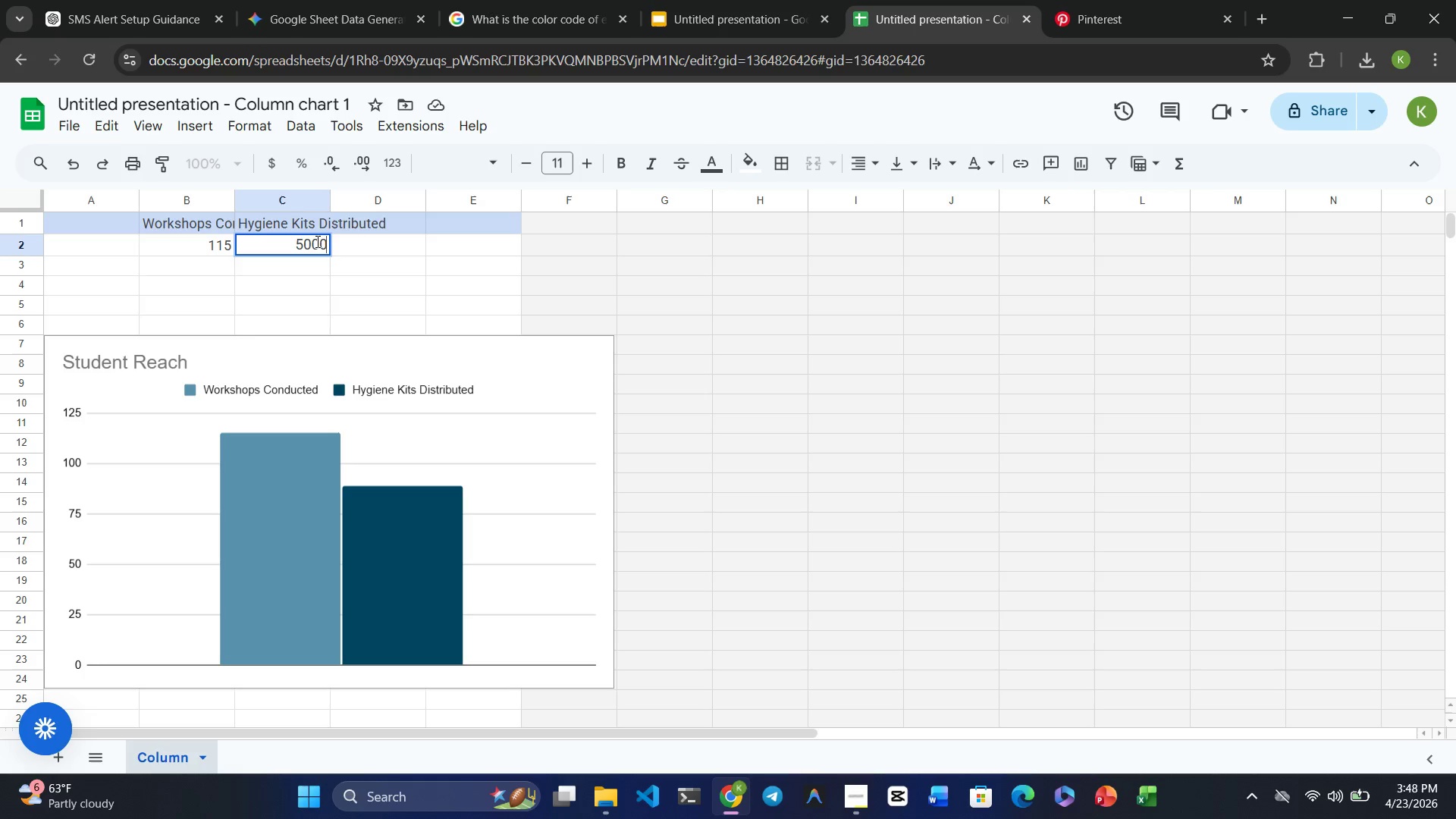 
key(Numpad0)
 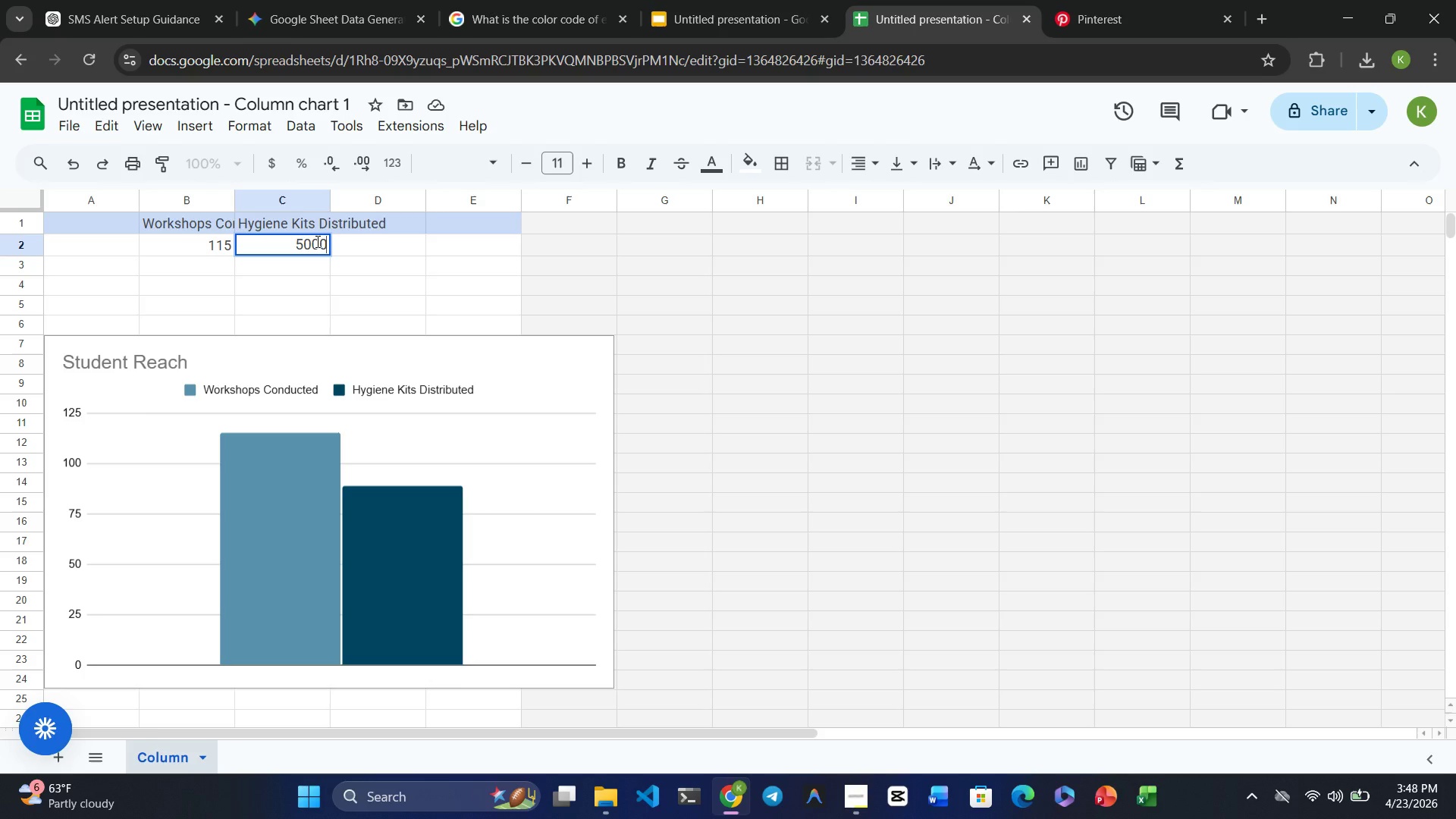 
key(Enter)
 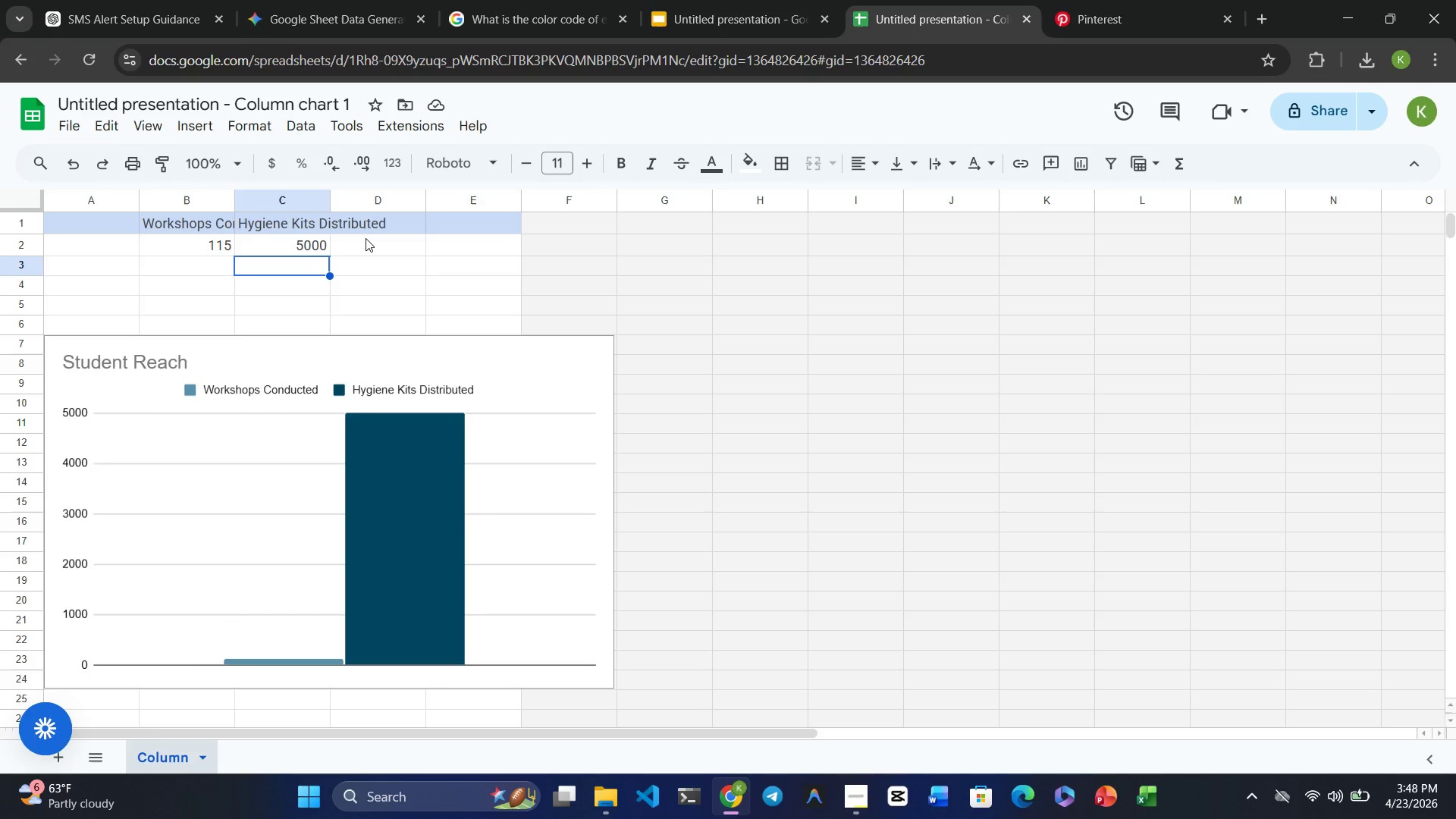 
wait(7.77)
 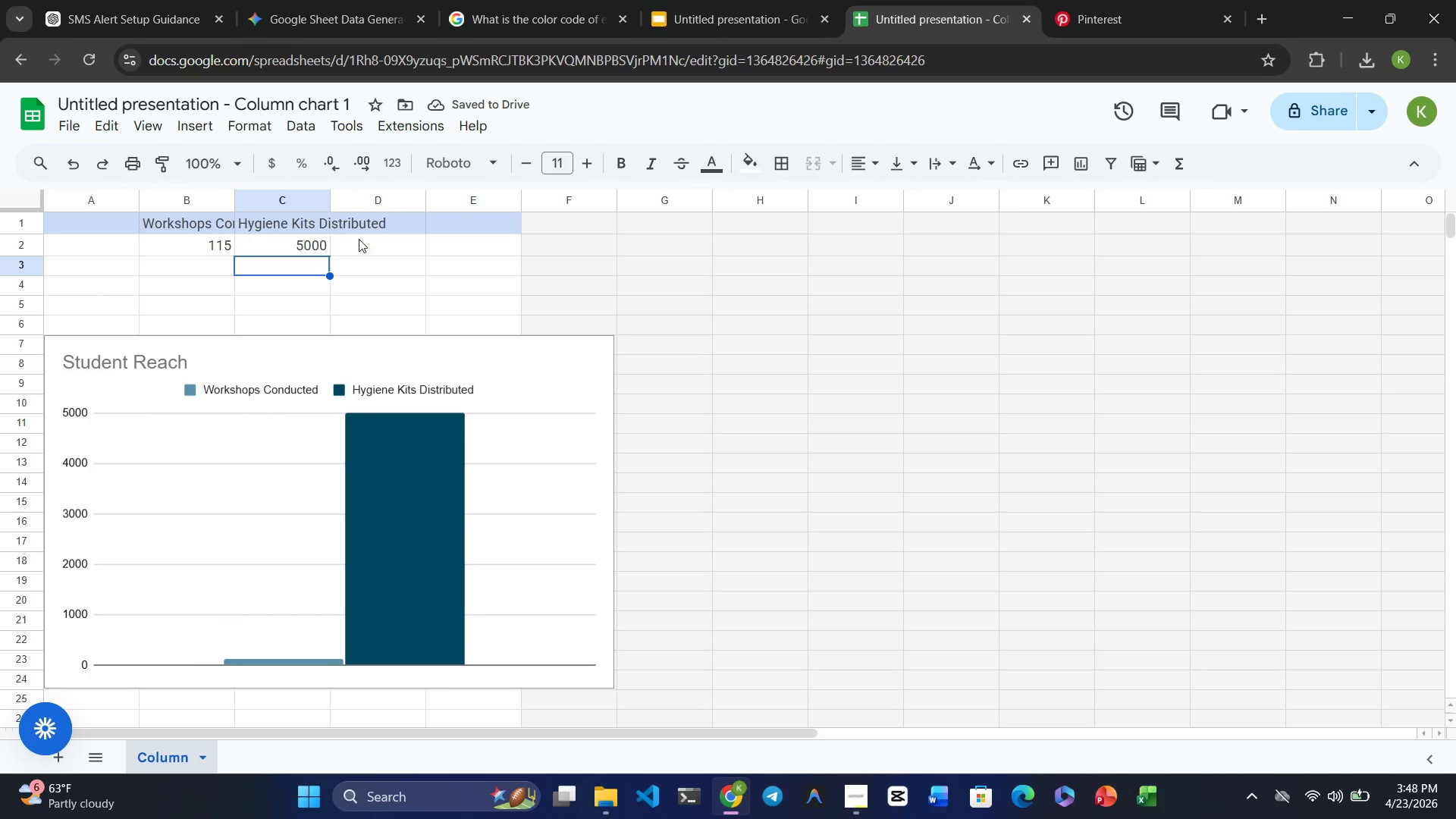 
double_click([357, 222])
 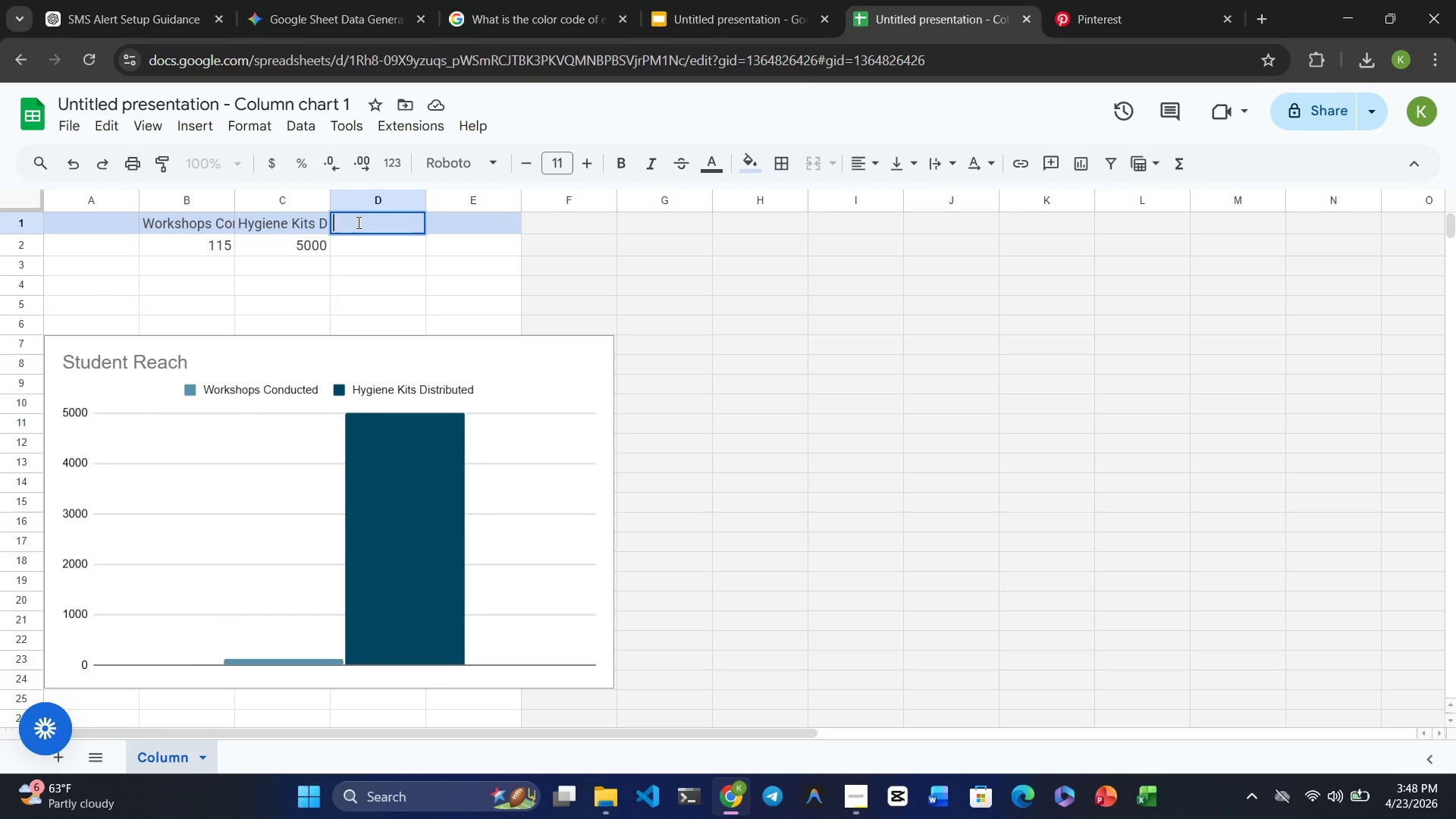 
triple_click([357, 222])
 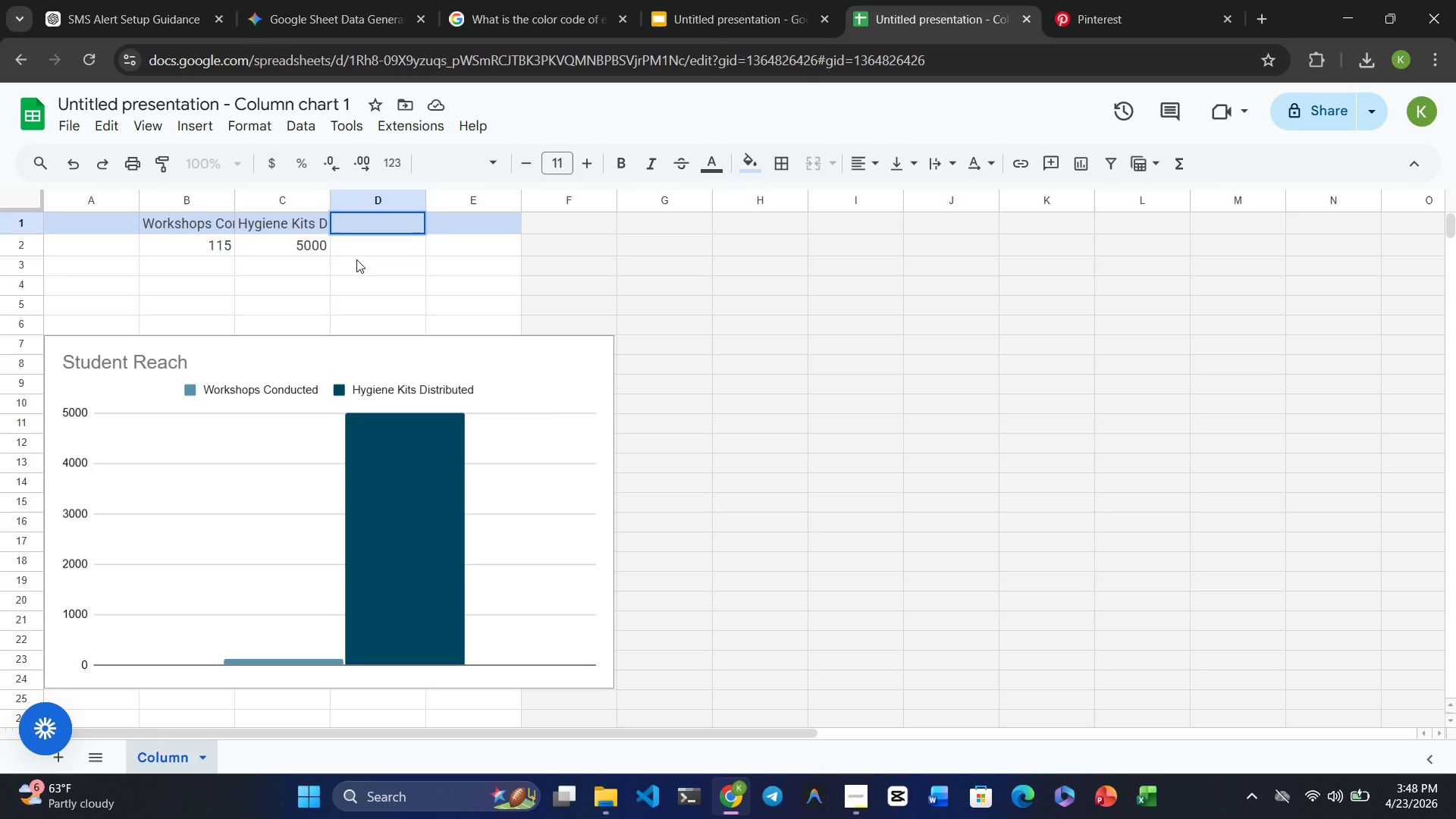 
left_click([356, 259])
 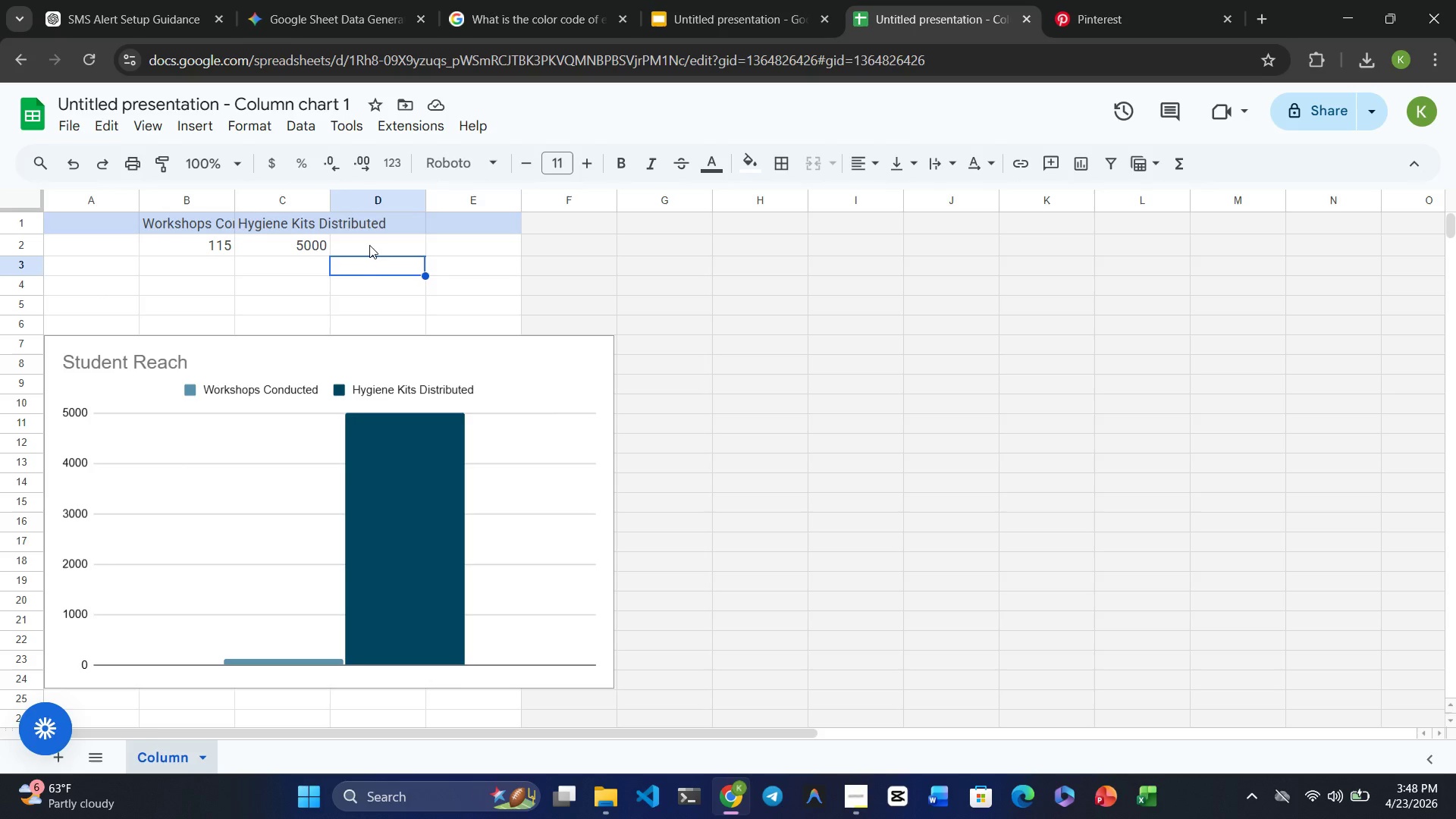 
left_click([369, 245])
 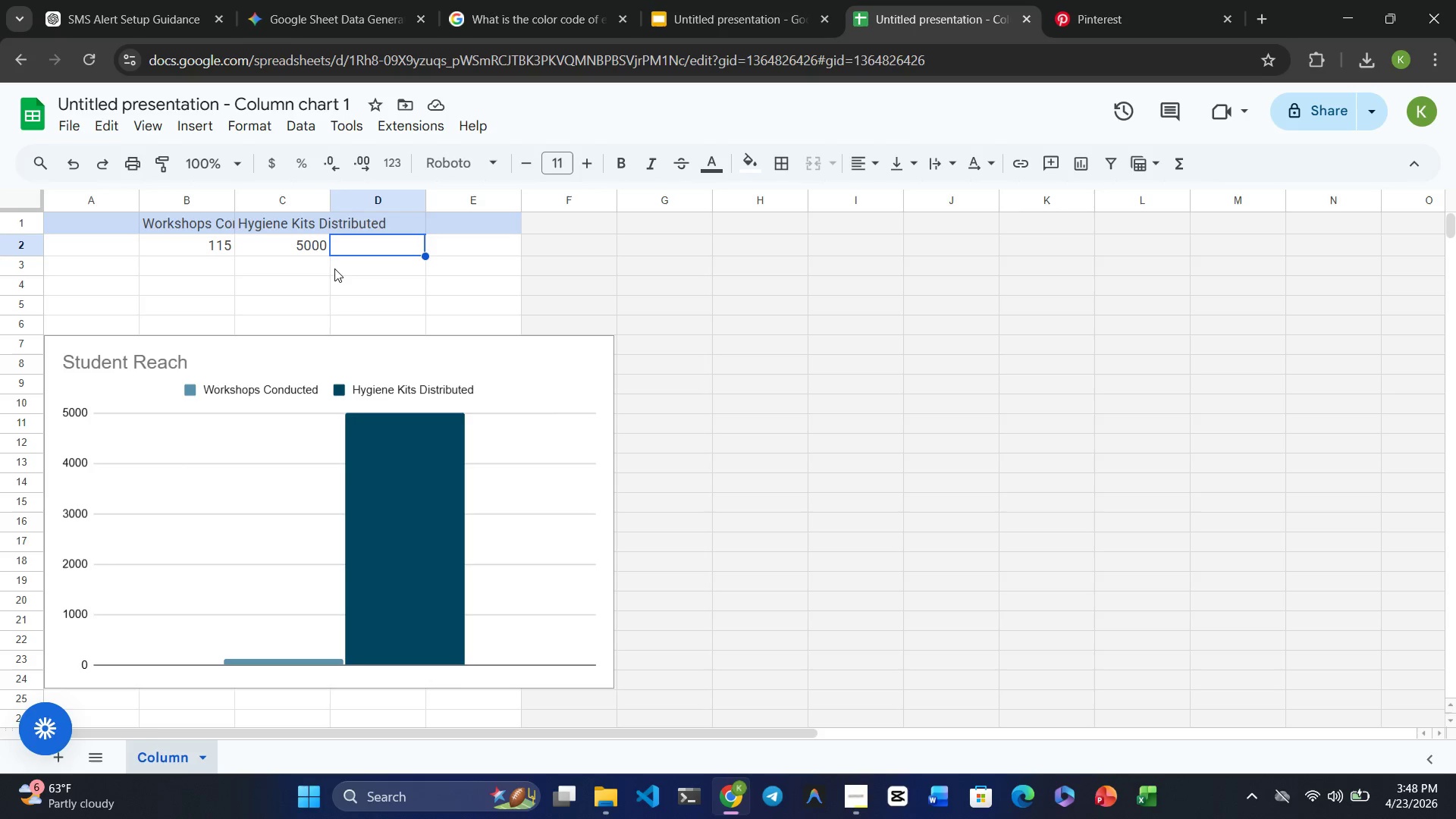 
left_click([331, 275])
 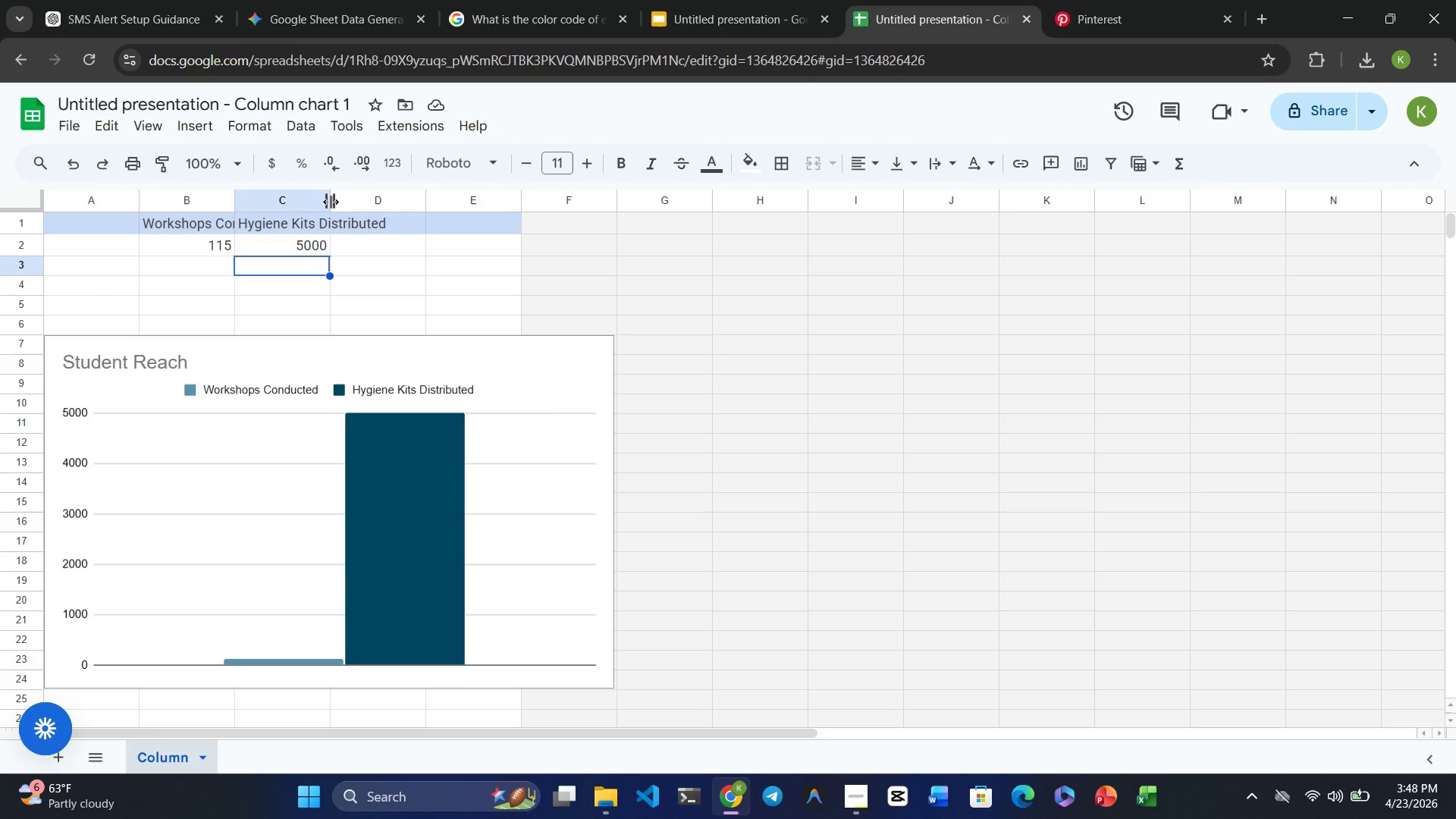 
left_click_drag(start_coordinate=[331, 202], to_coordinate=[391, 202])
 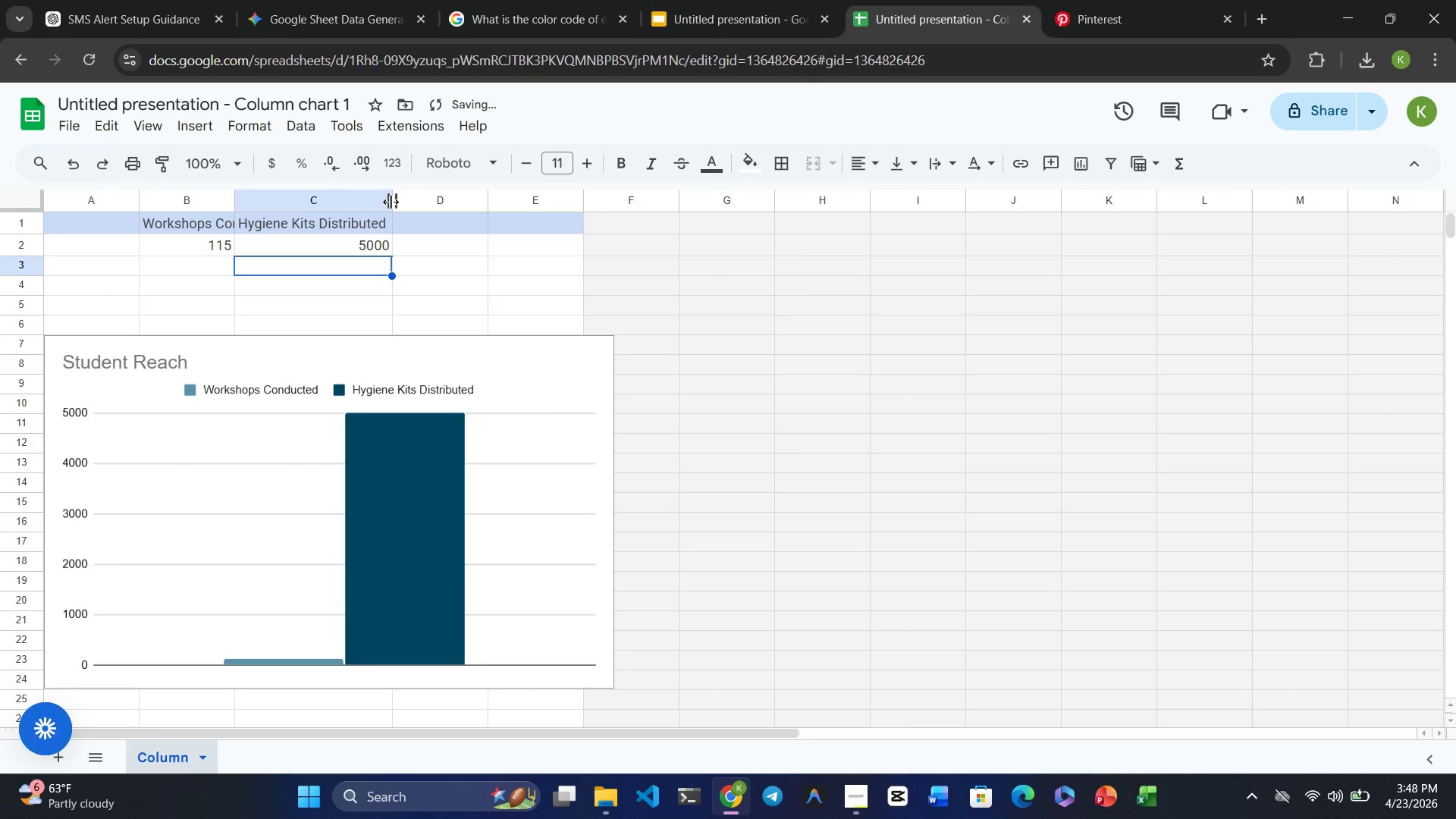 
left_click_drag(start_coordinate=[391, 202], to_coordinate=[415, 202])
 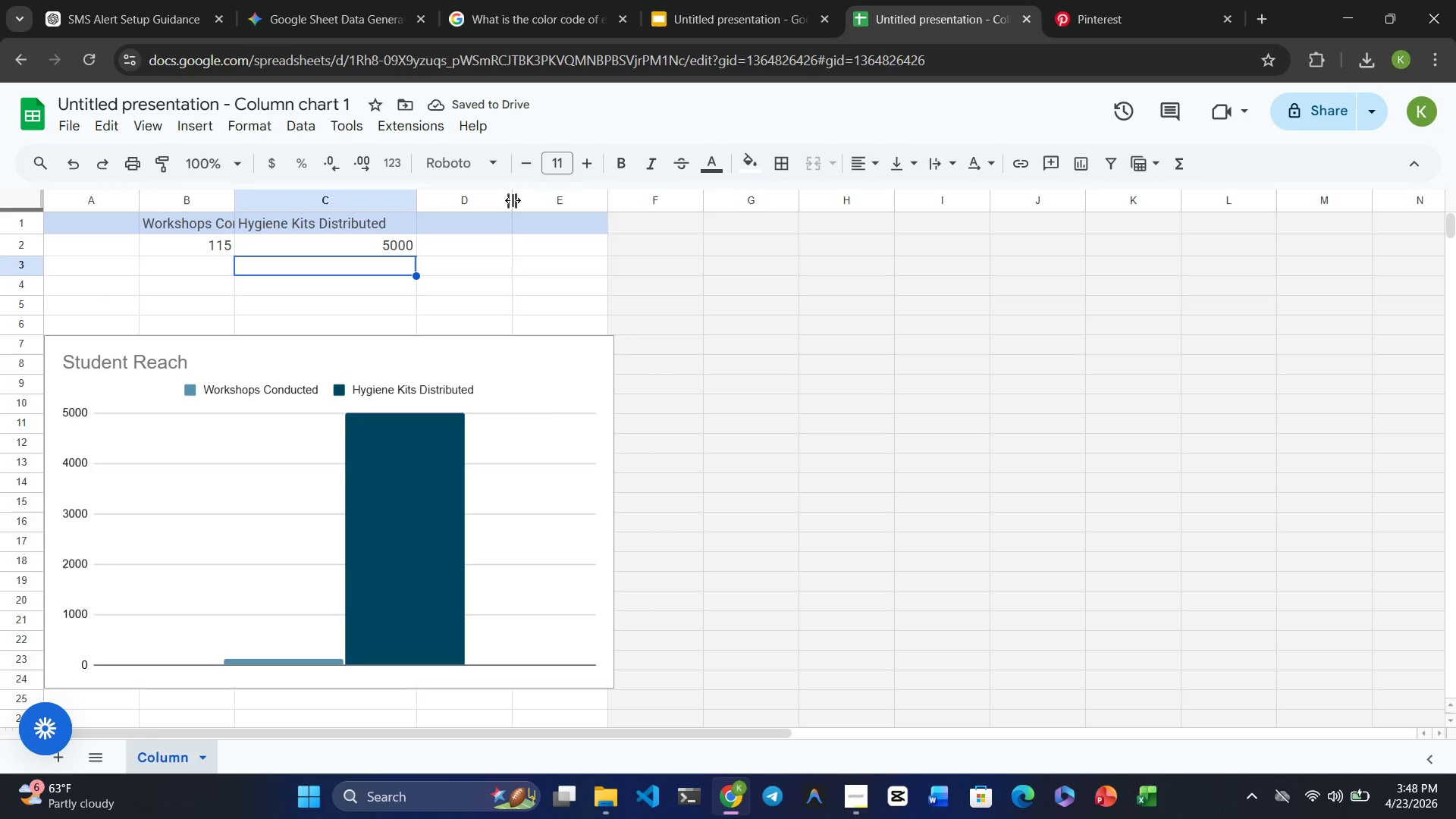 
left_click_drag(start_coordinate=[511, 199], to_coordinate=[613, 187])
 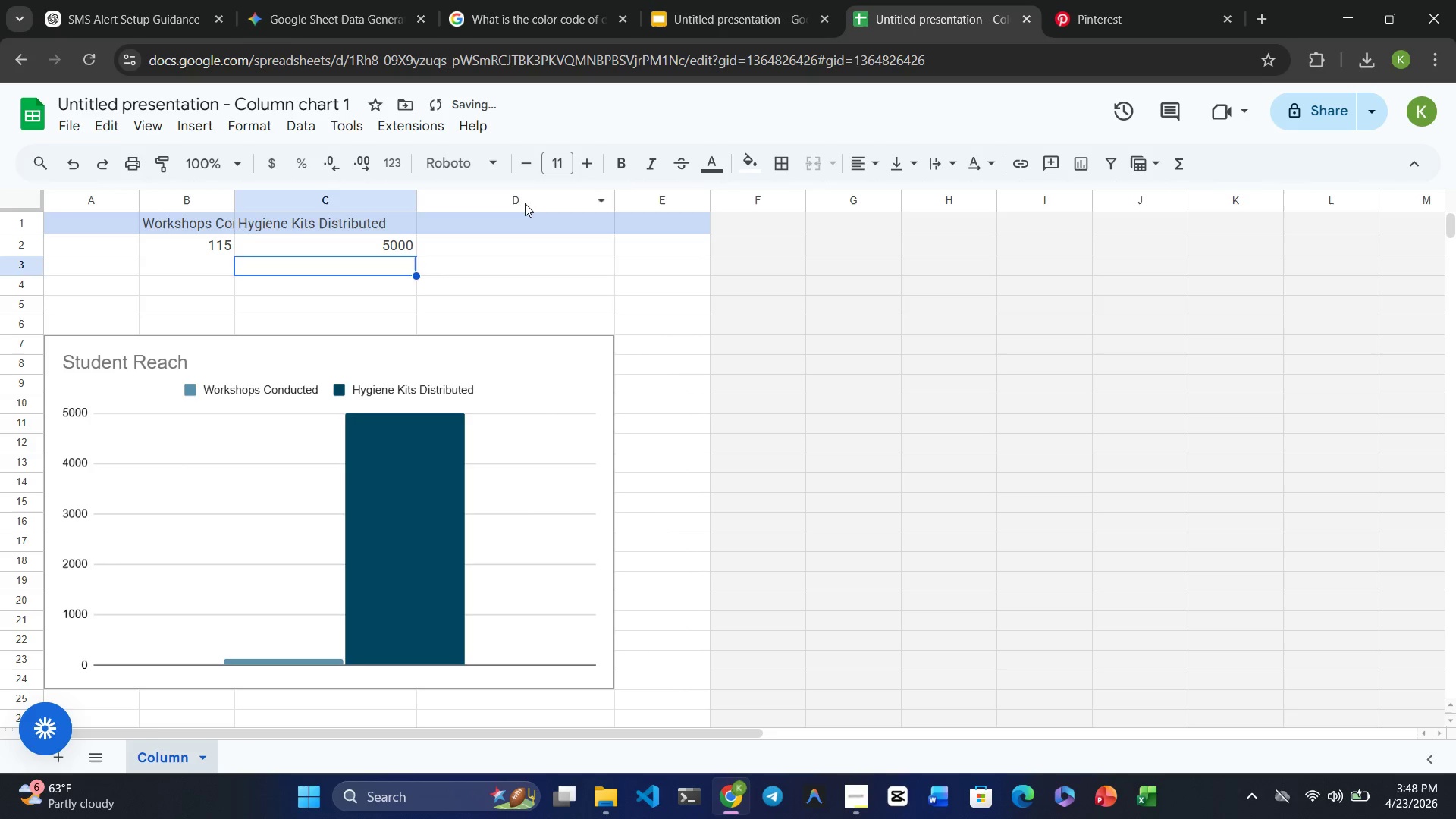 
left_click([525, 203])
 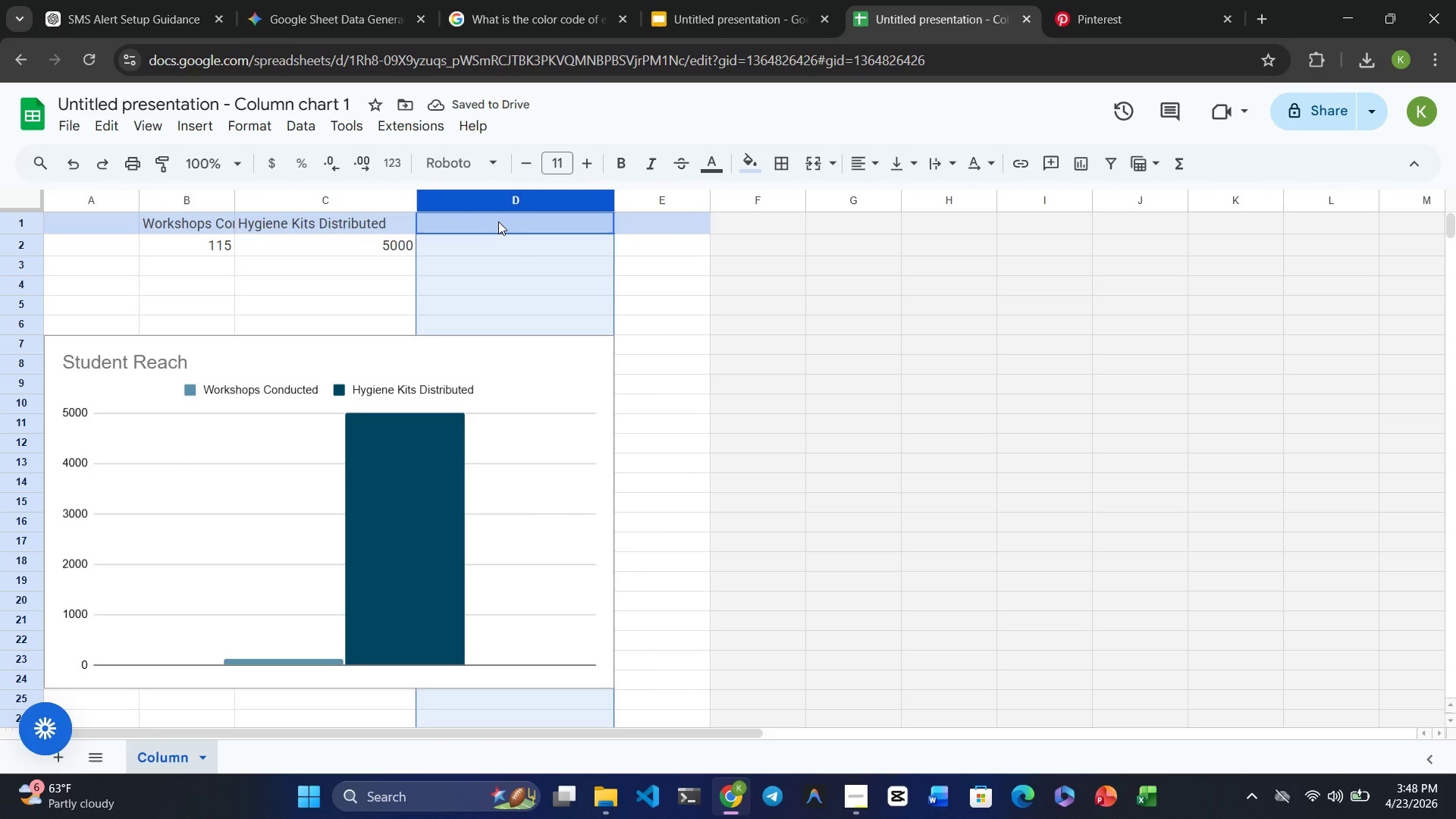 
type(S==)
key(Backspace)
key(Backspace)
key(Backspace)
type(Total Students Screened)
 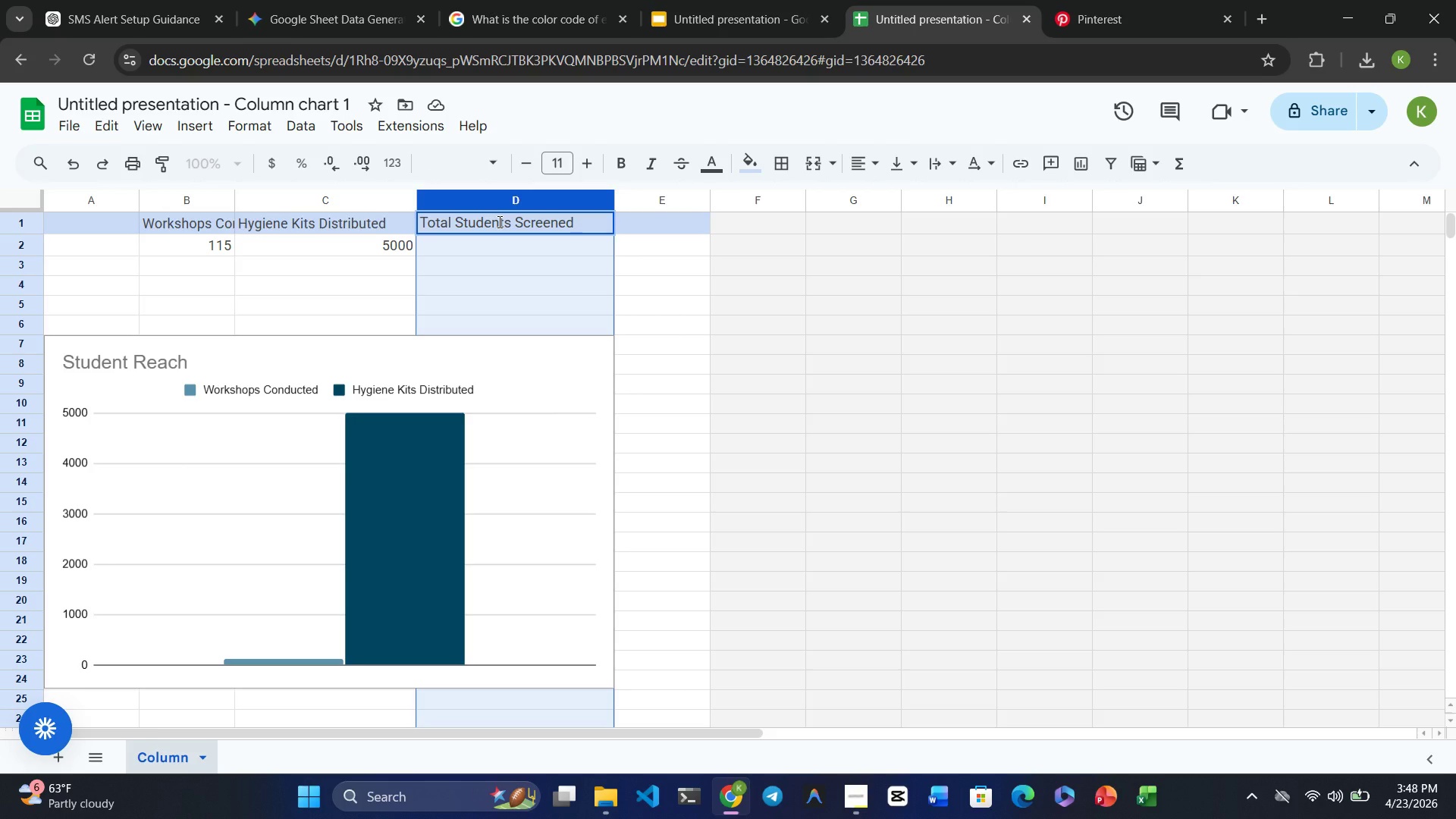 
key(Enter)
 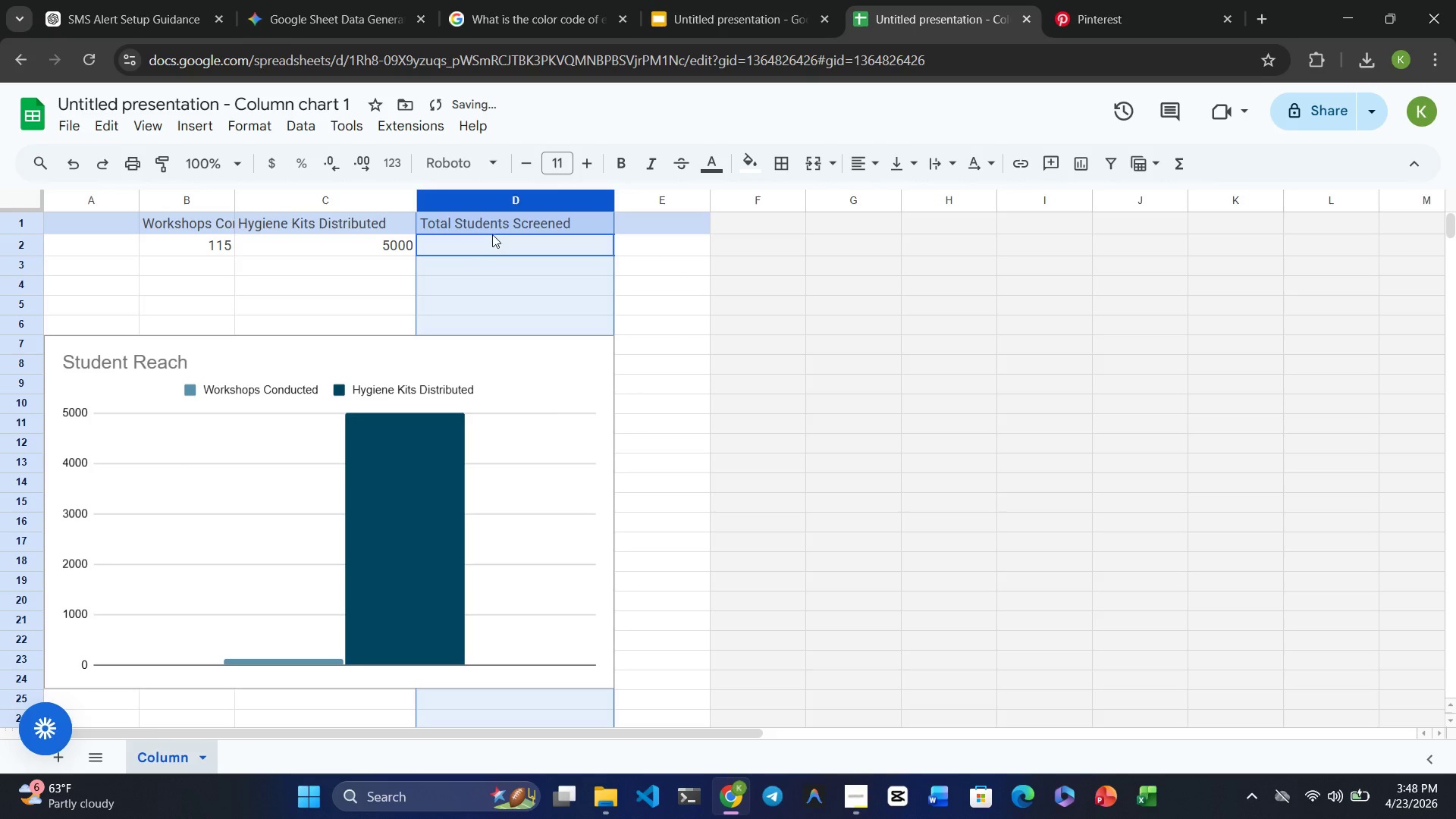 
left_click([485, 241])
 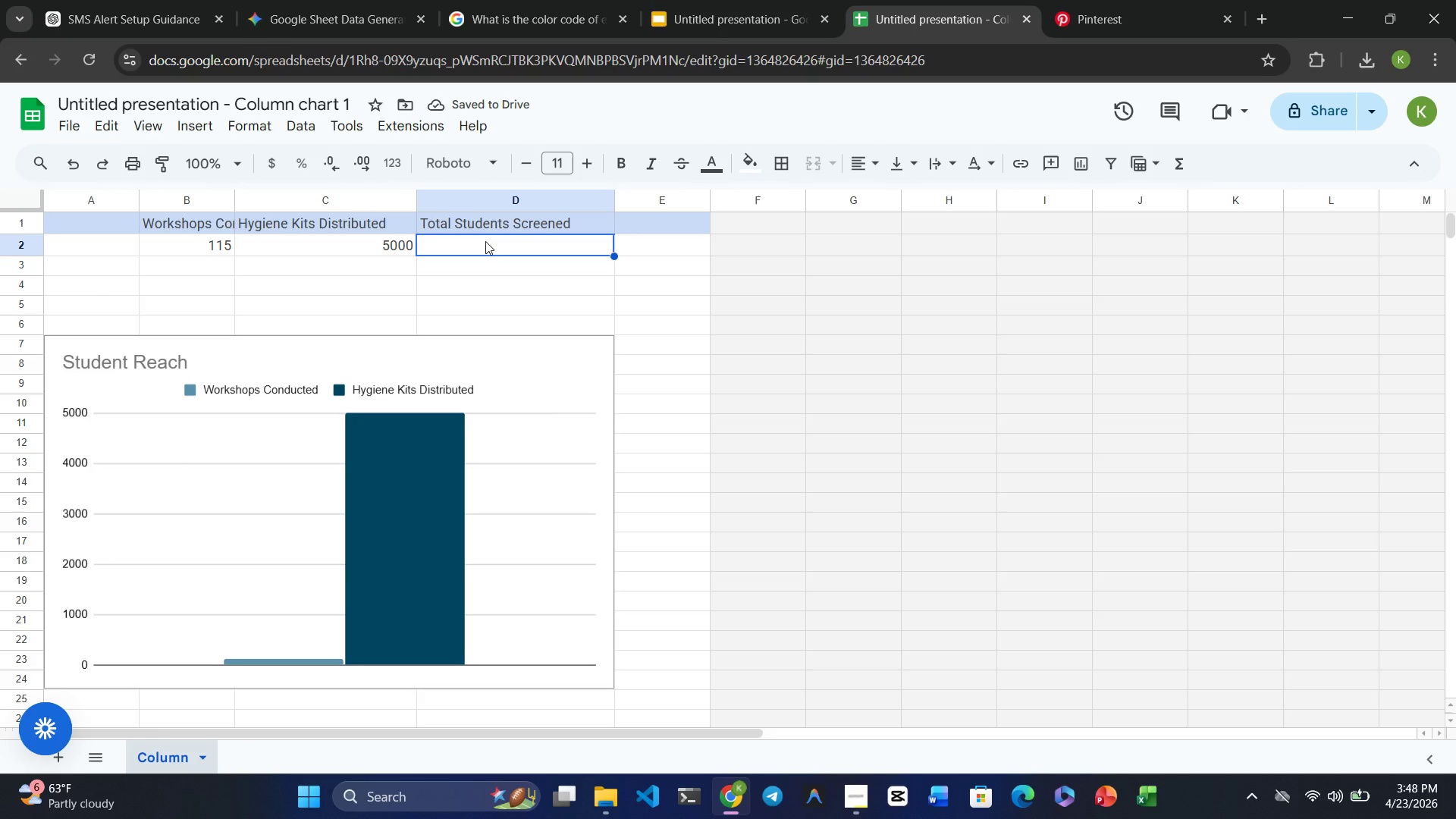 
key(Numpad4)
 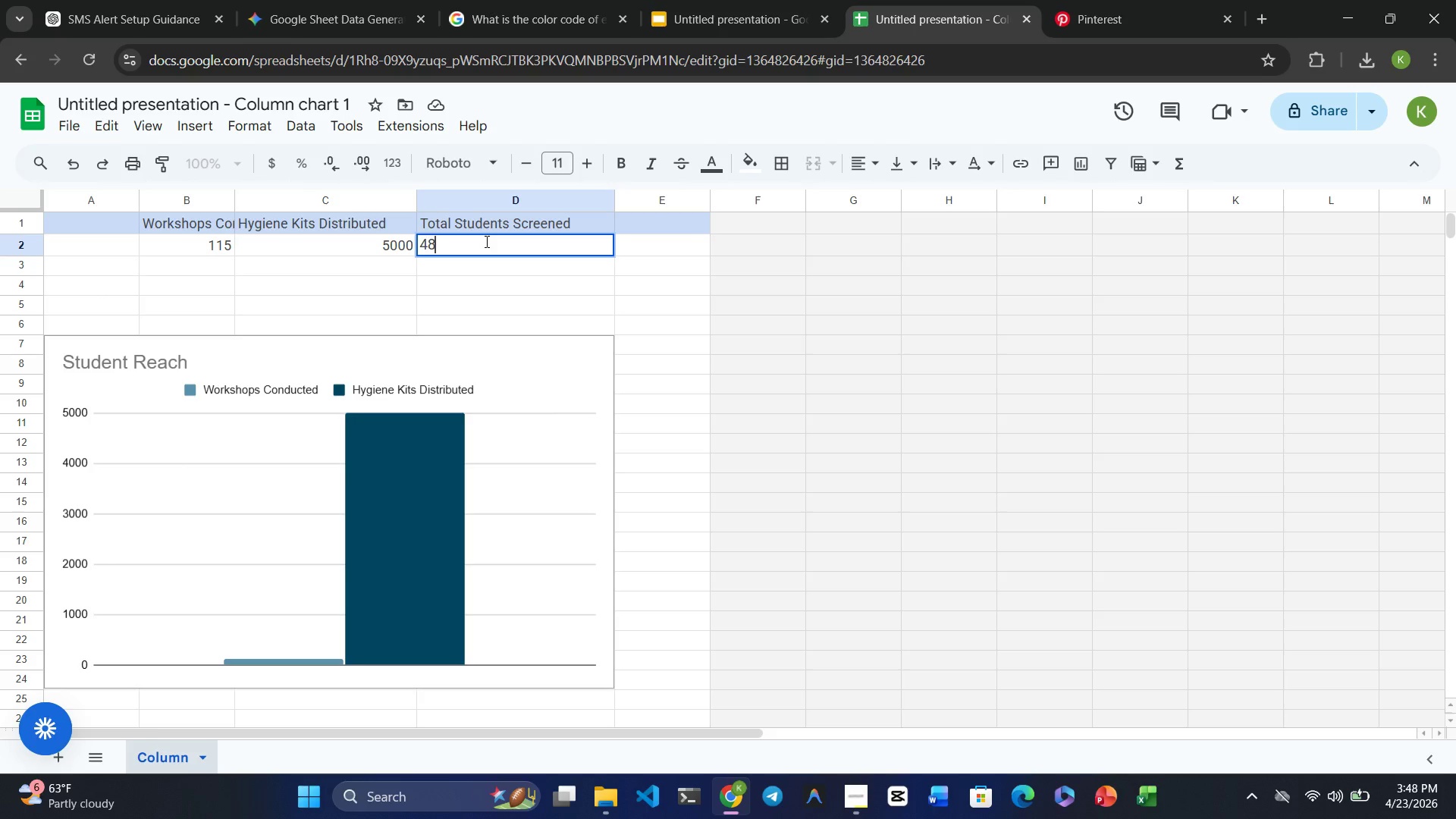 
key(Numpad8)
 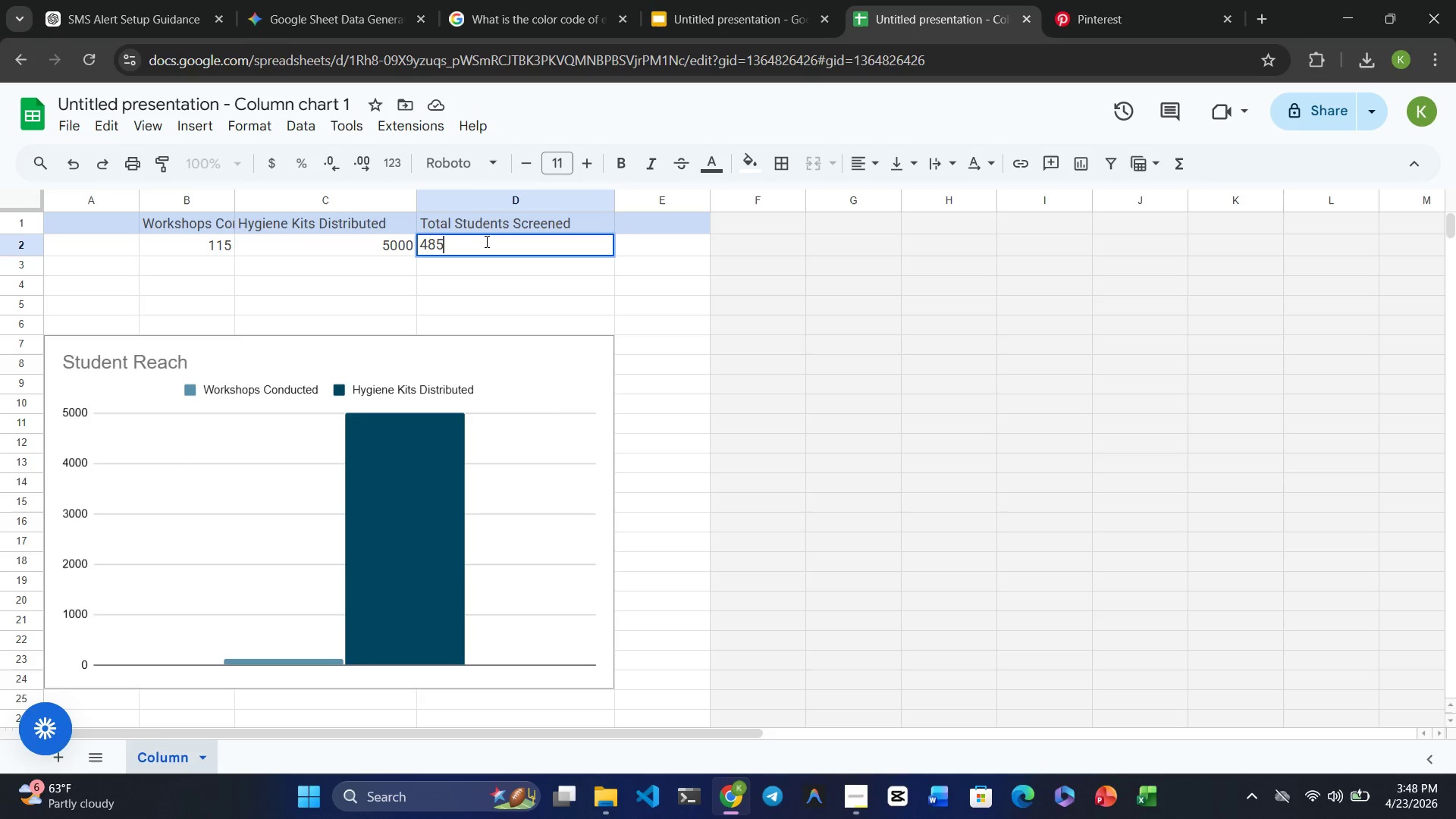 
key(Numpad5)
 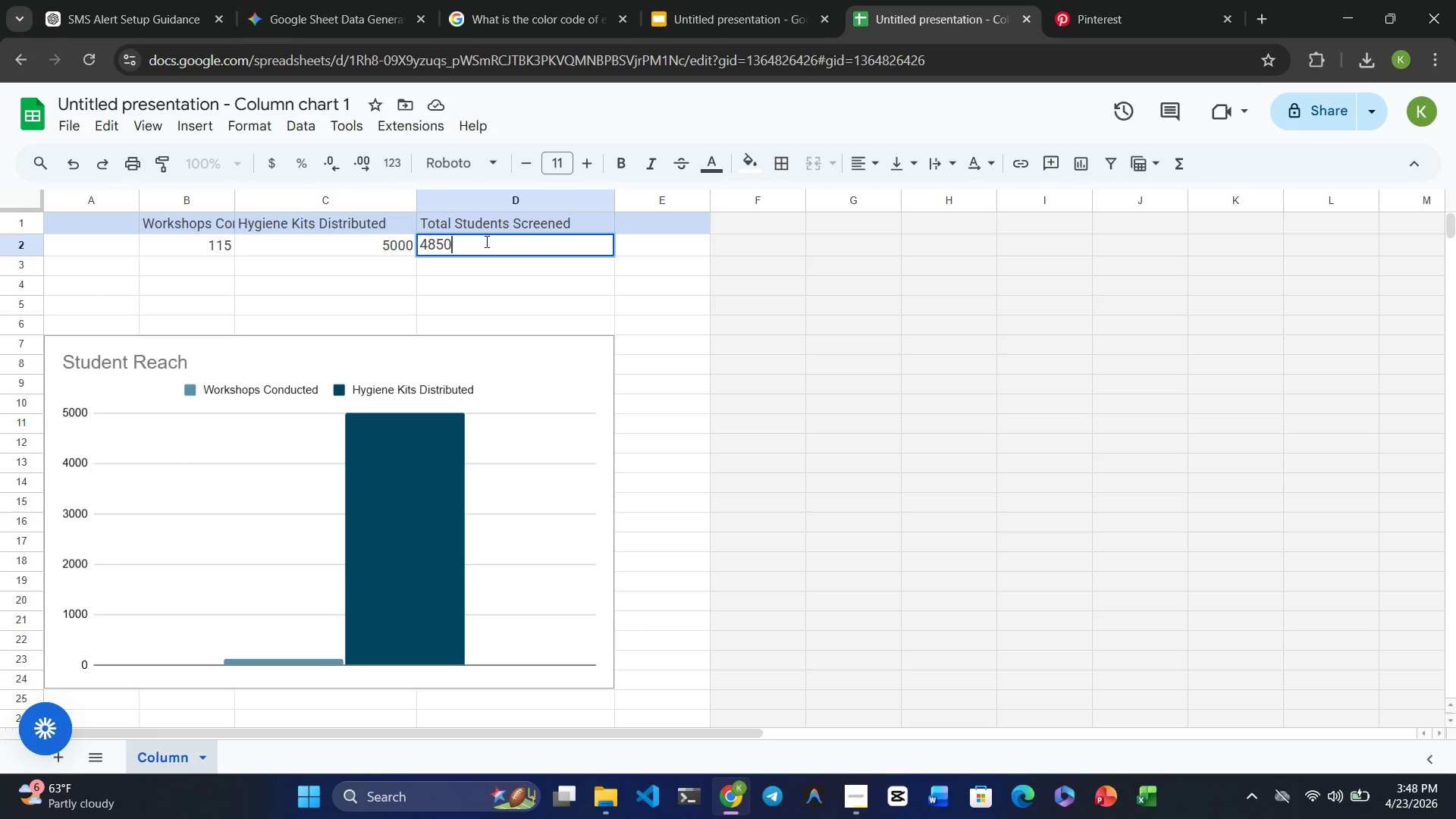 
key(Numpad0)
 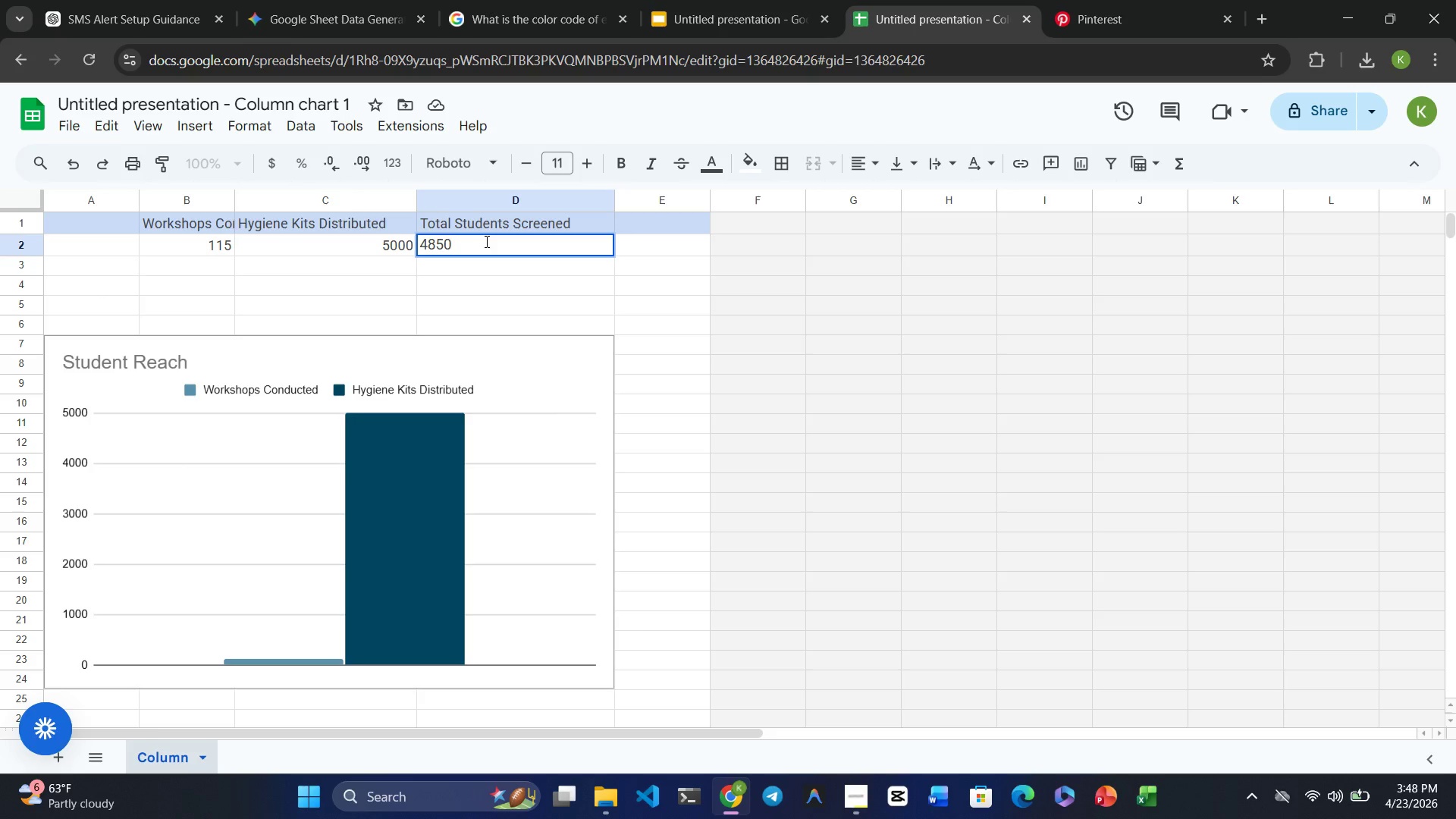 
key(Enter)
 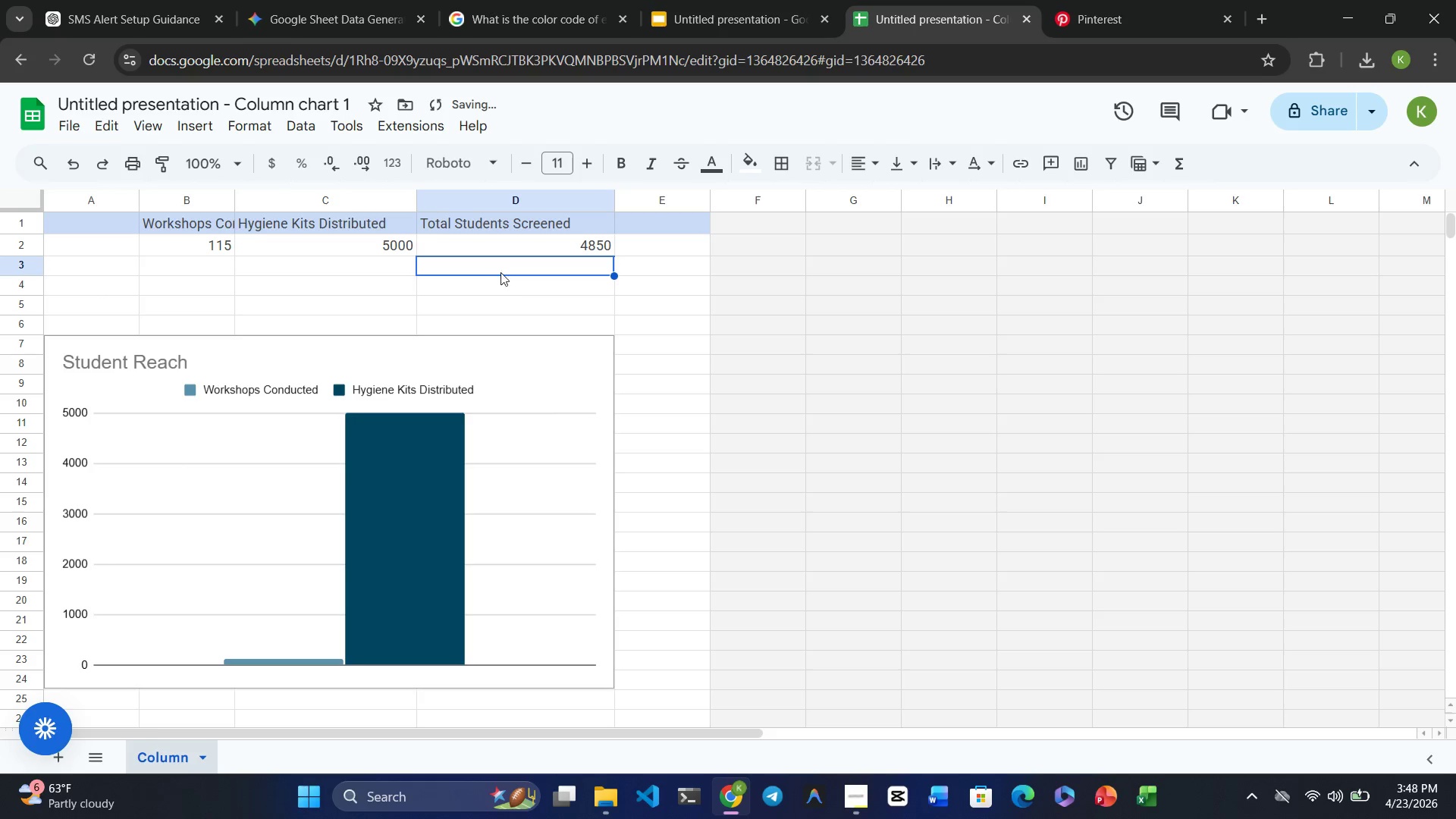 
left_click([519, 291])
 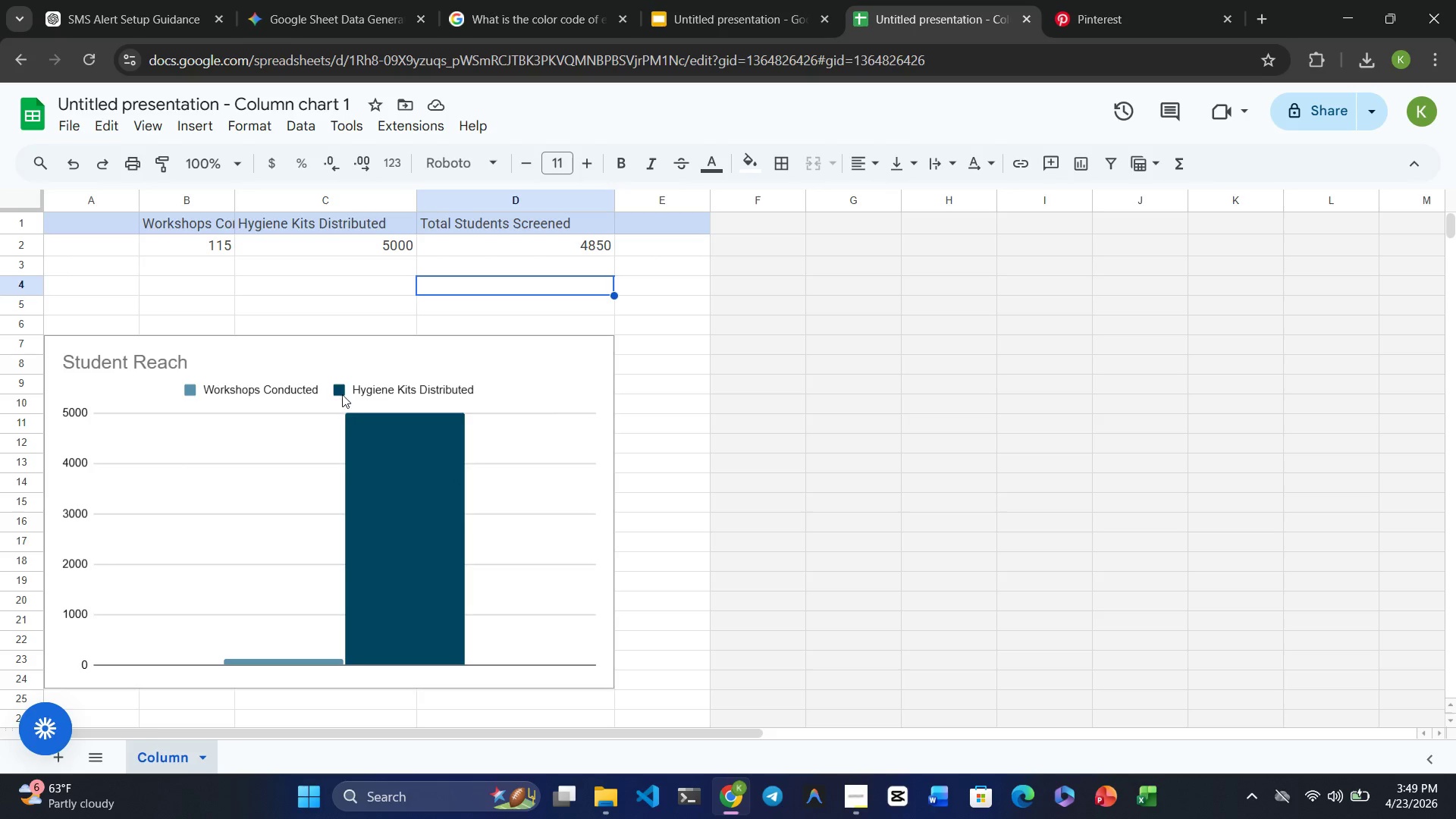 
wait(7.73)
 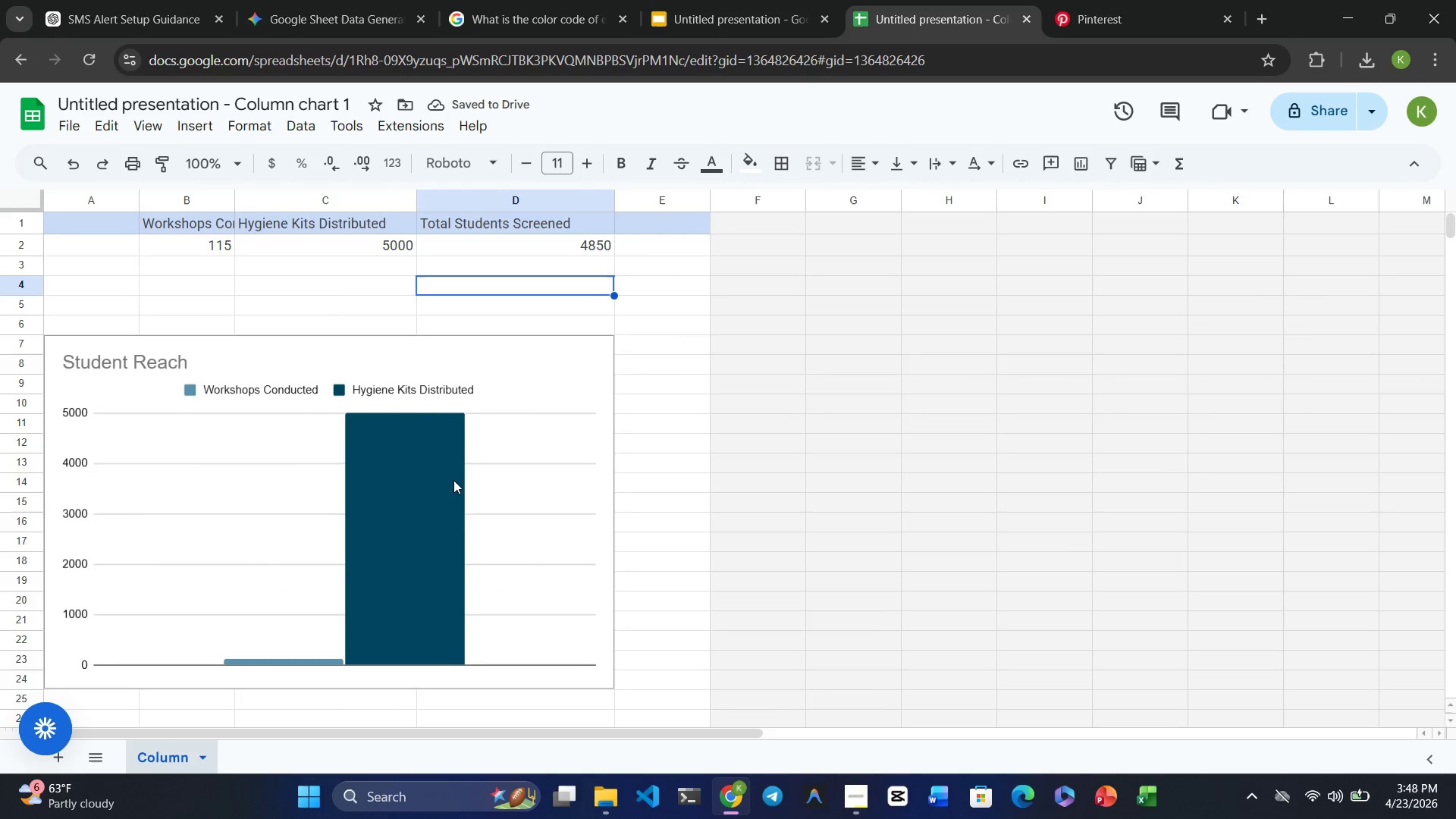 
left_click([297, 214])
 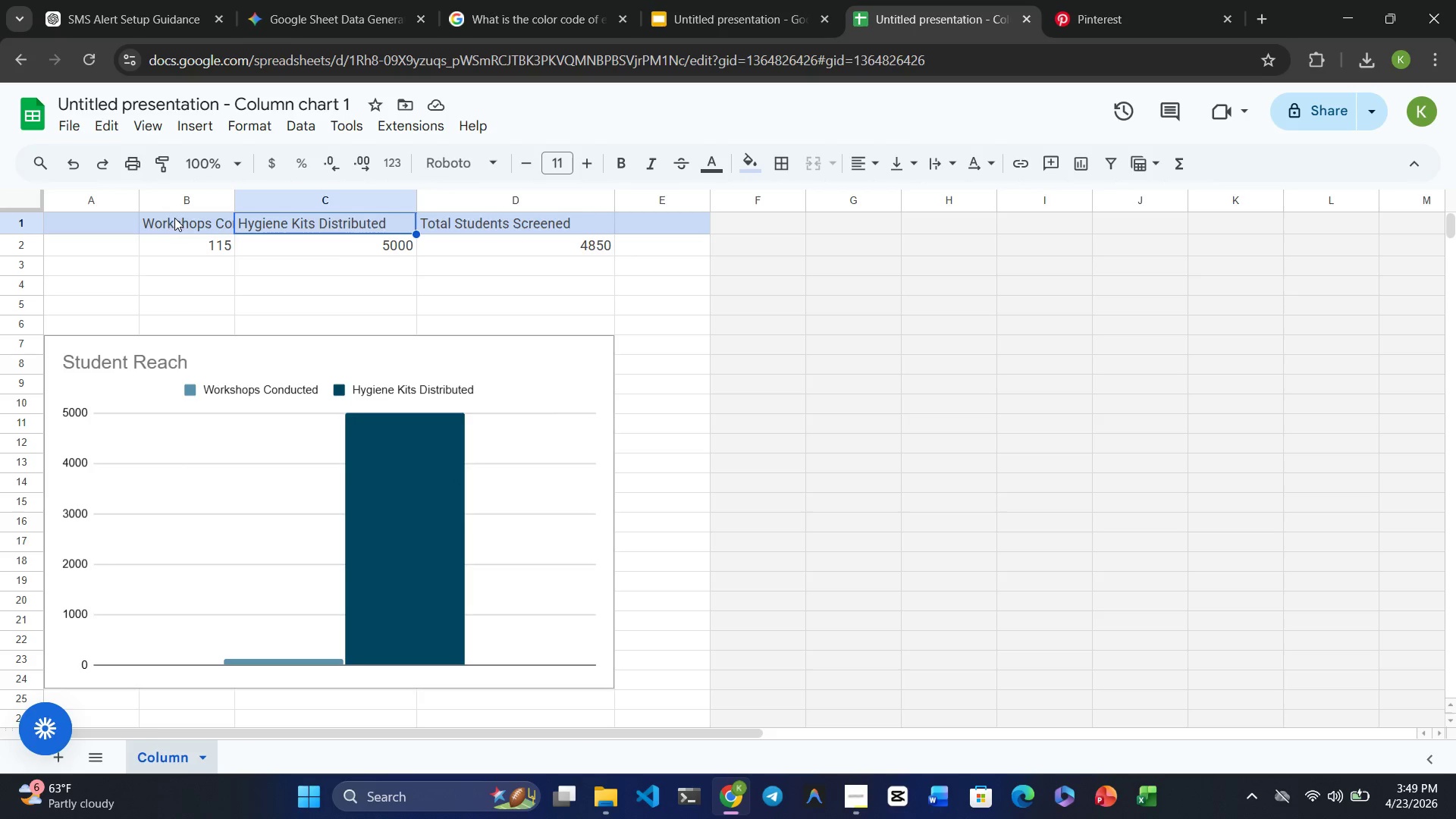 
double_click([174, 218])
 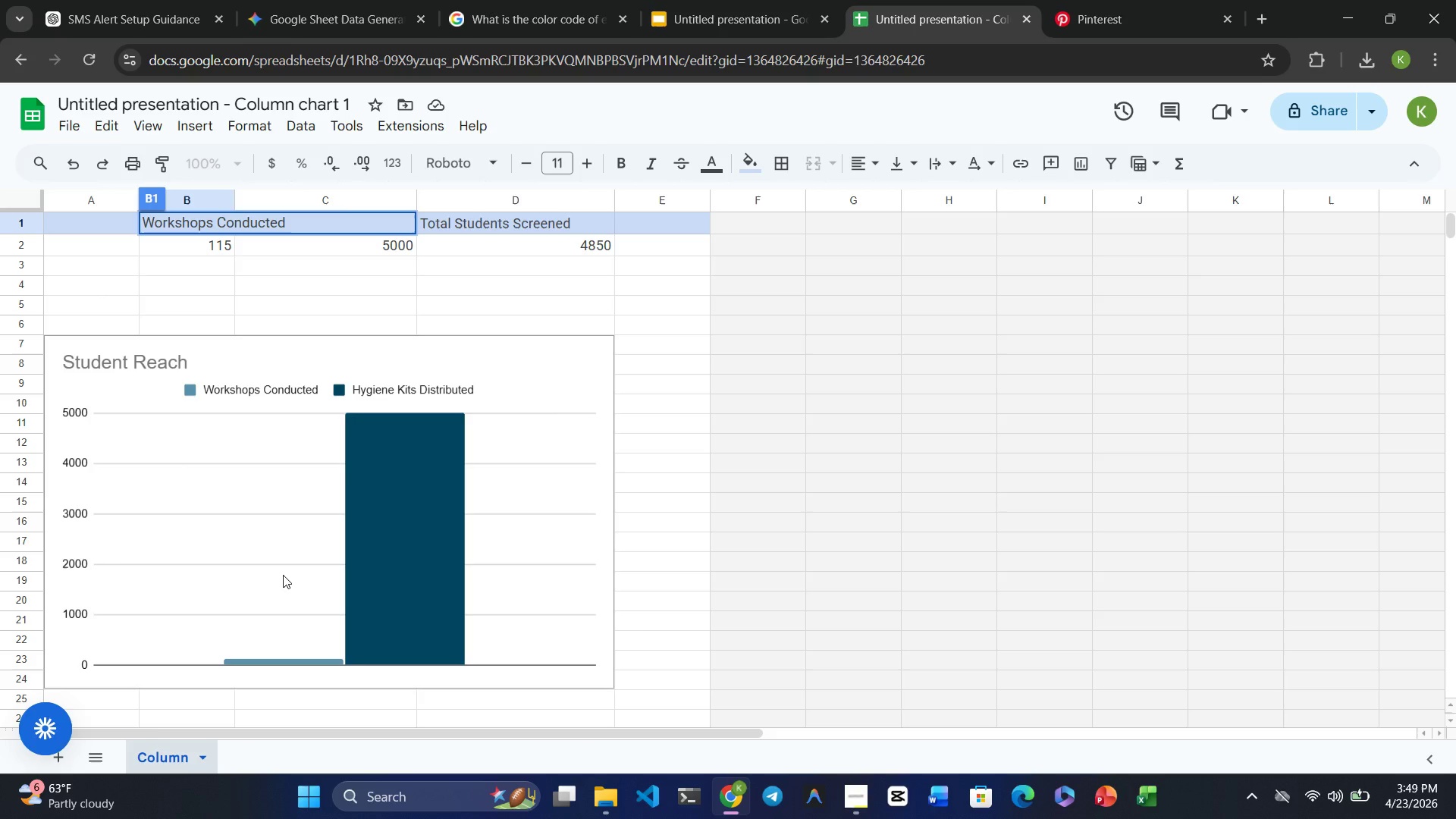 
wait(18.66)
 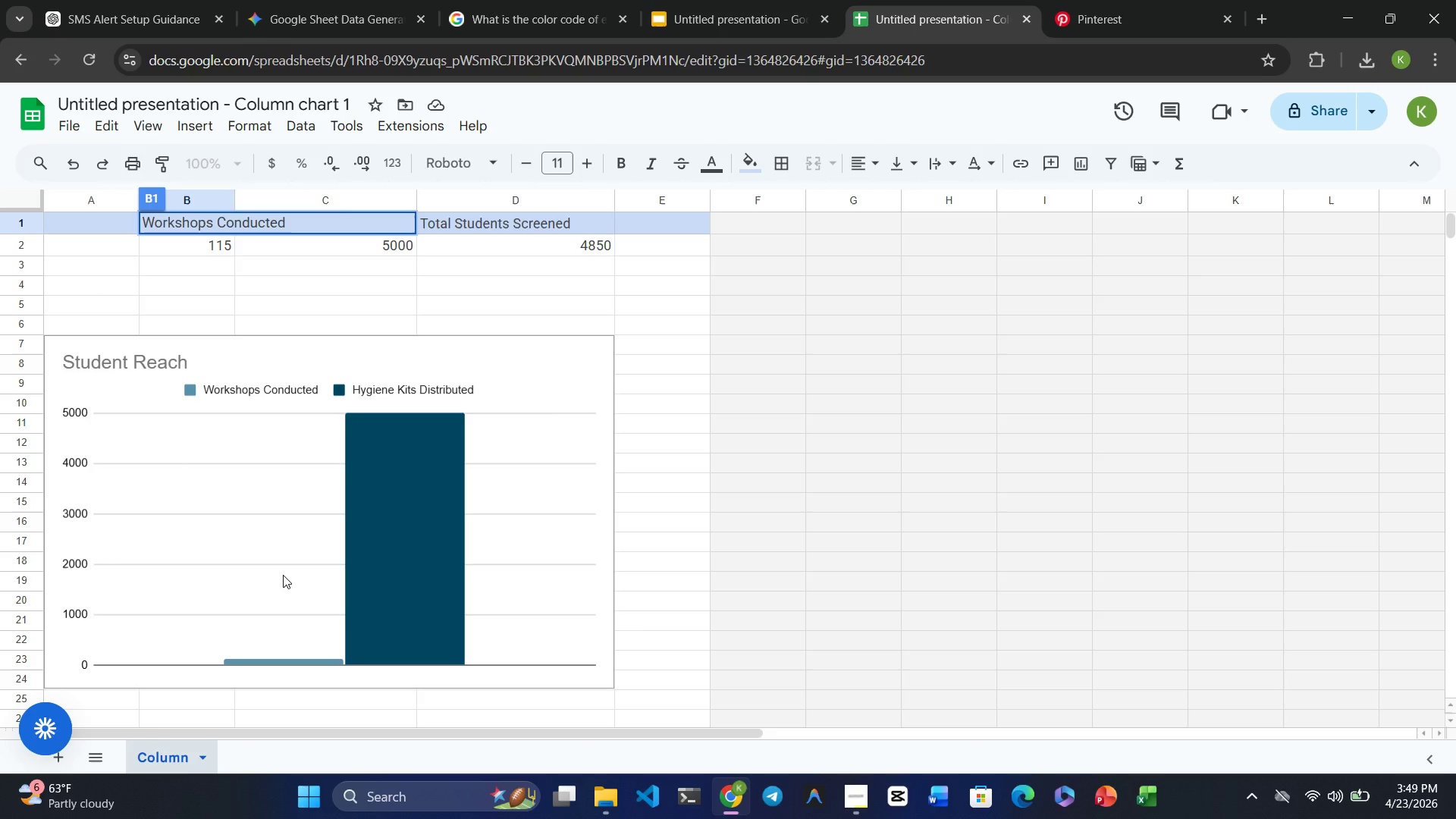 
left_click([253, 232])
 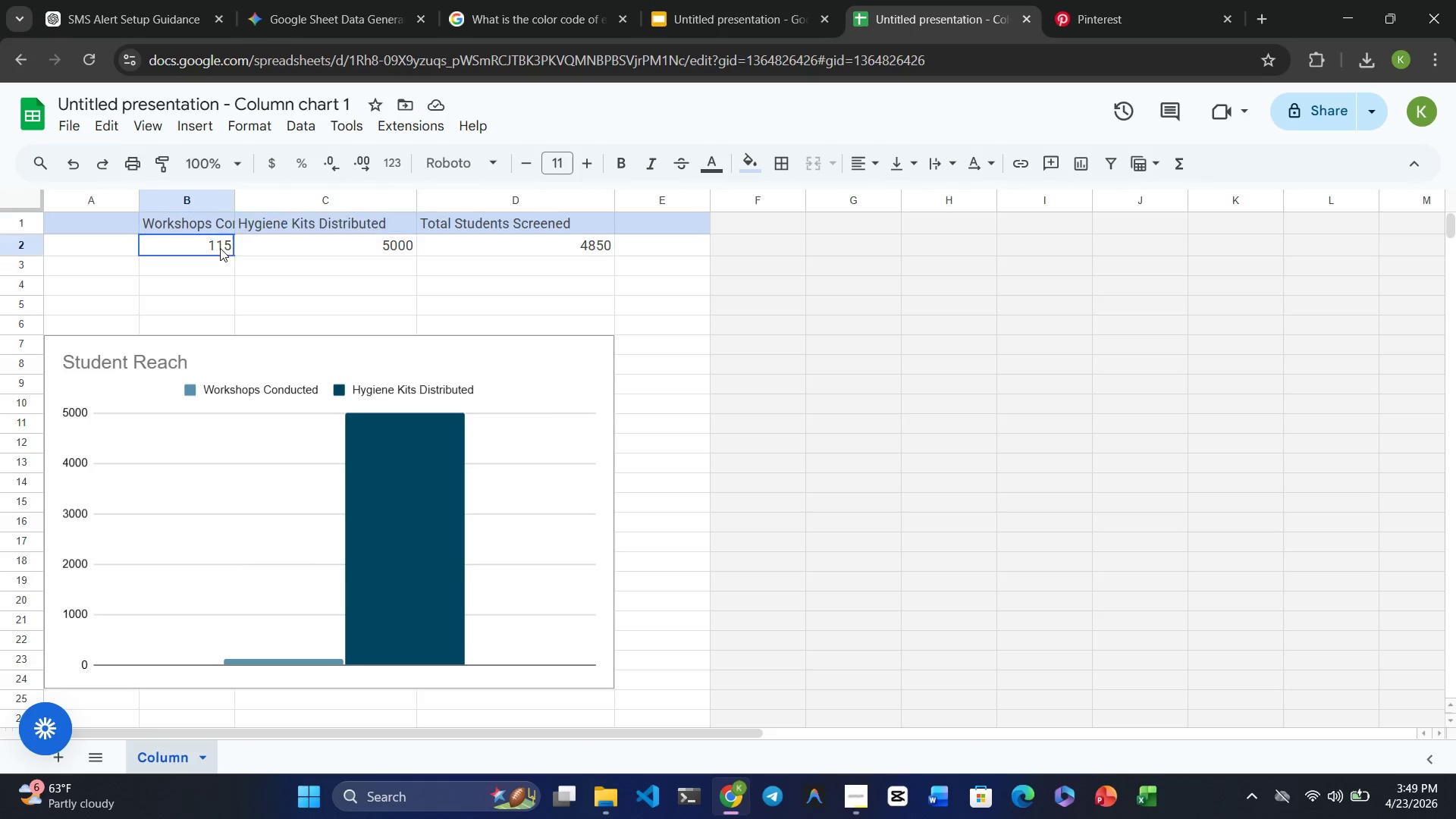 
double_click([220, 248])
 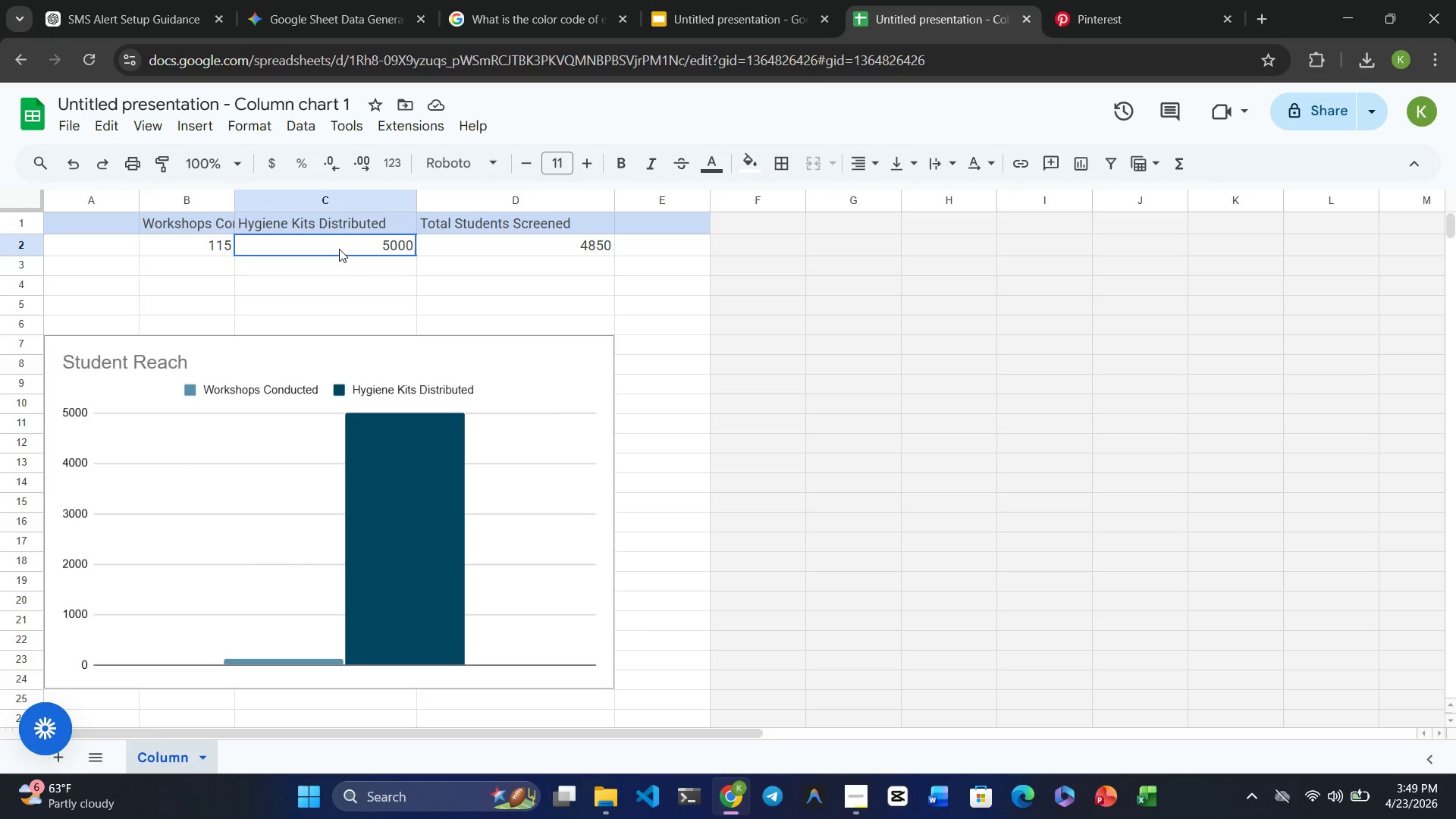 
double_click([339, 249])
 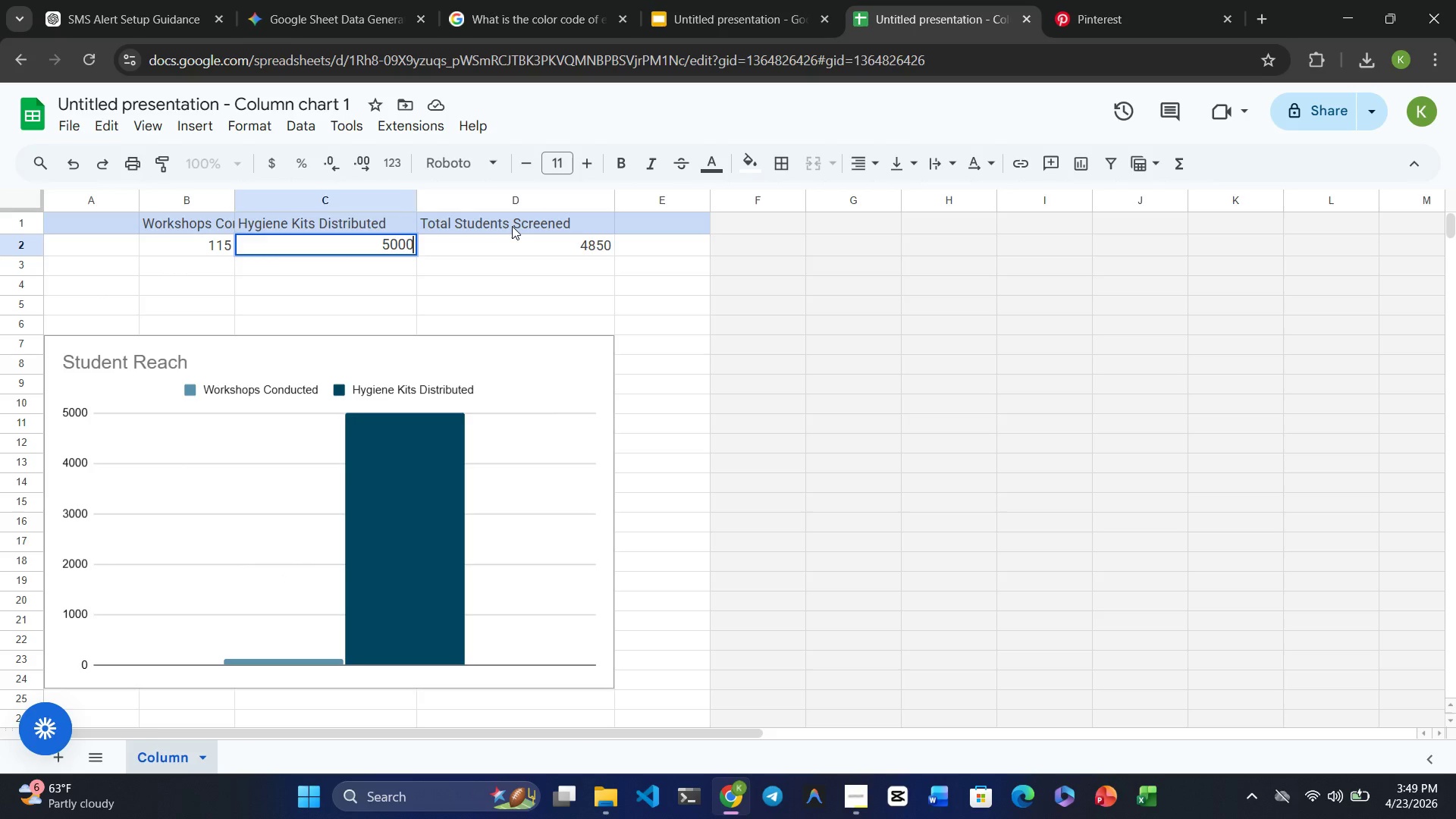 
left_click([512, 226])
 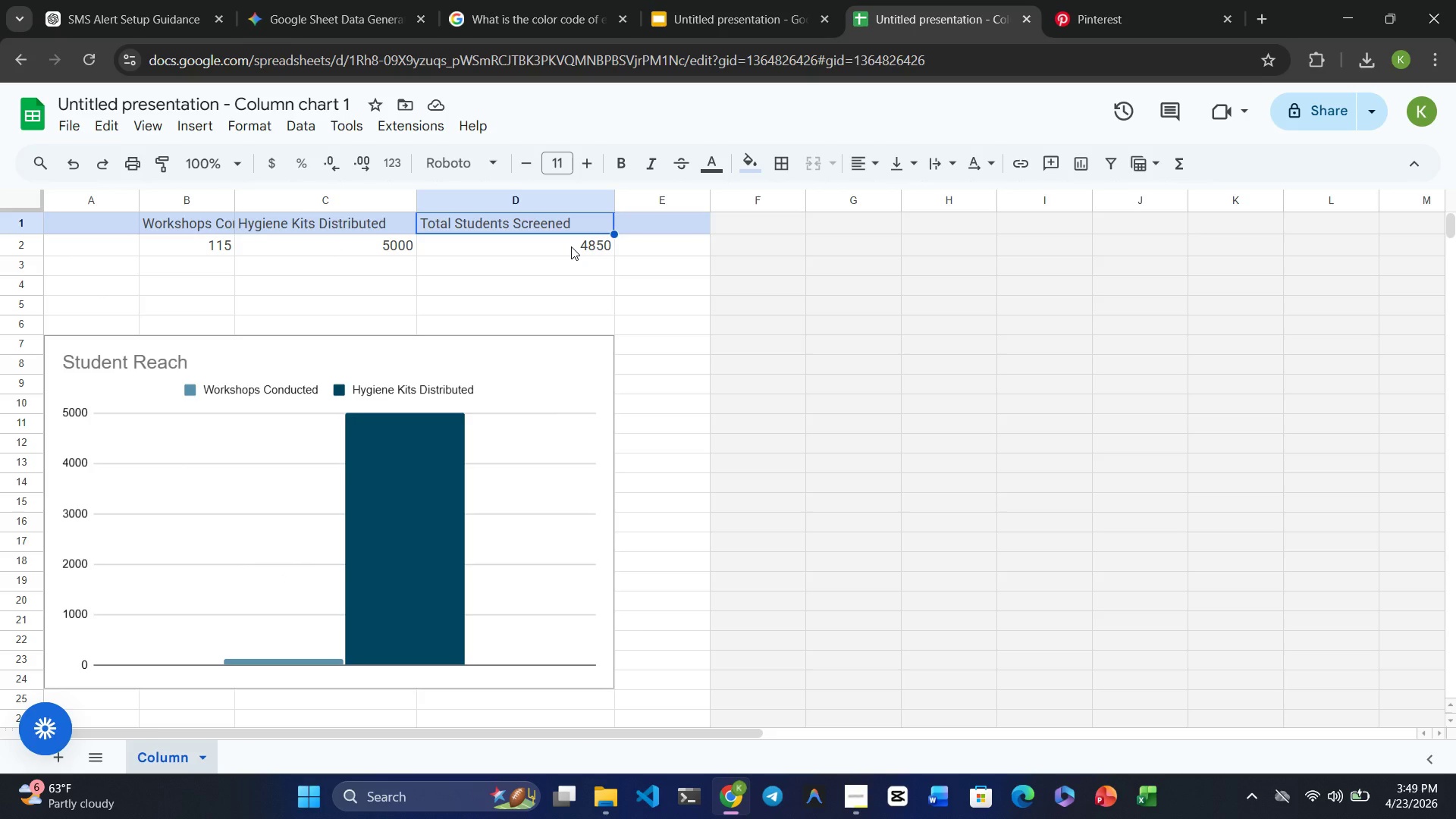 
left_click([571, 246])
 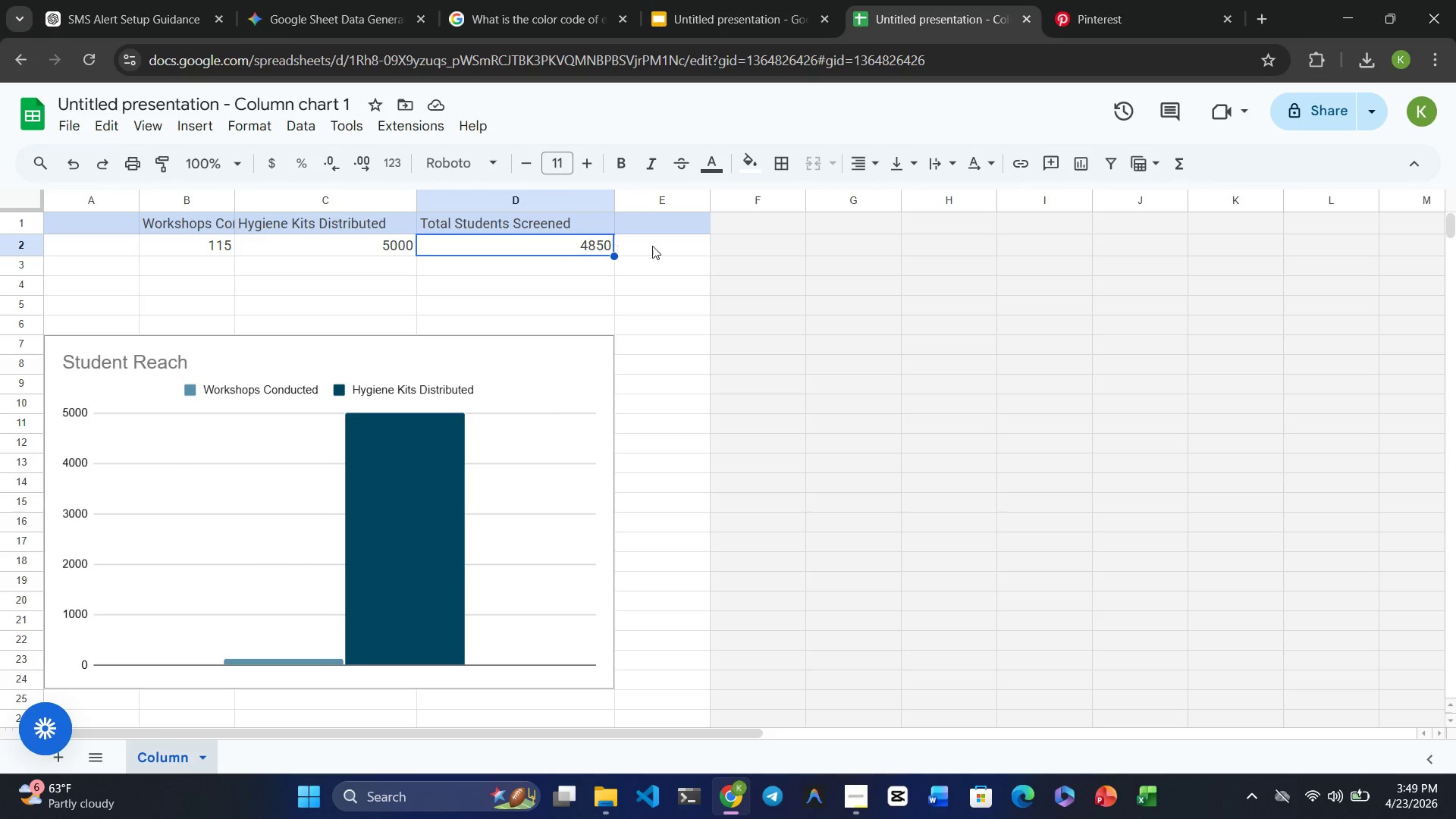 
left_click([652, 246])
 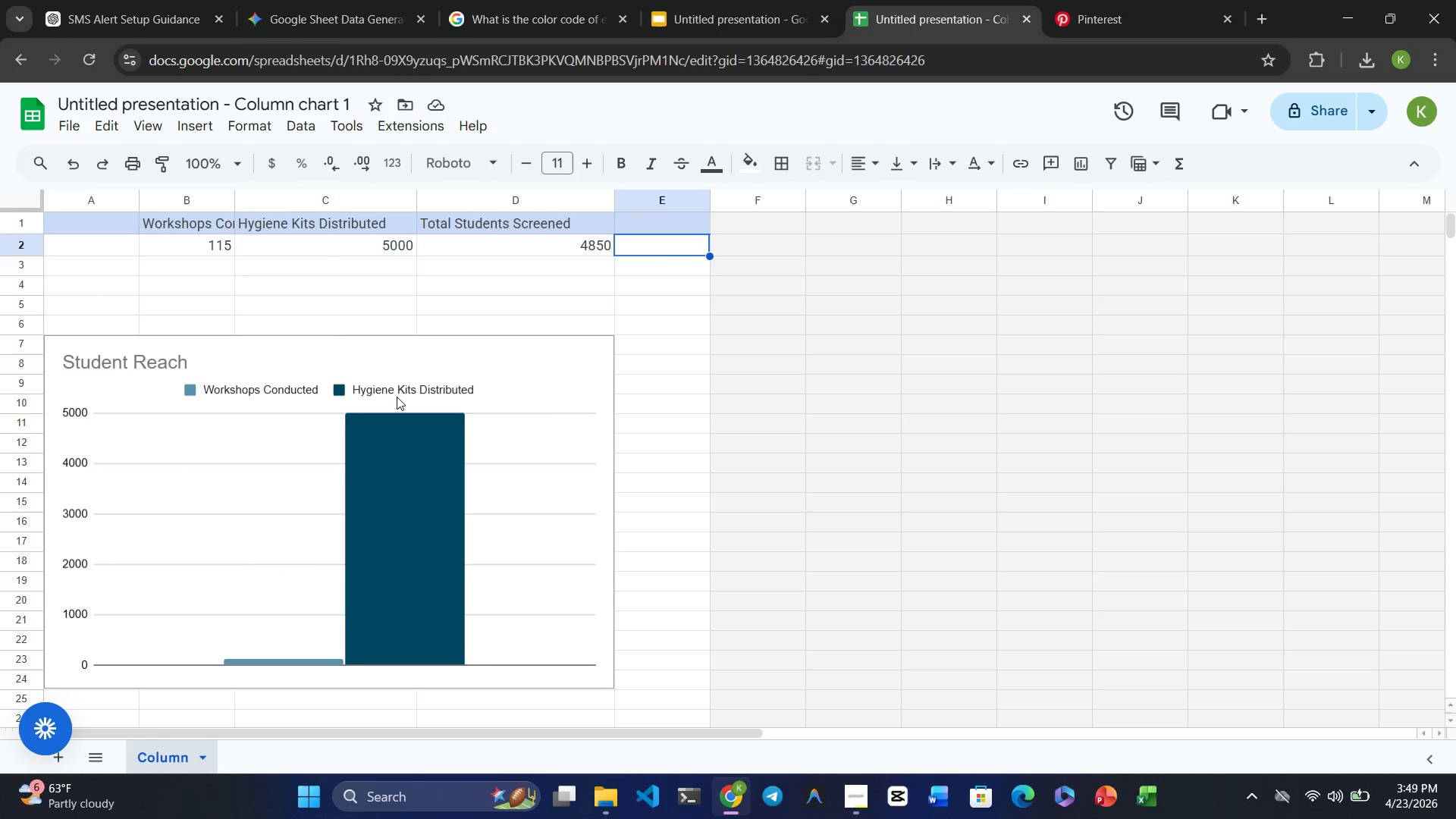 
double_click([399, 392])
 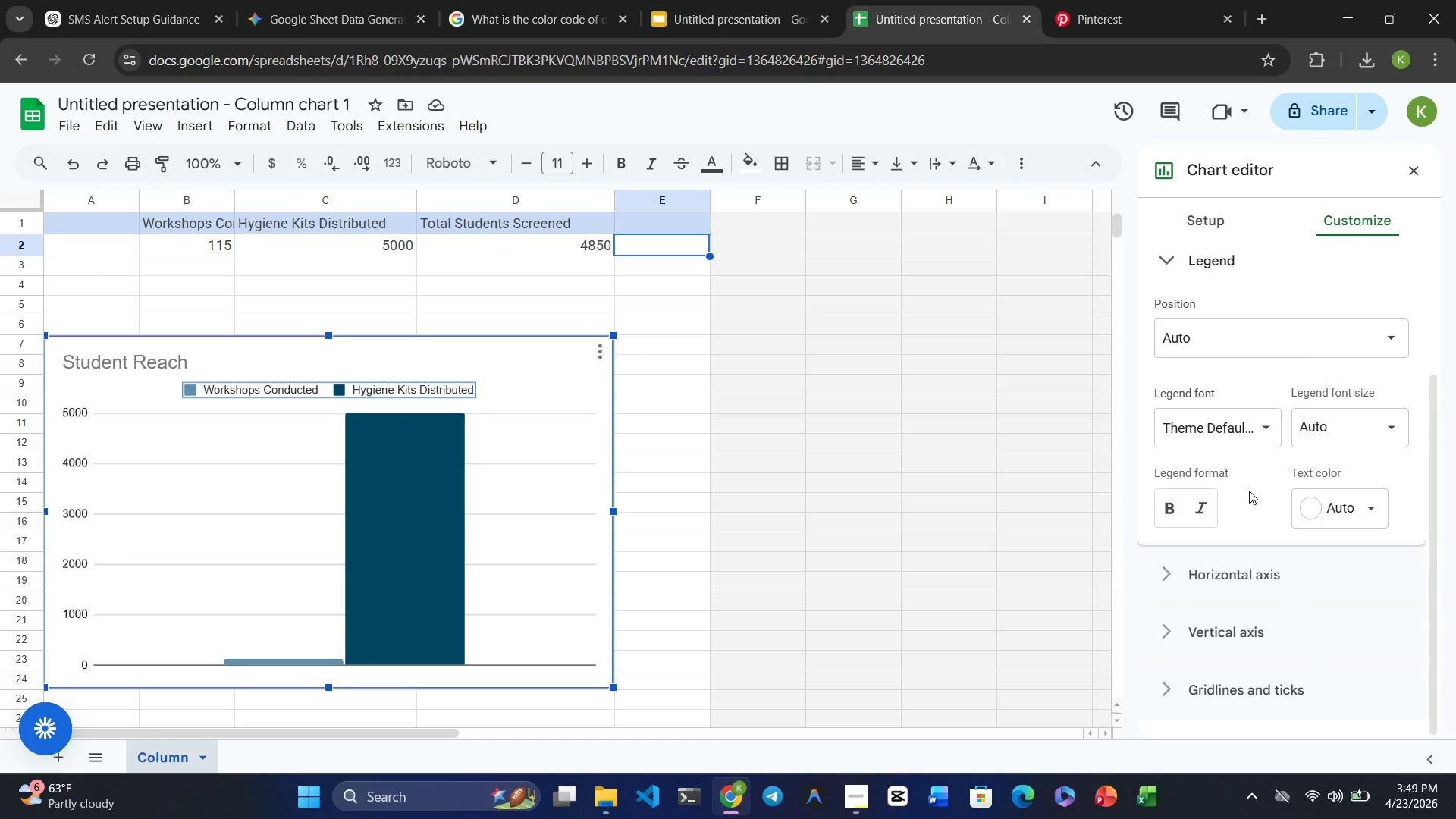 
wait(10.56)
 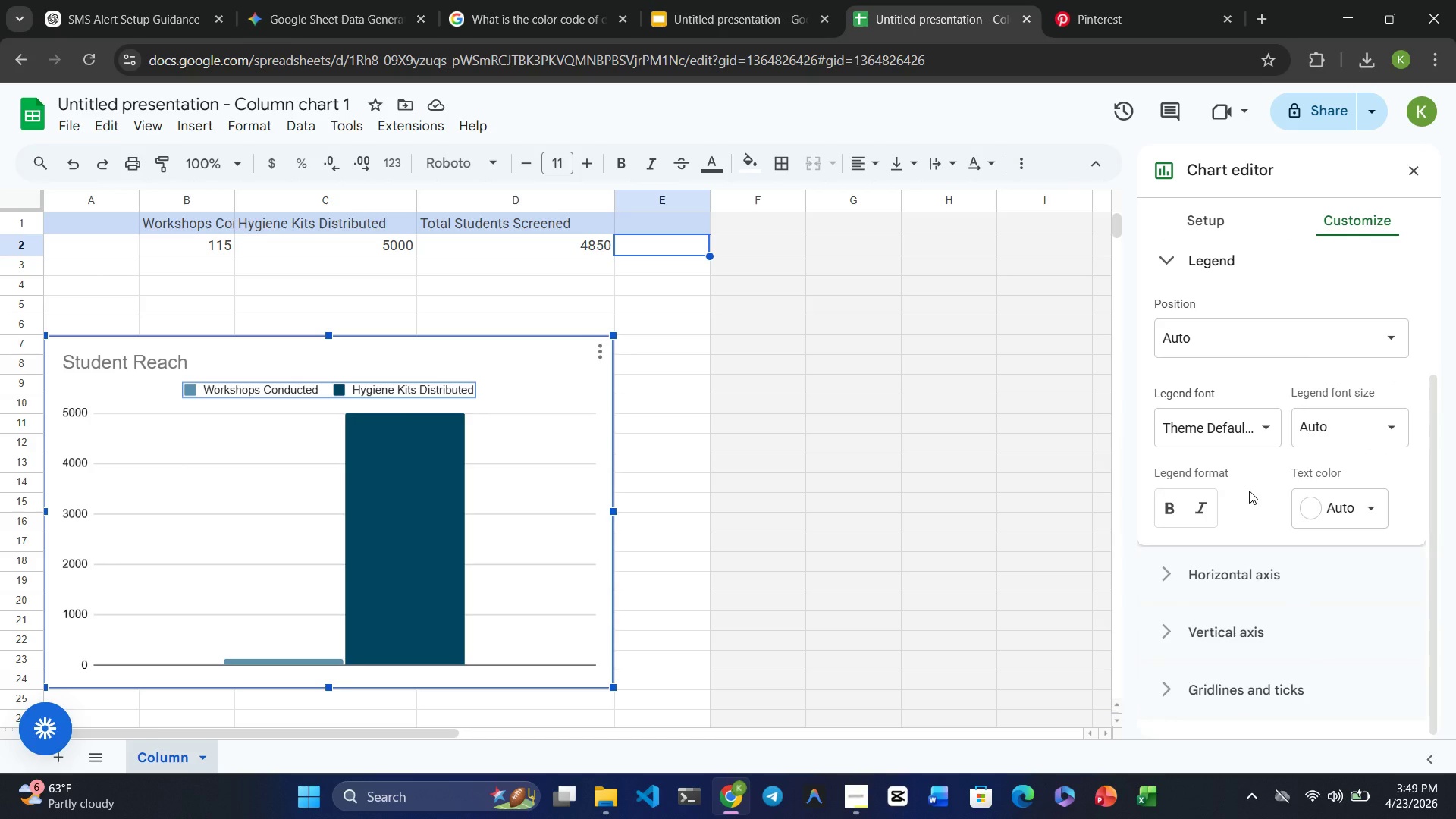 
left_click([1213, 632])
 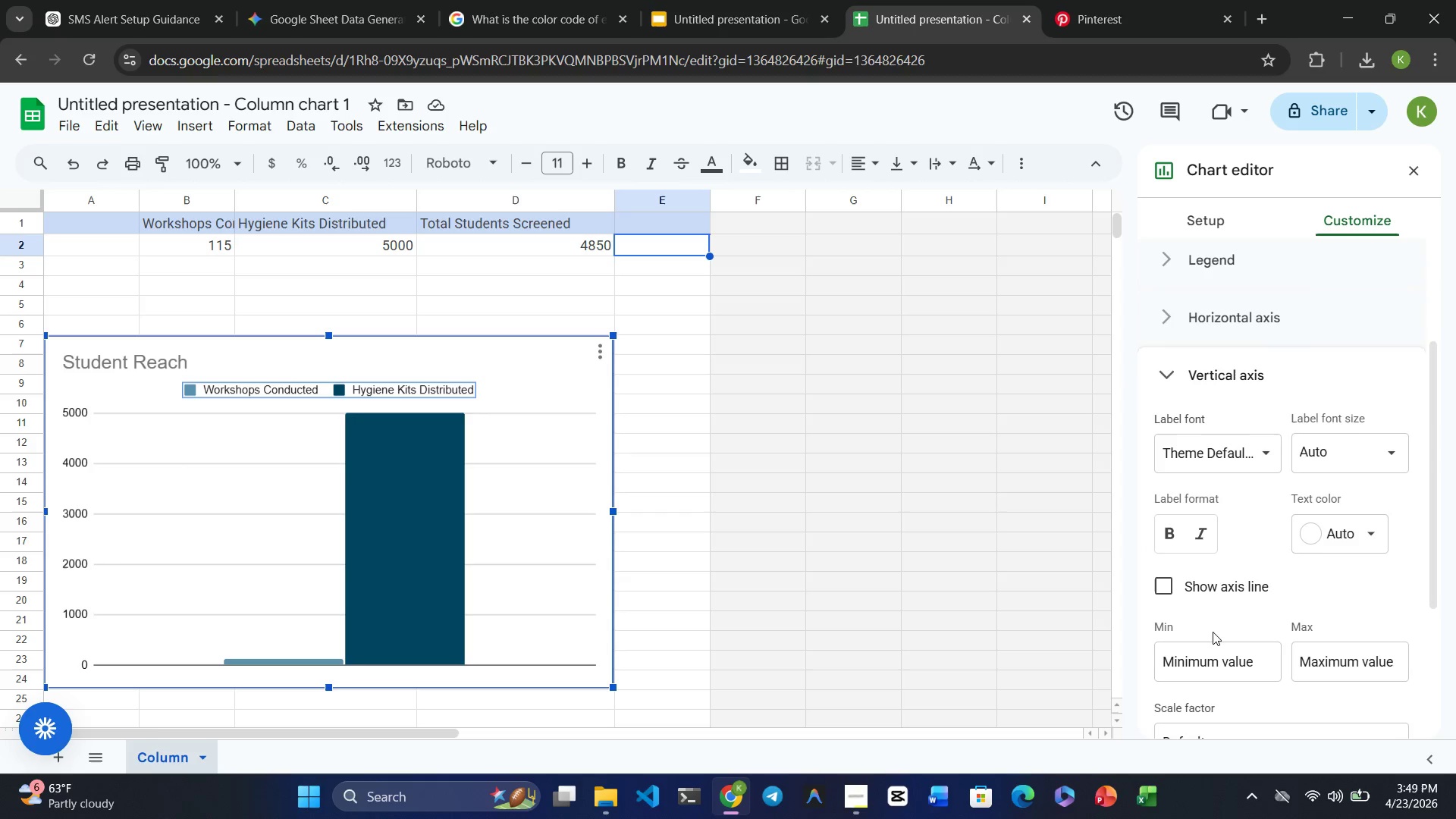 
wait(9.08)
 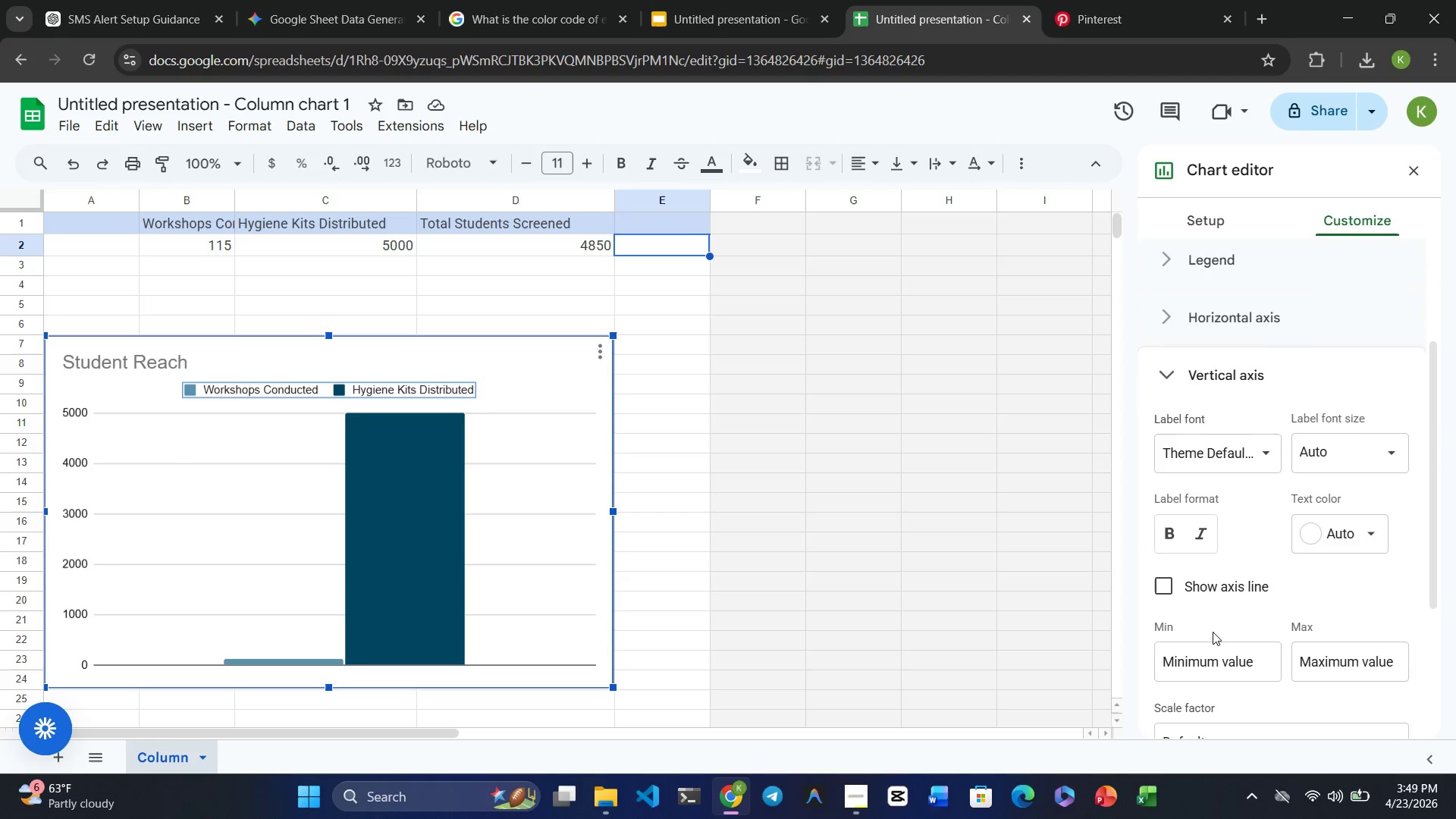 
left_click([1263, 626])
 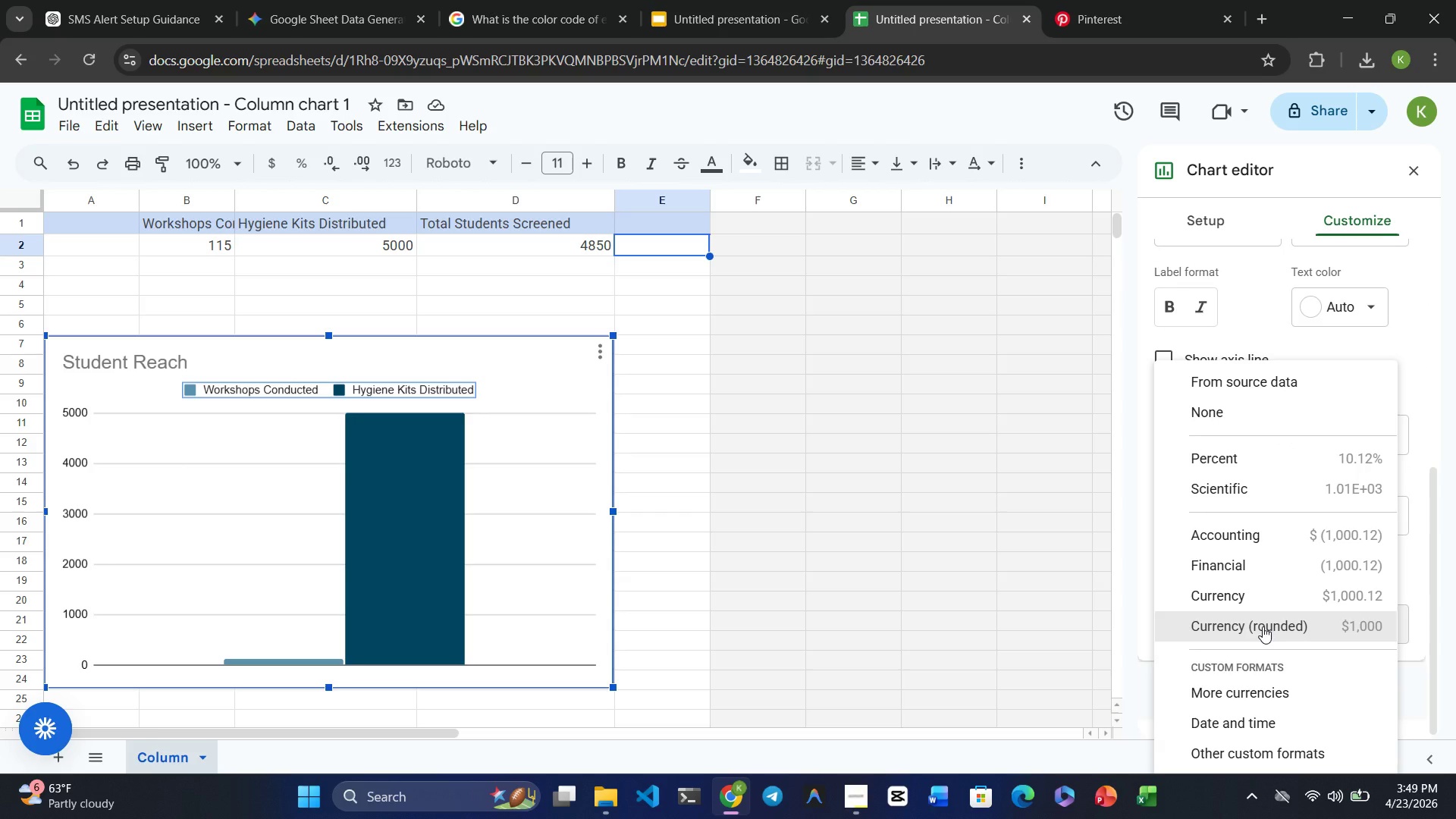 
wait(5.41)
 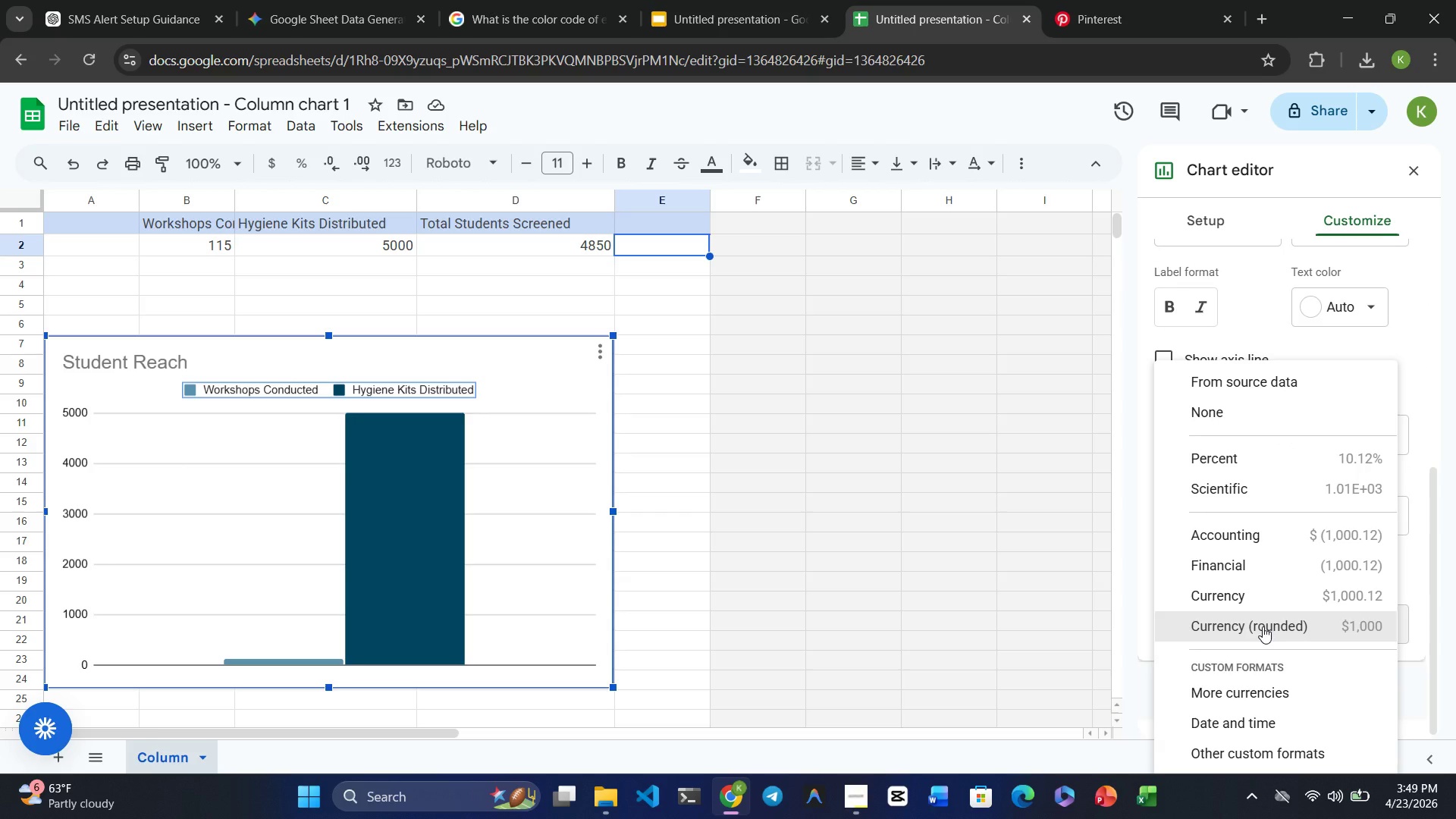 
left_click([1073, 537])
 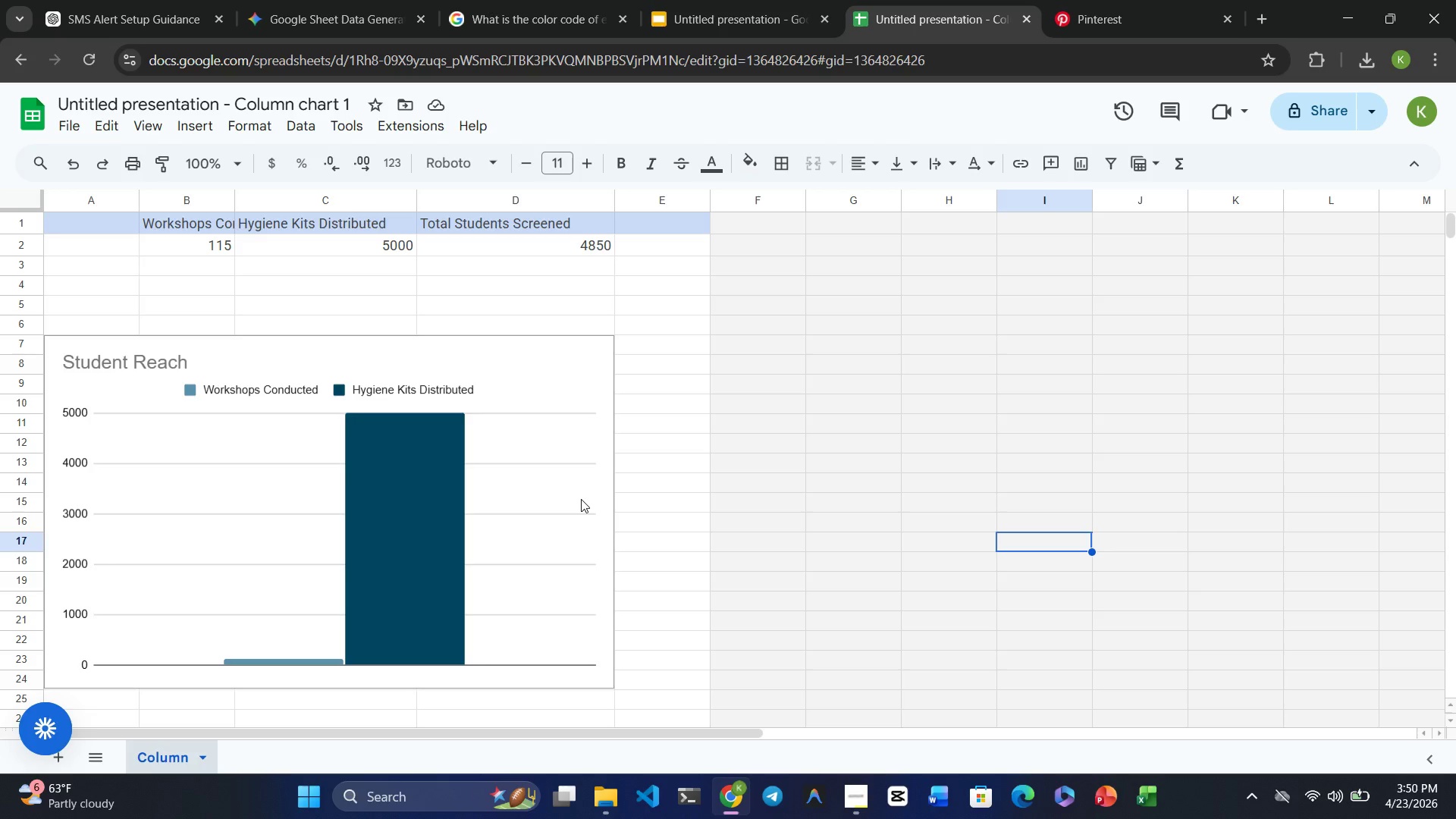 
wait(12.83)
 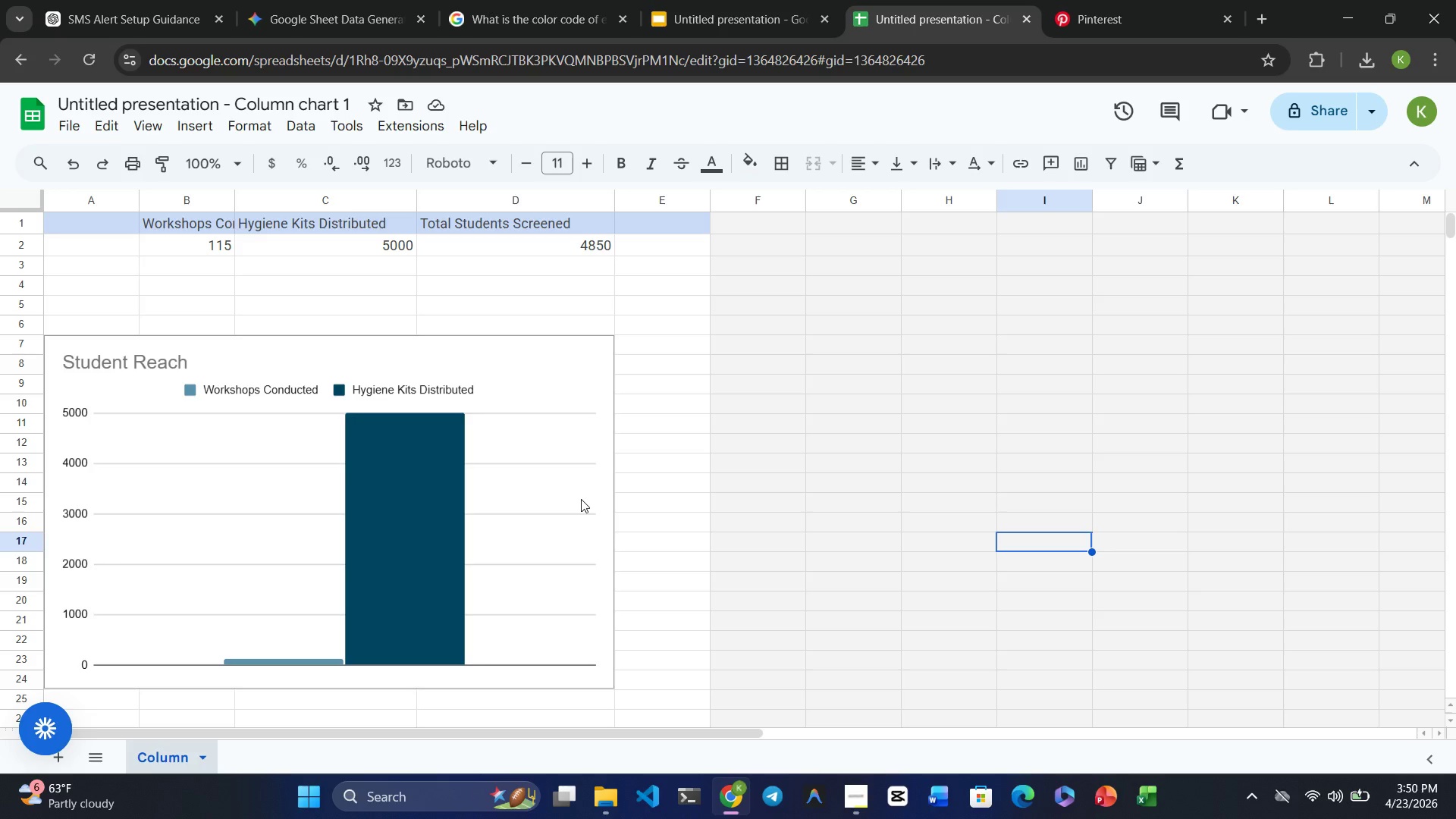 
left_click([237, 388])
 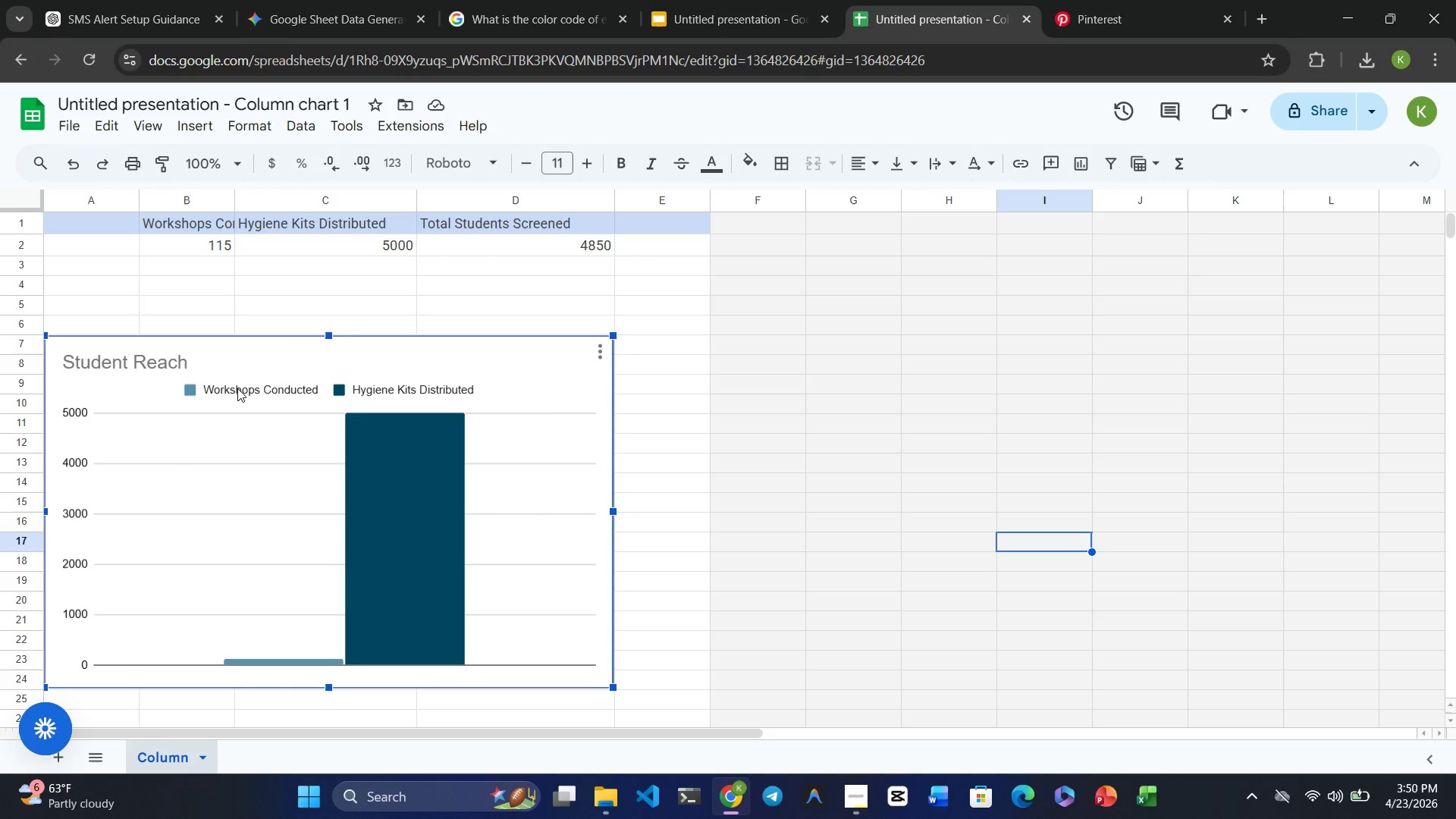 
double_click([237, 388])
 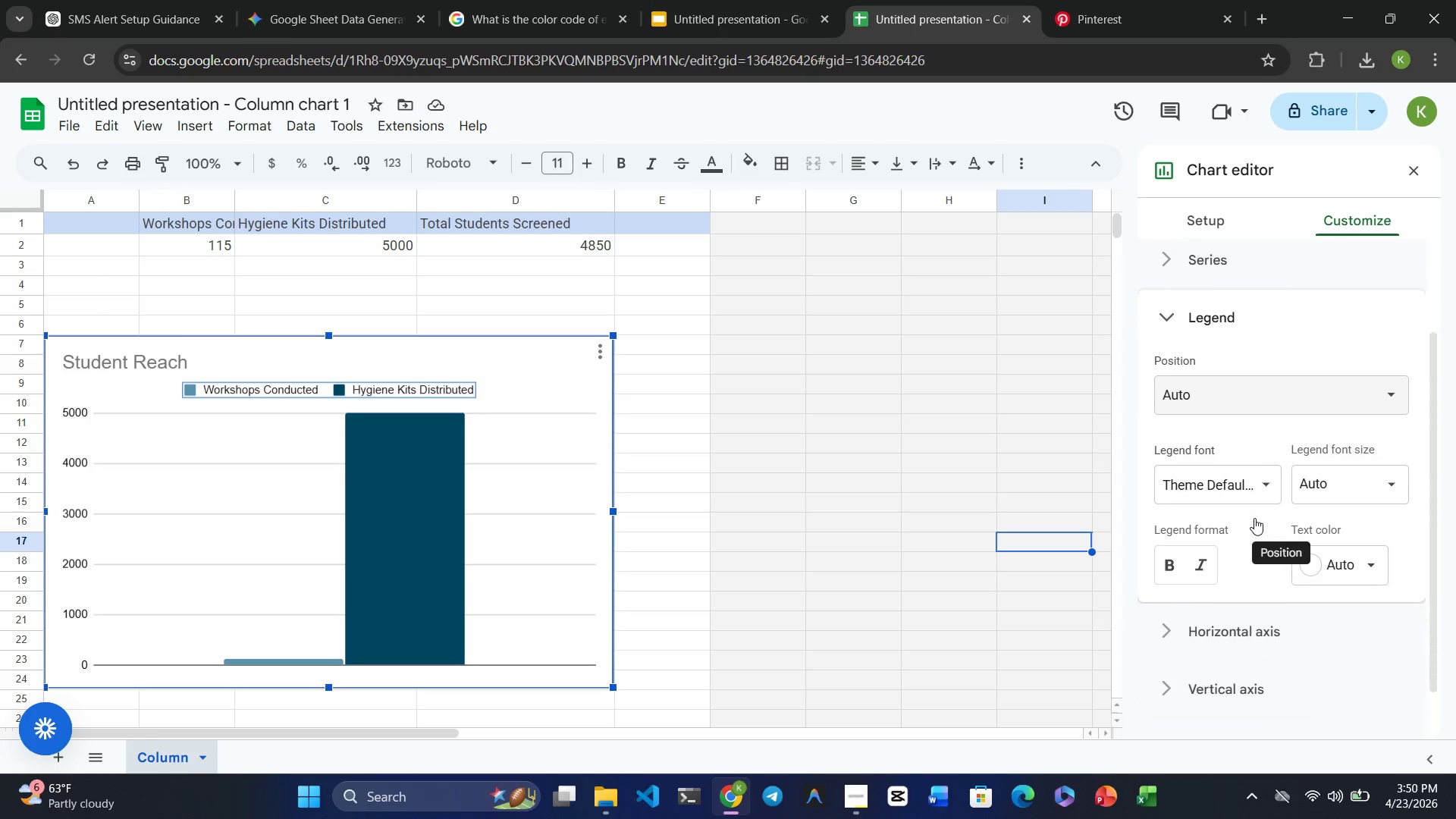 
wait(8.81)
 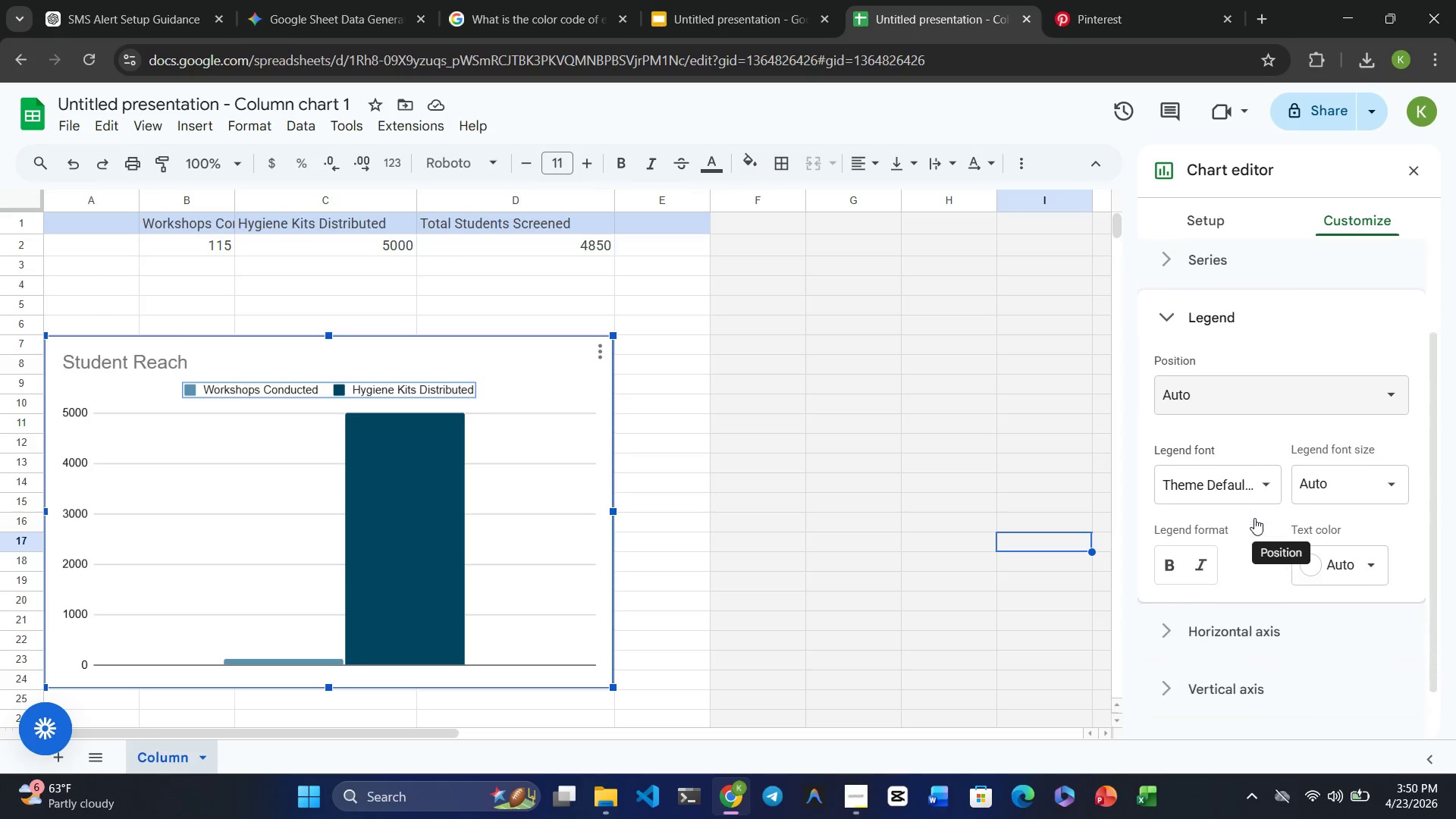 
left_click([391, 387])
 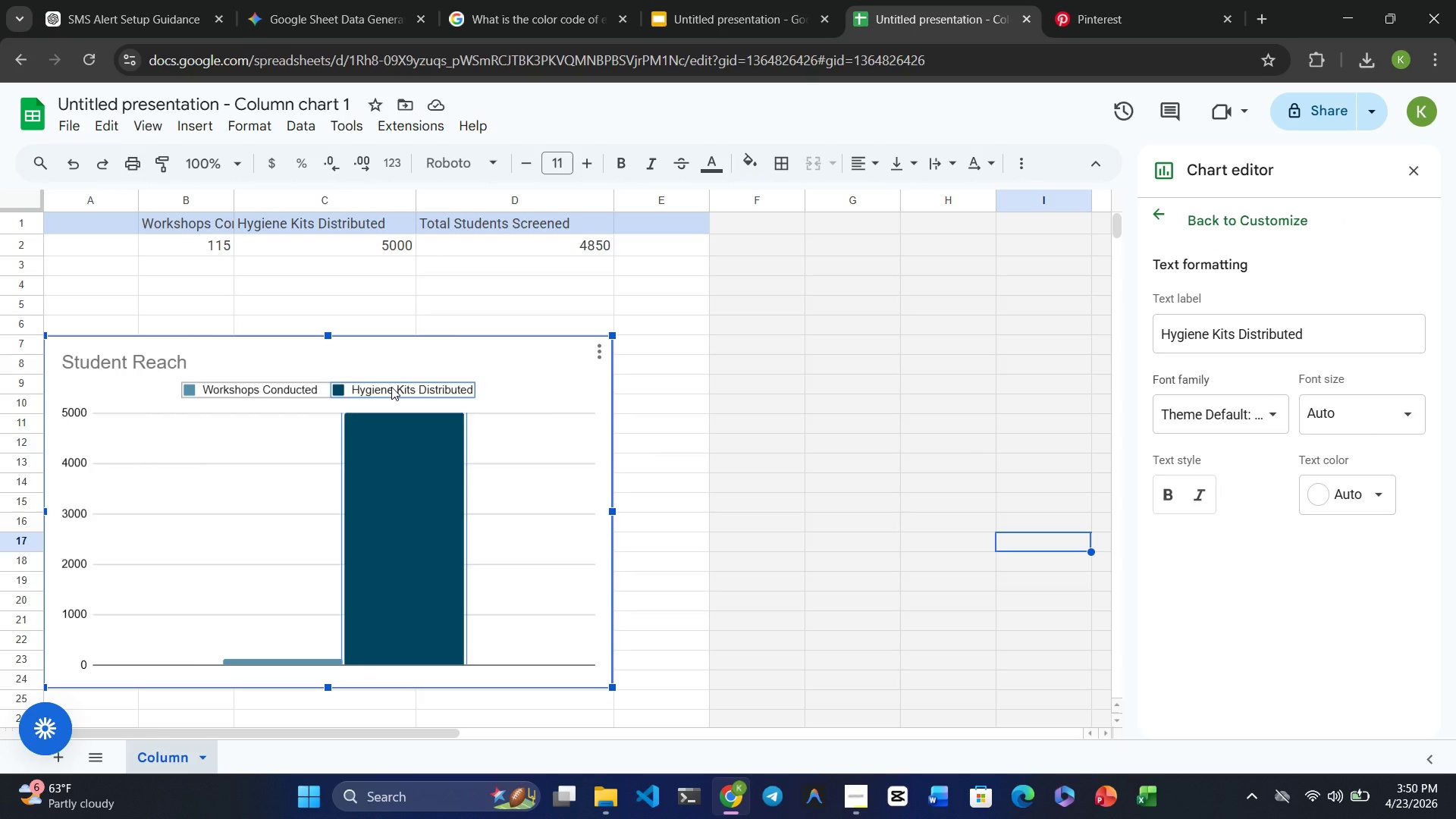 
wait(5.83)
 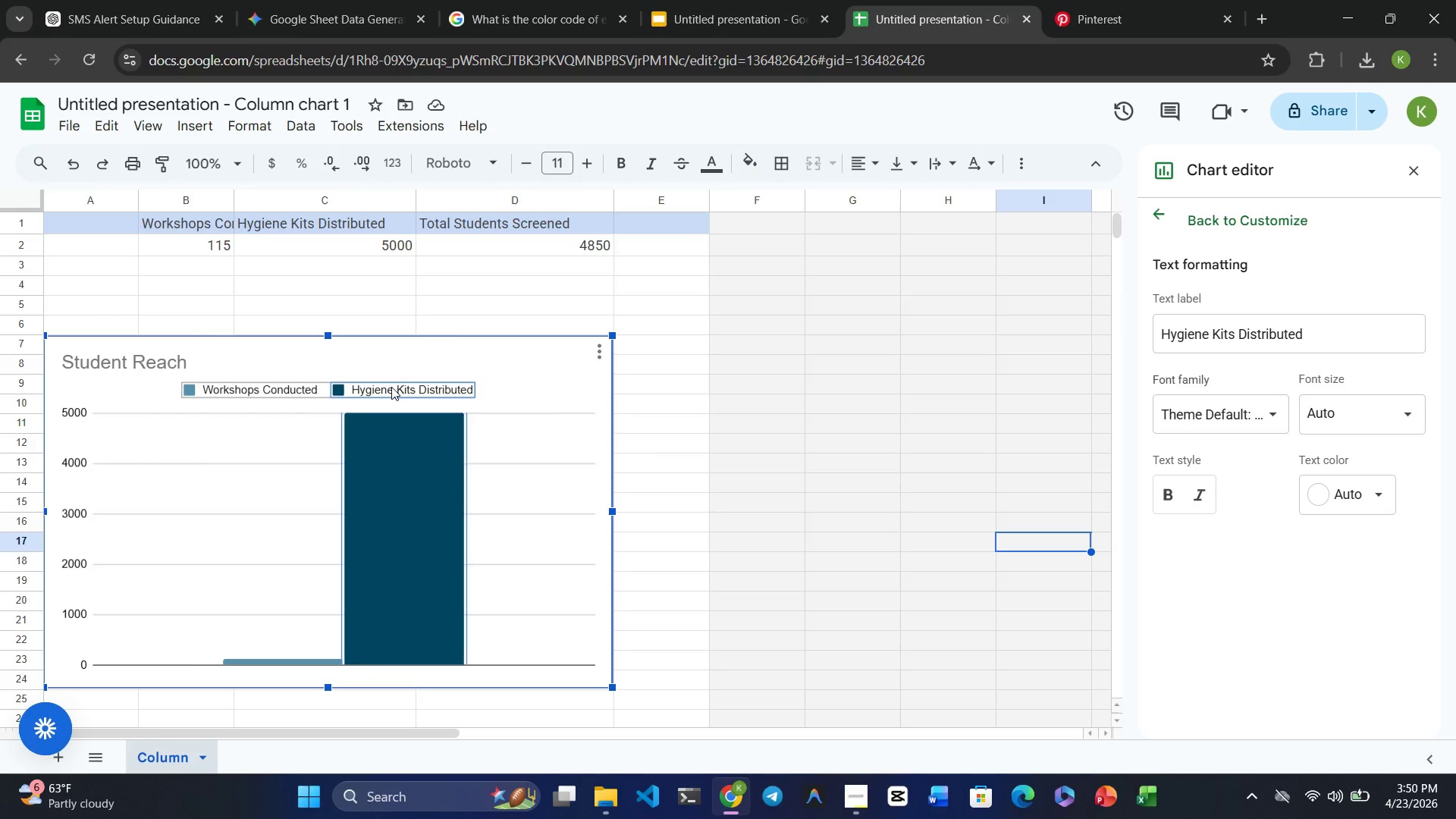 
left_click([241, 384])
 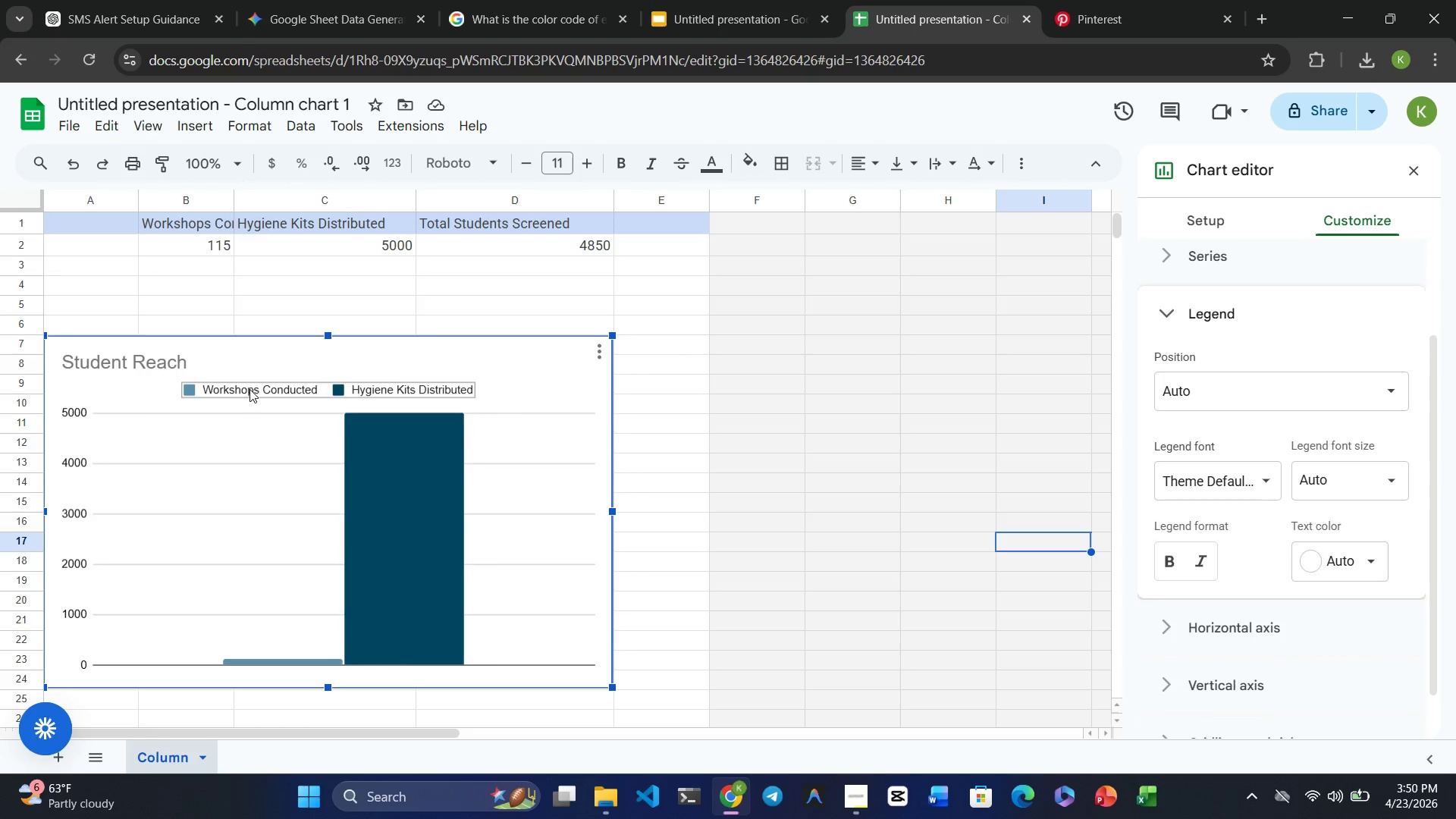 
left_click([250, 391])
 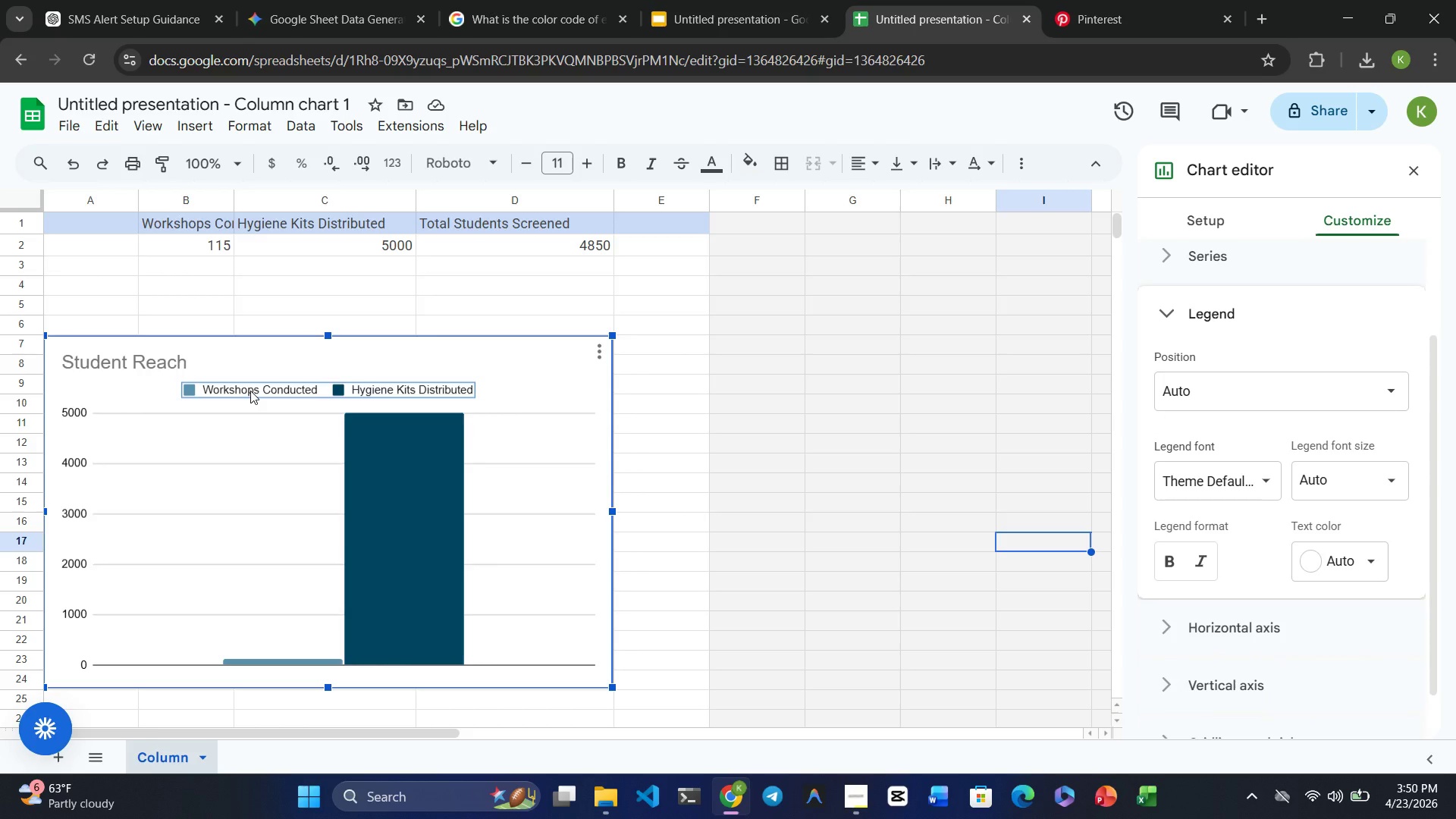 
double_click([250, 391])
 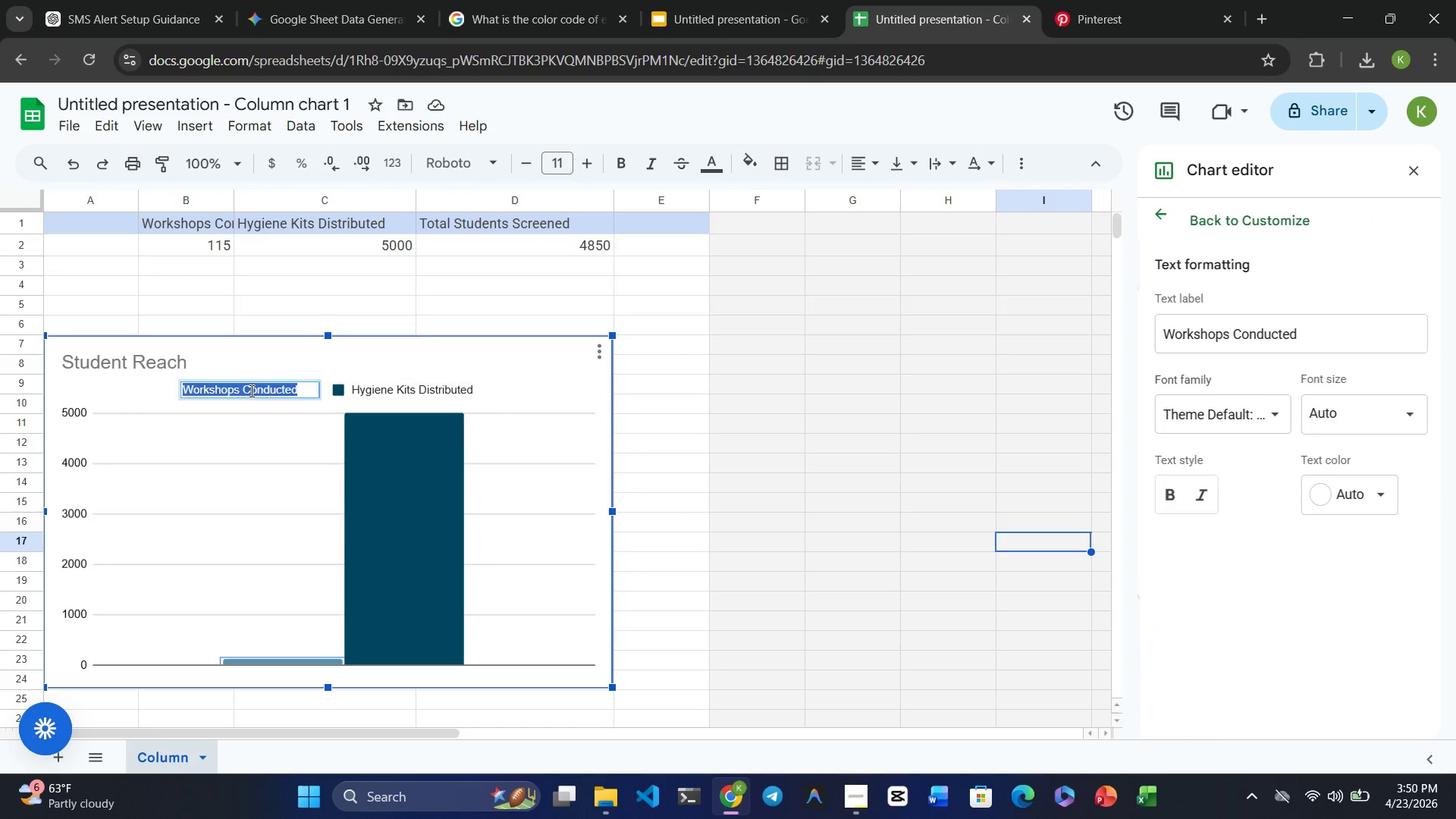 
triple_click([250, 391])
 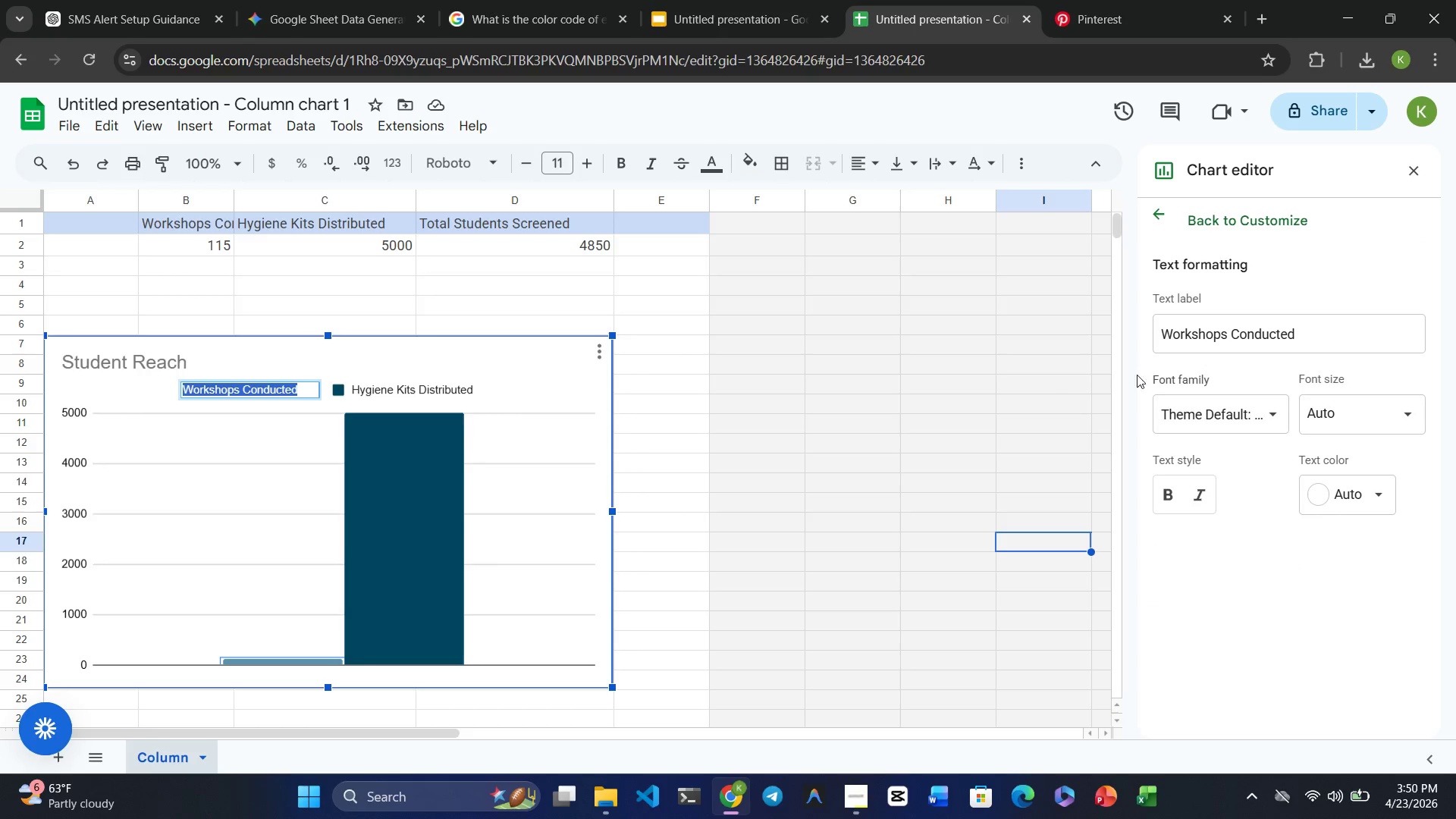 
left_click([1260, 334])
 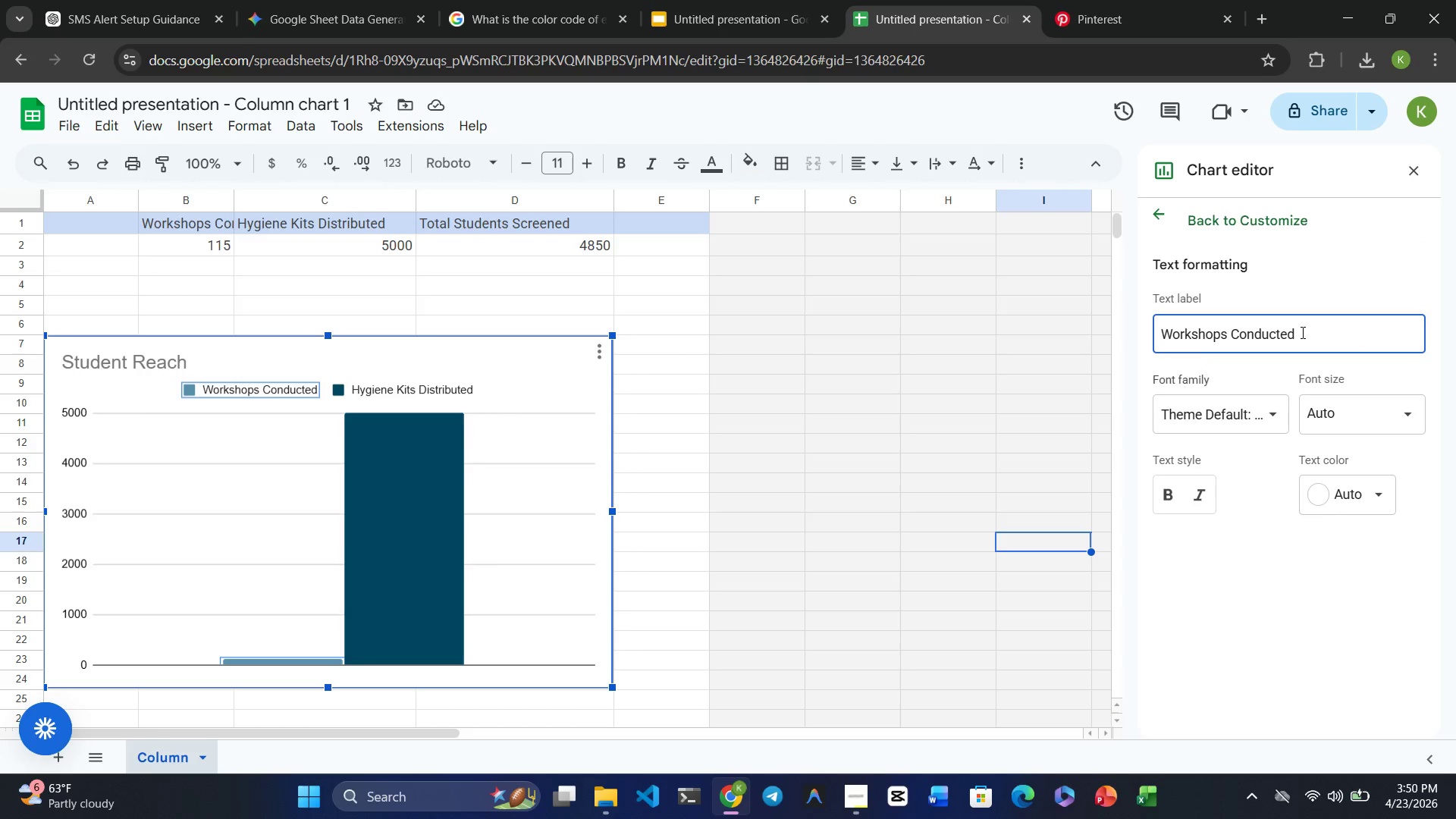 
left_click([1301, 332])
 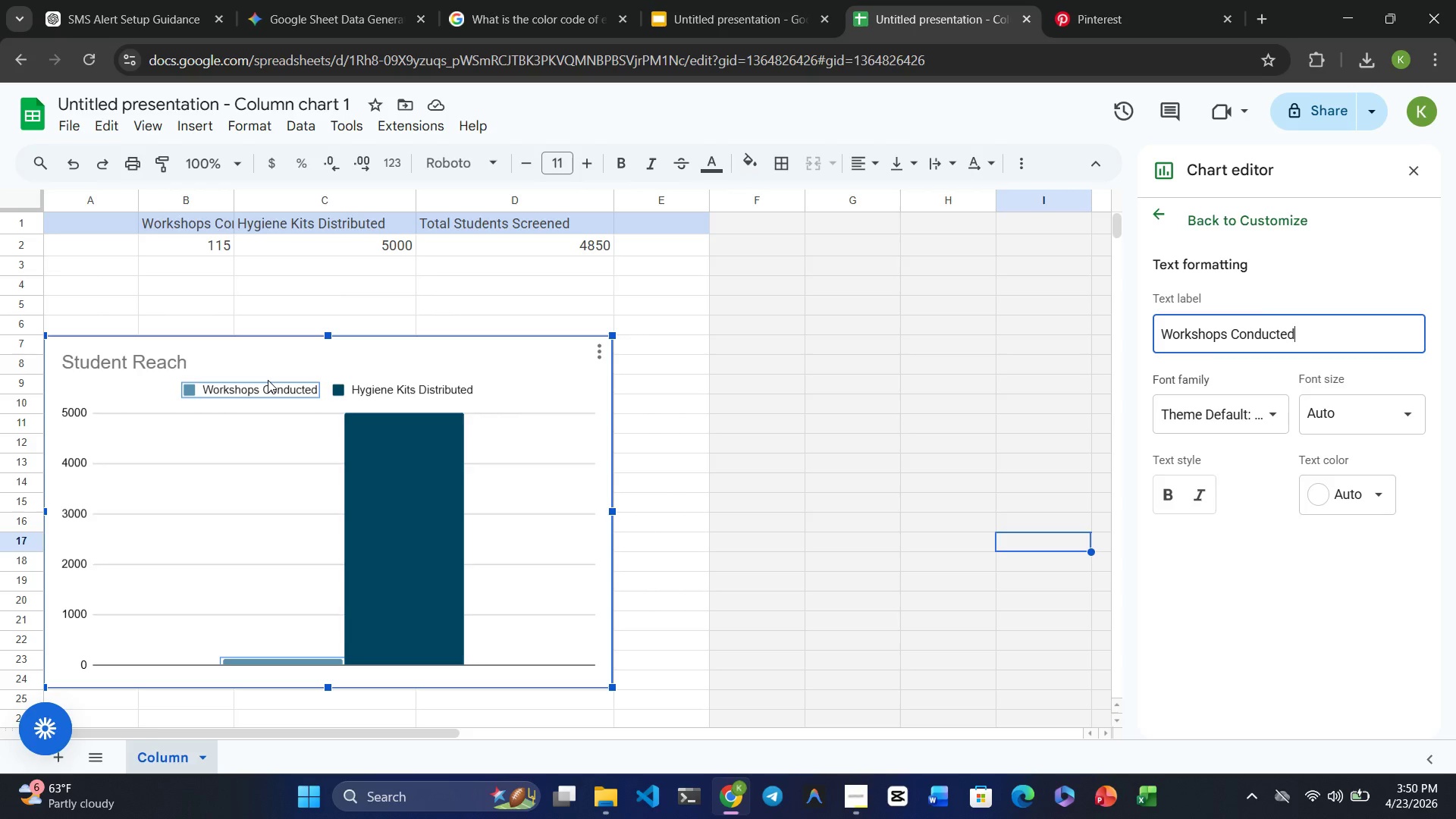 
wait(5.84)
 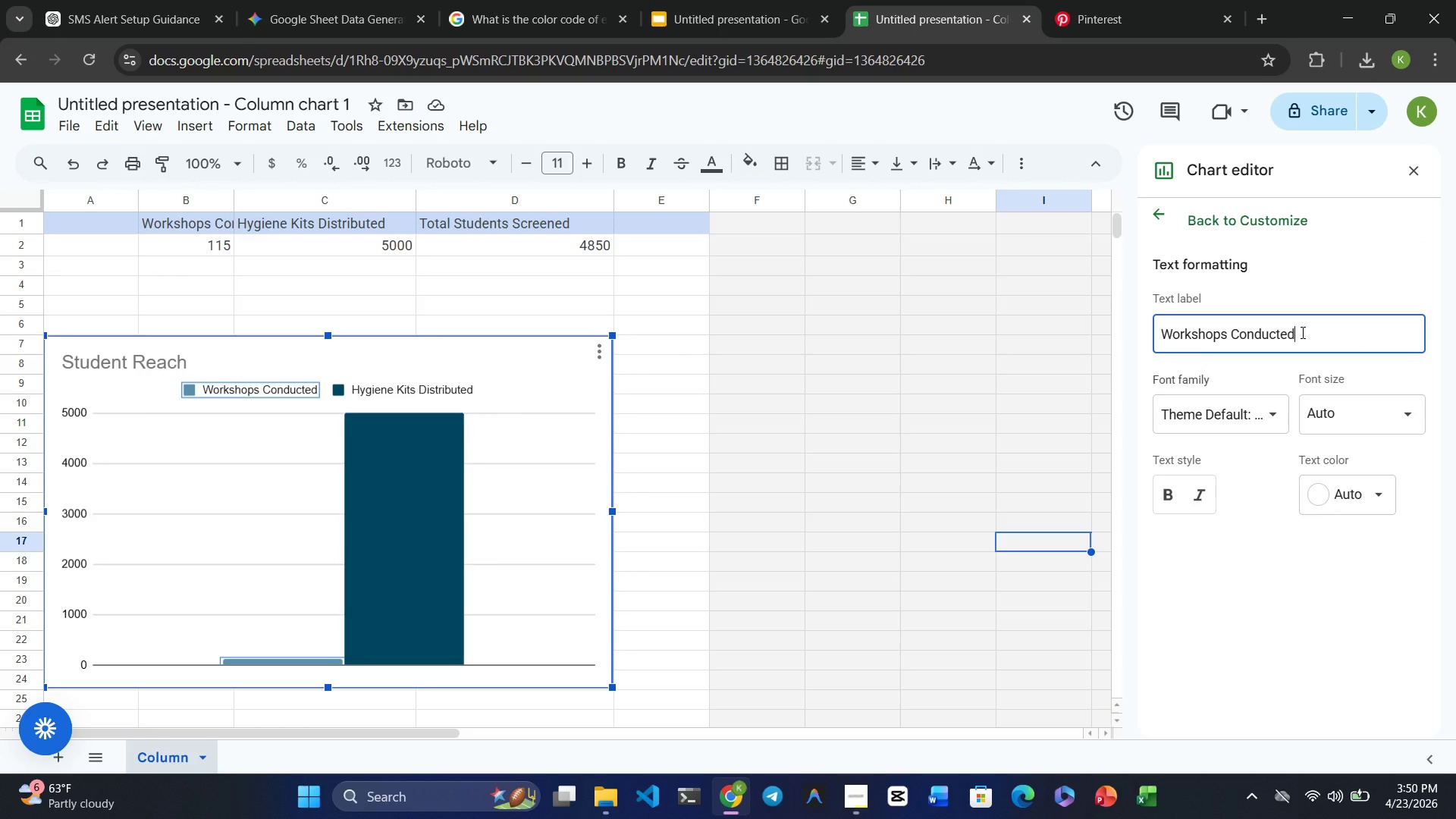 
left_click([246, 394])
 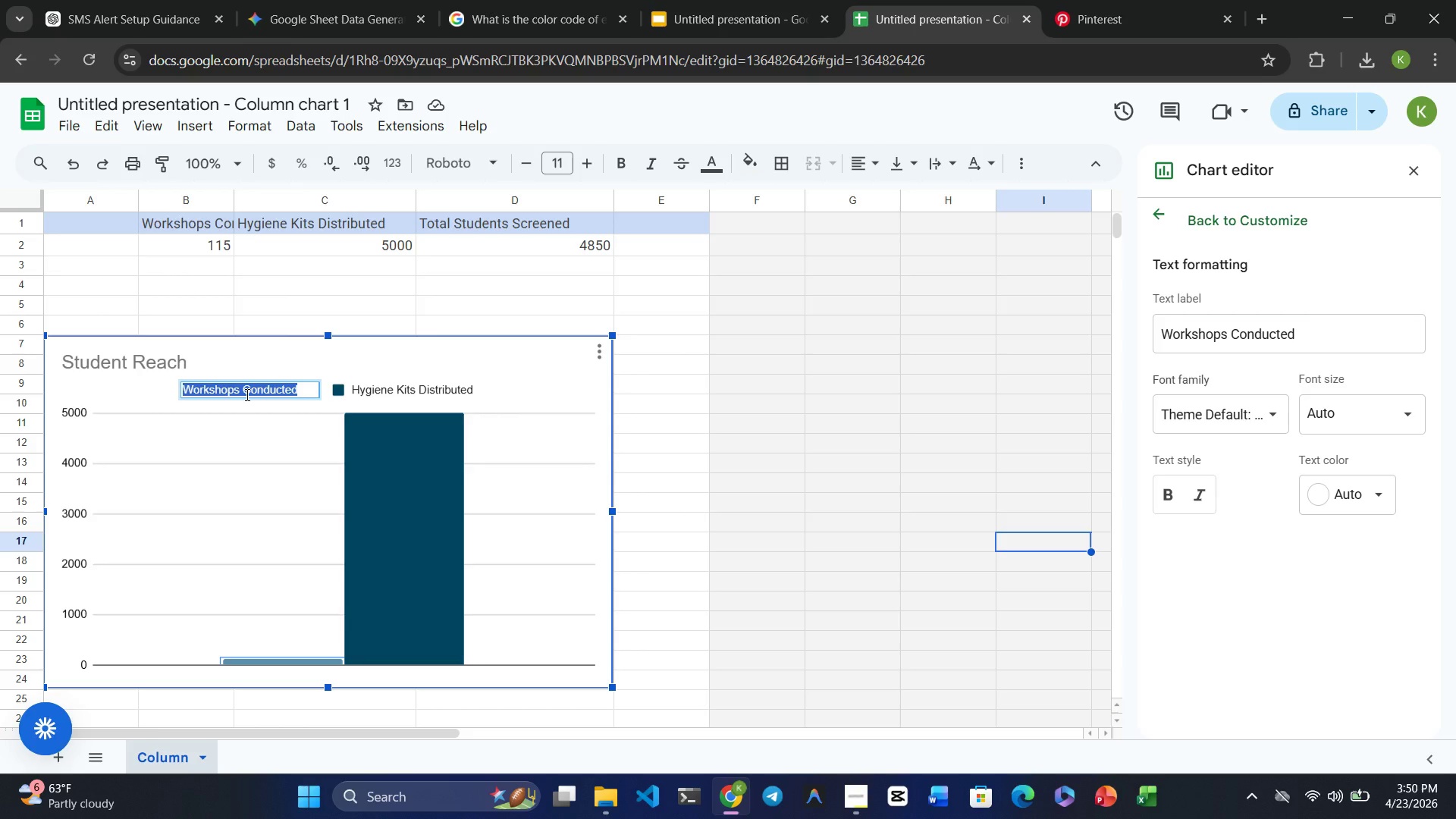 
key(Control+C)
 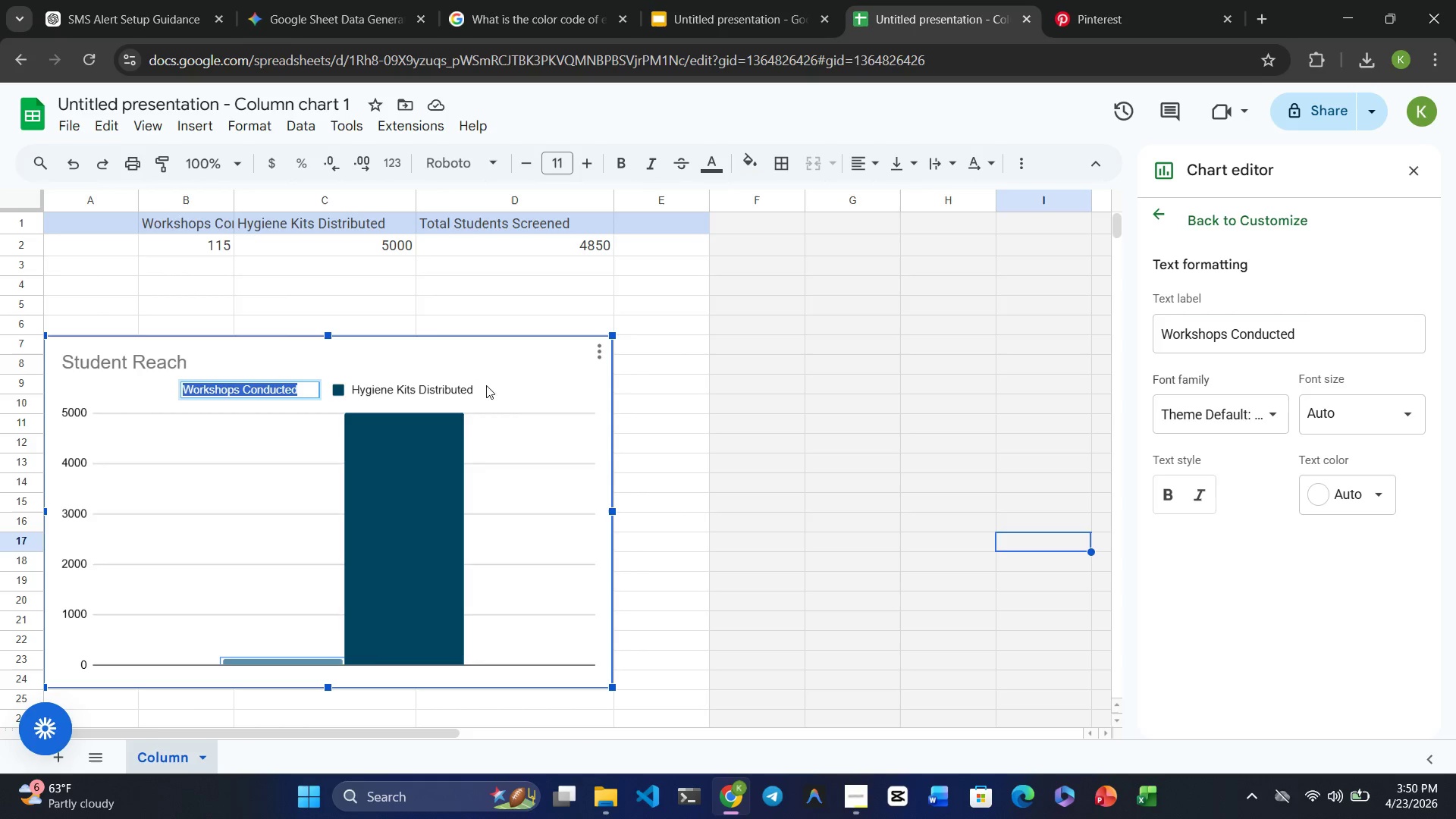 
left_click([517, 385])
 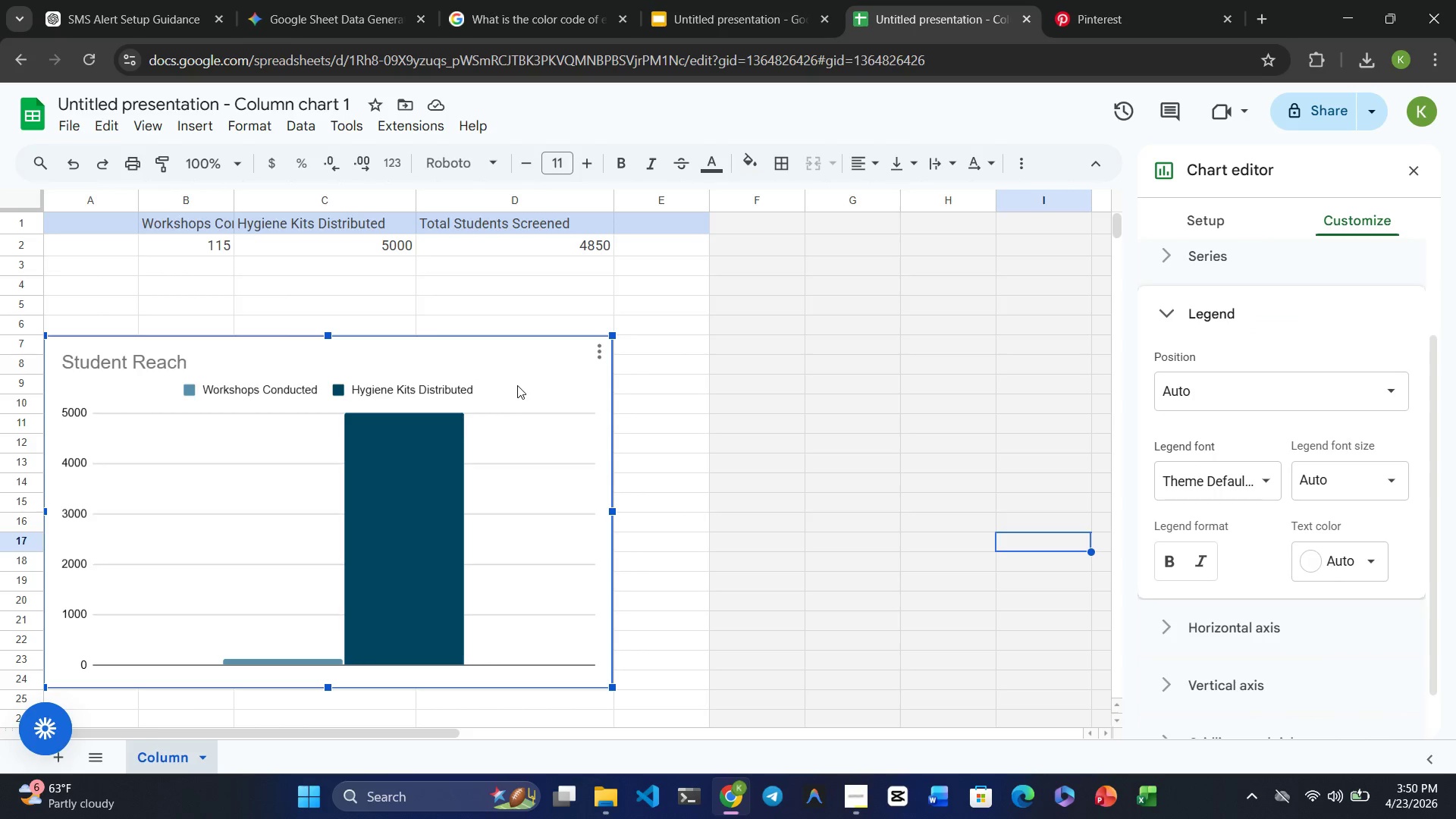 
key(Control+V)
 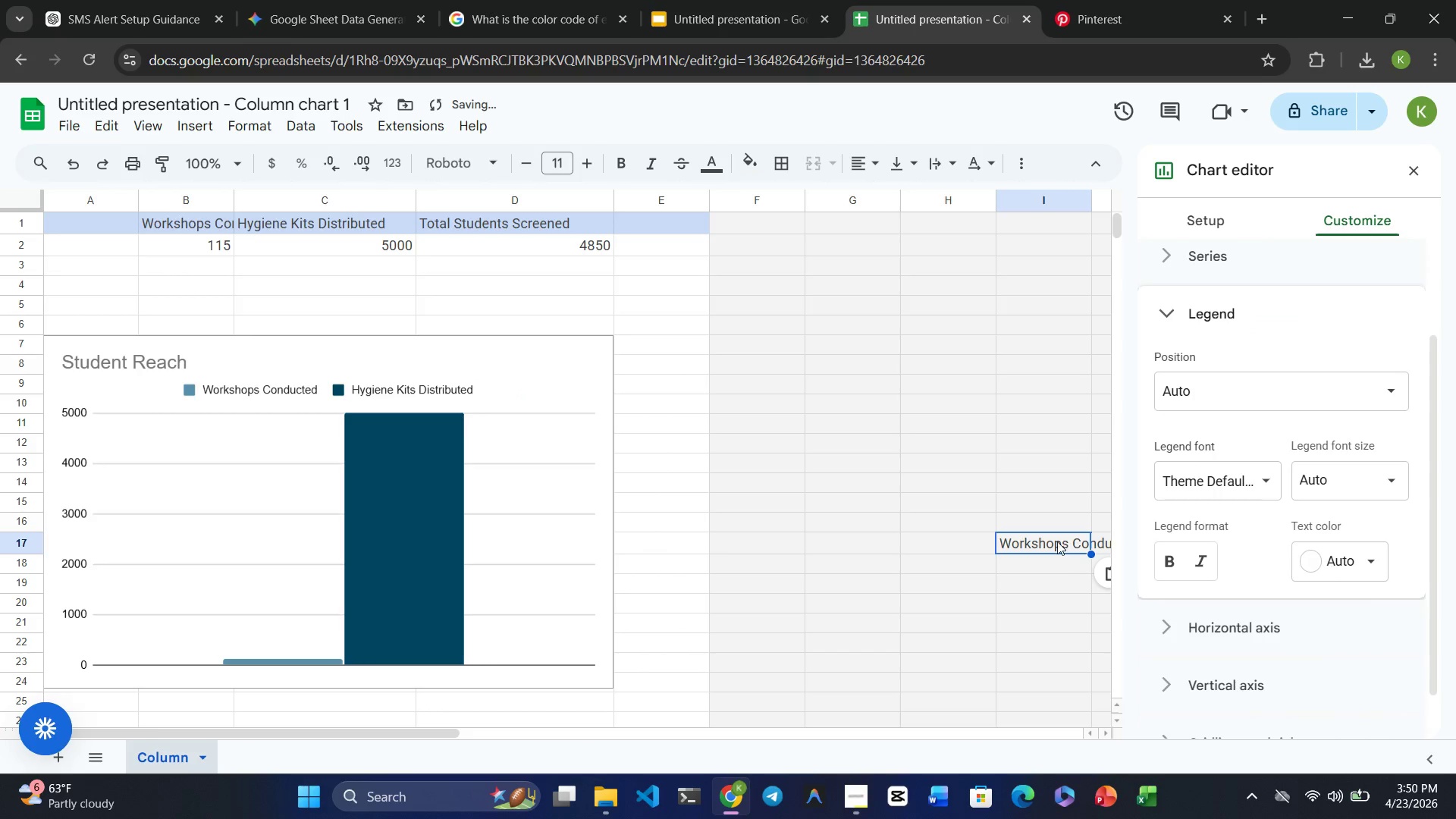 
left_click([1057, 541])
 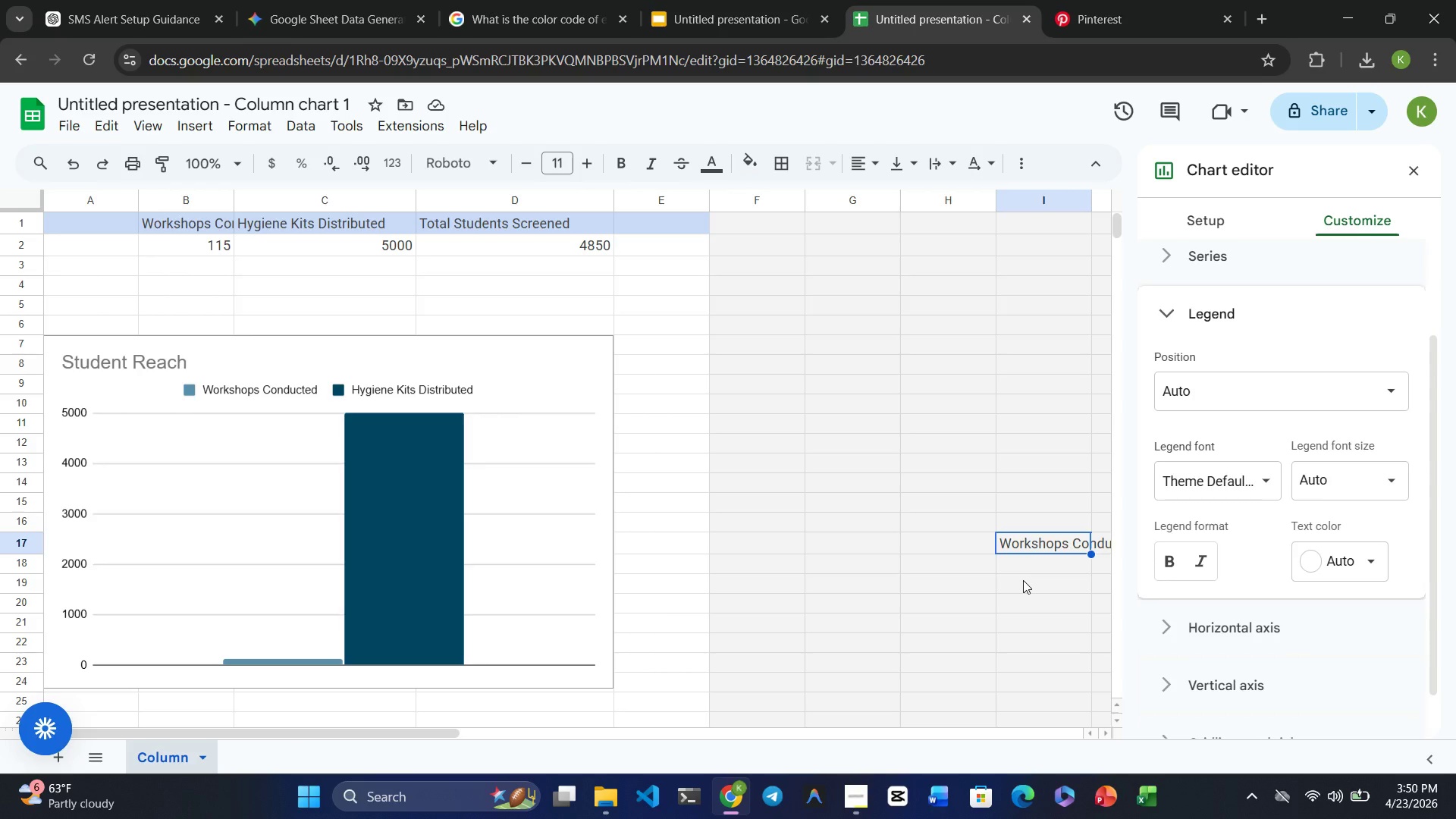 
key(Control+Z)
 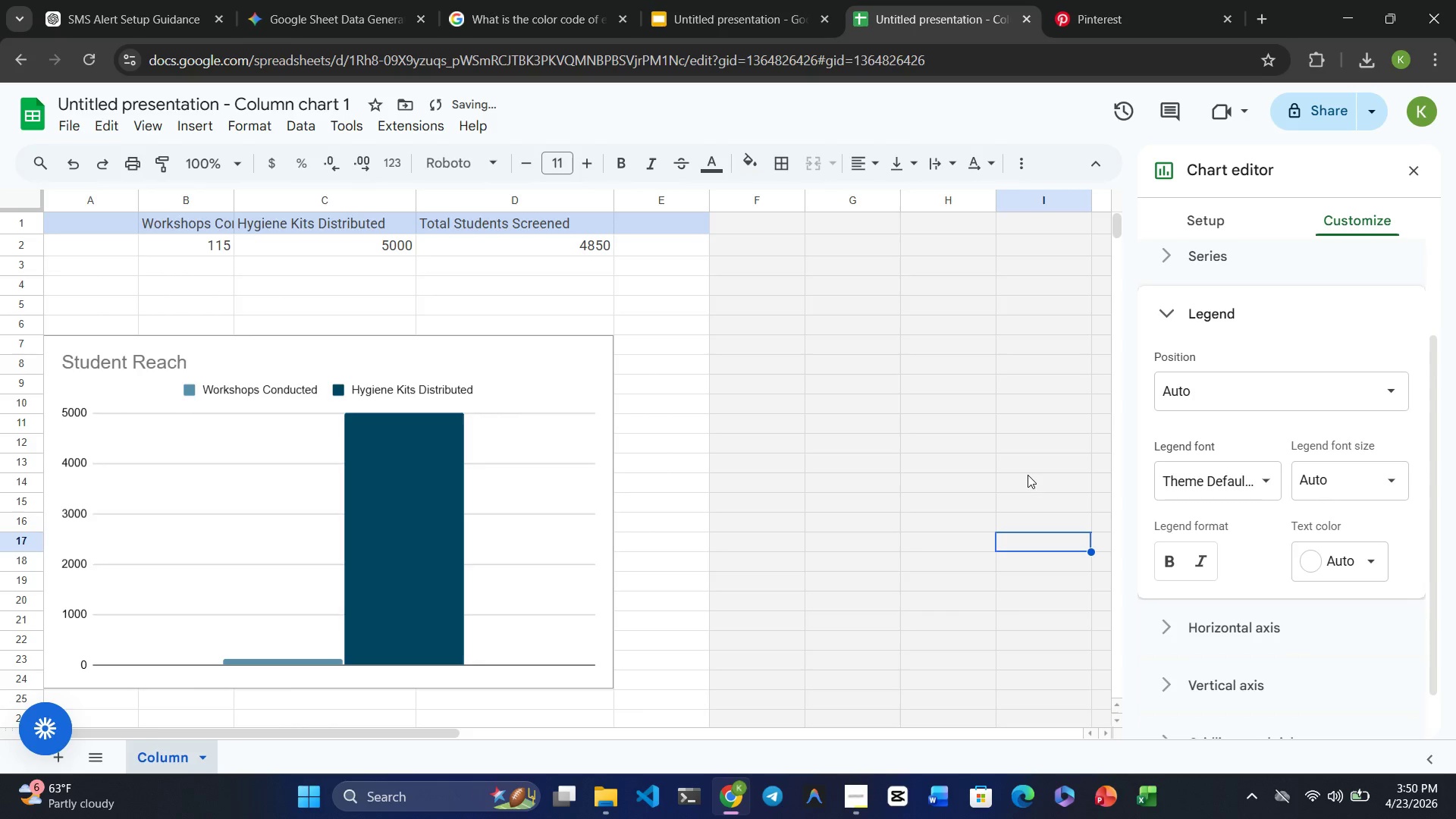 
left_click([893, 457])
 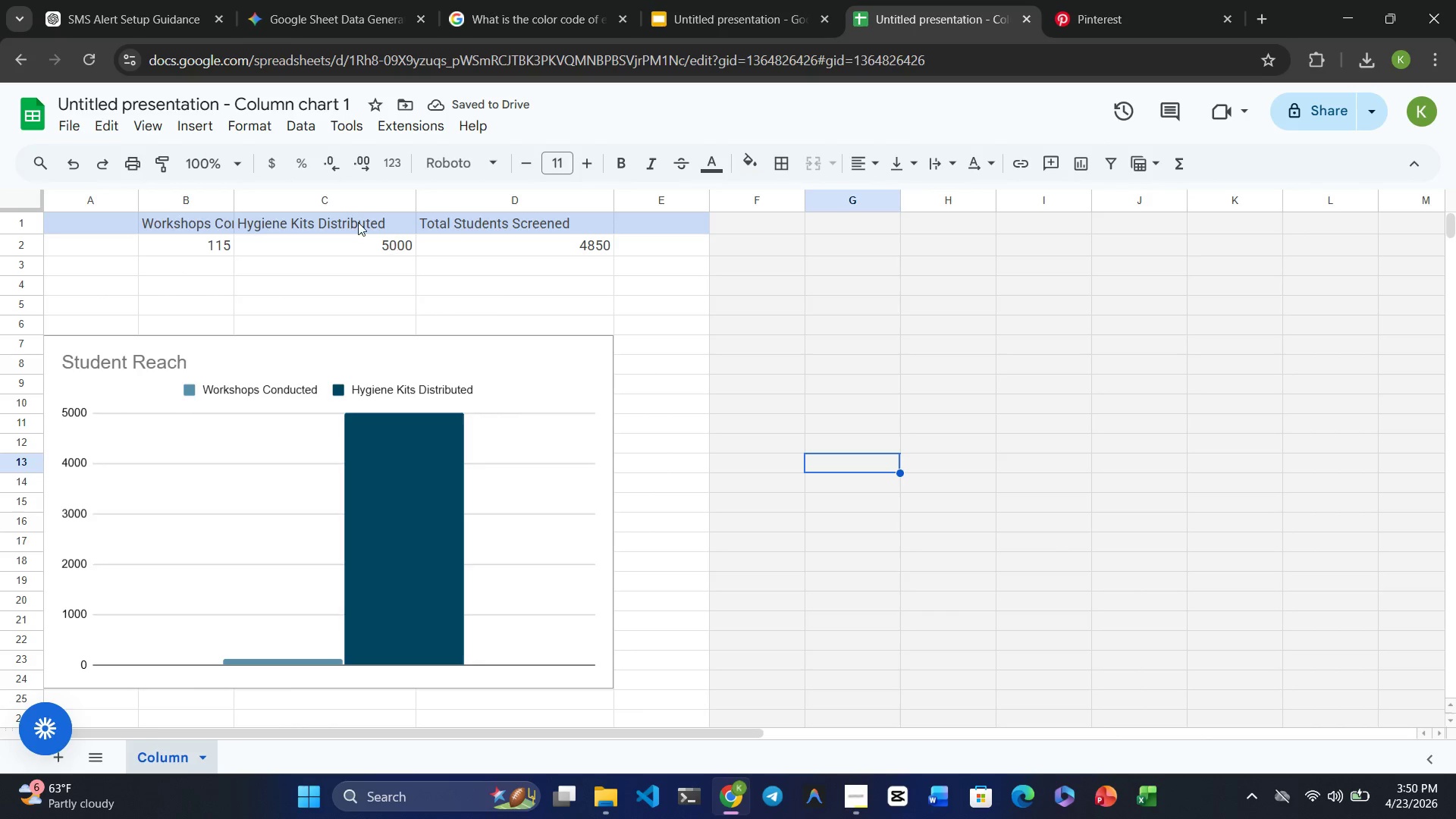 
left_click([356, 222])
 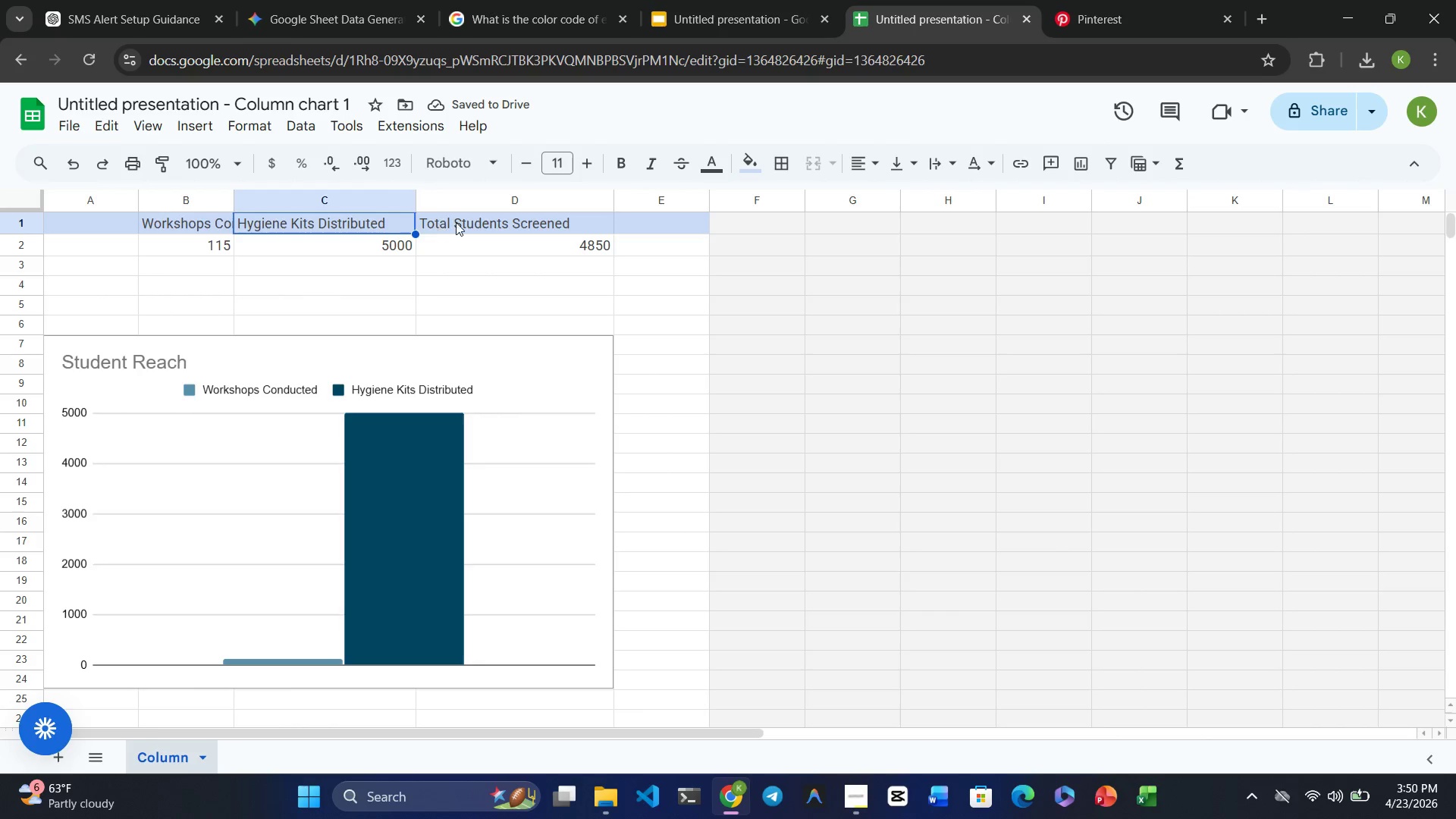 
left_click([458, 222])
 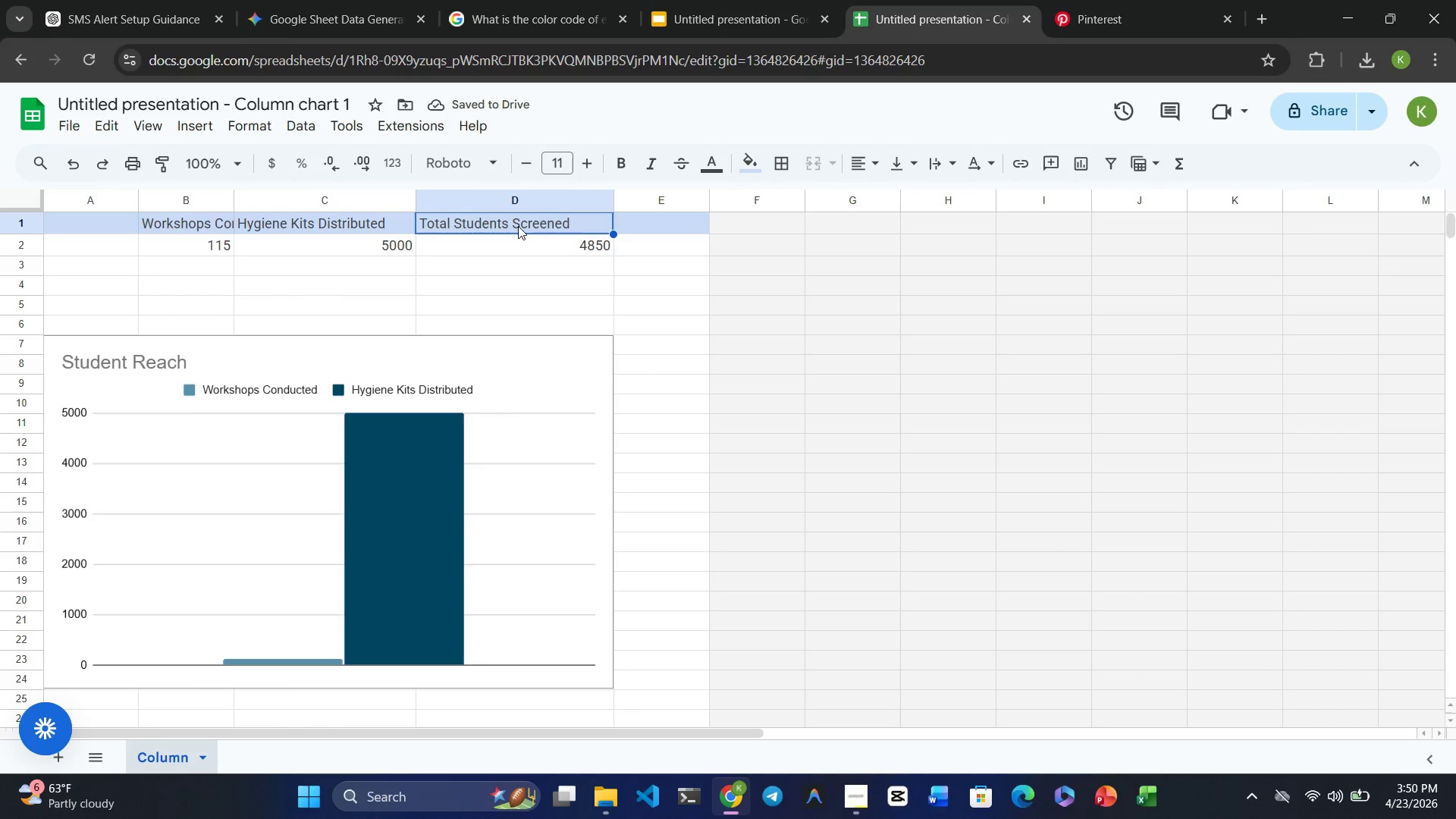 
double_click([518, 226])
 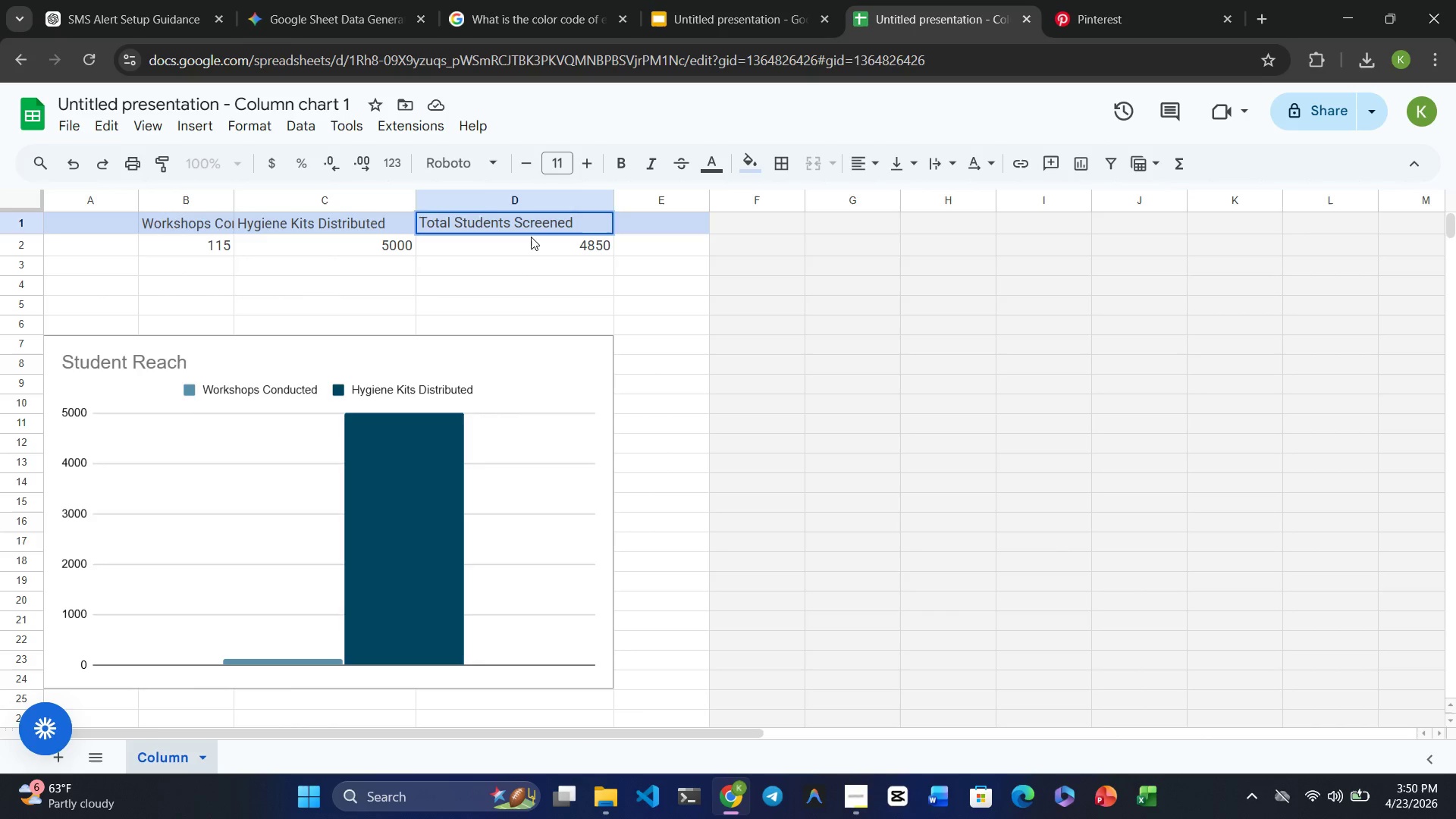 
double_click([531, 237])
 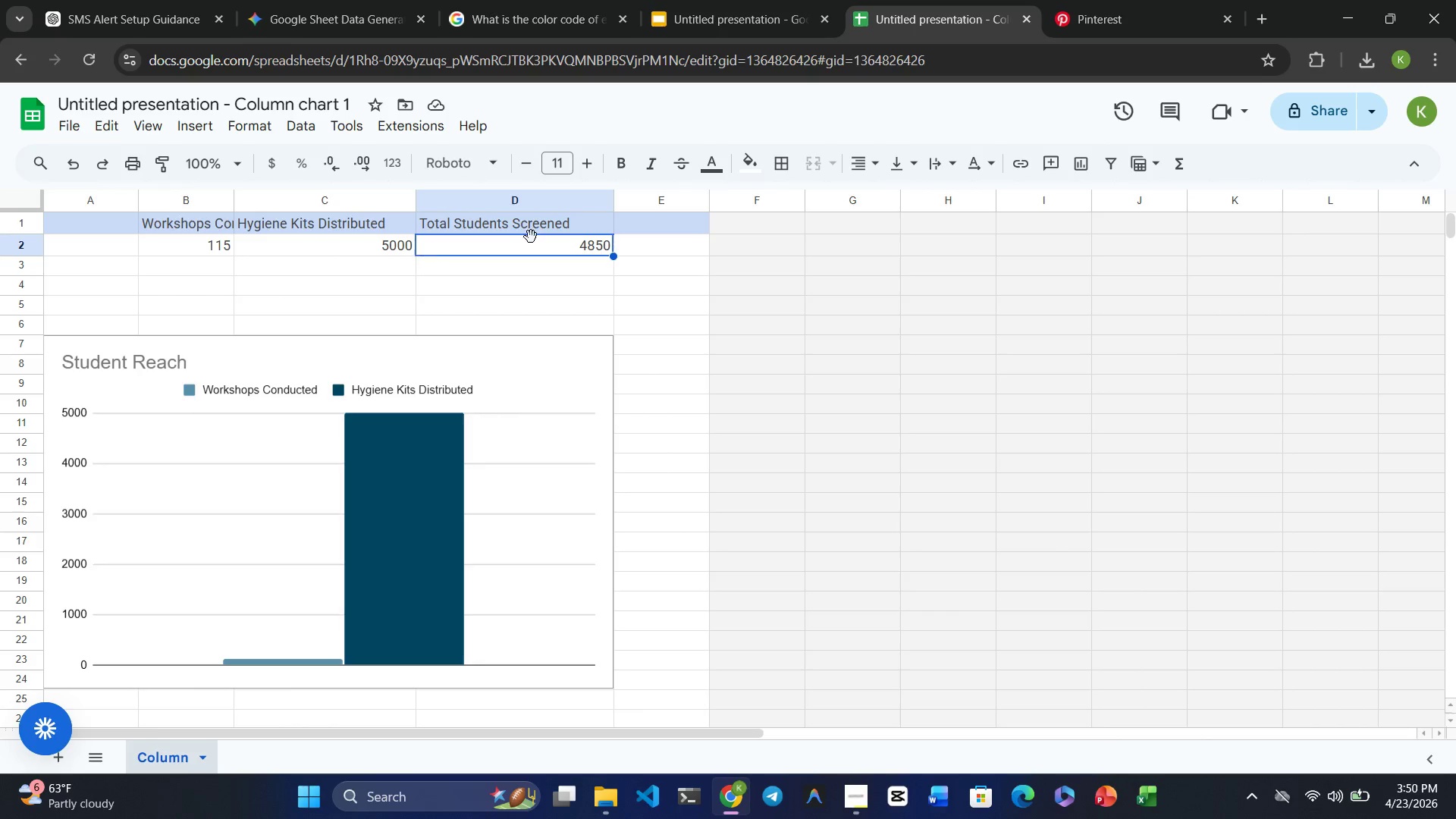 
triple_click([531, 237])
 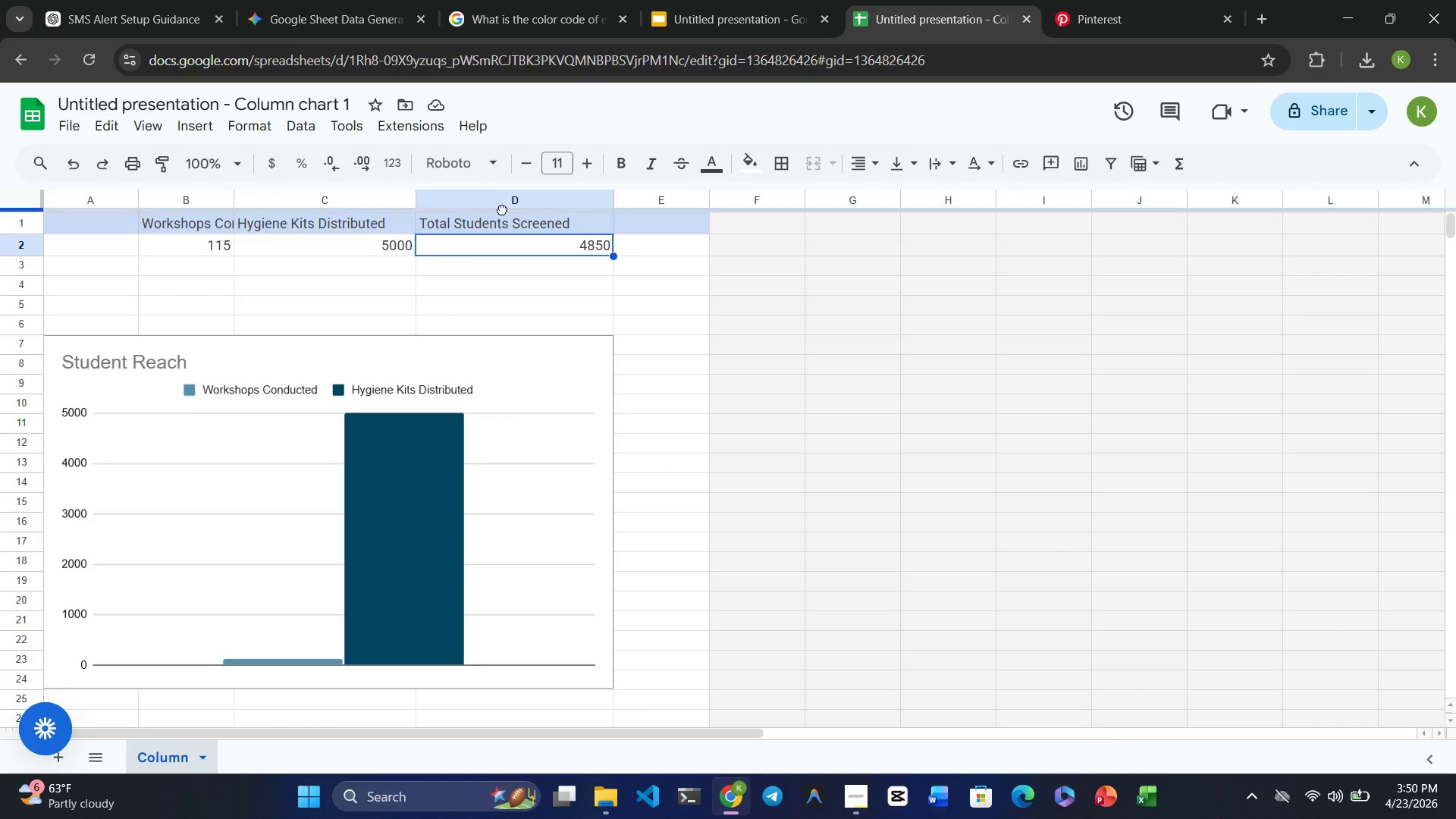 
double_click([502, 209])
 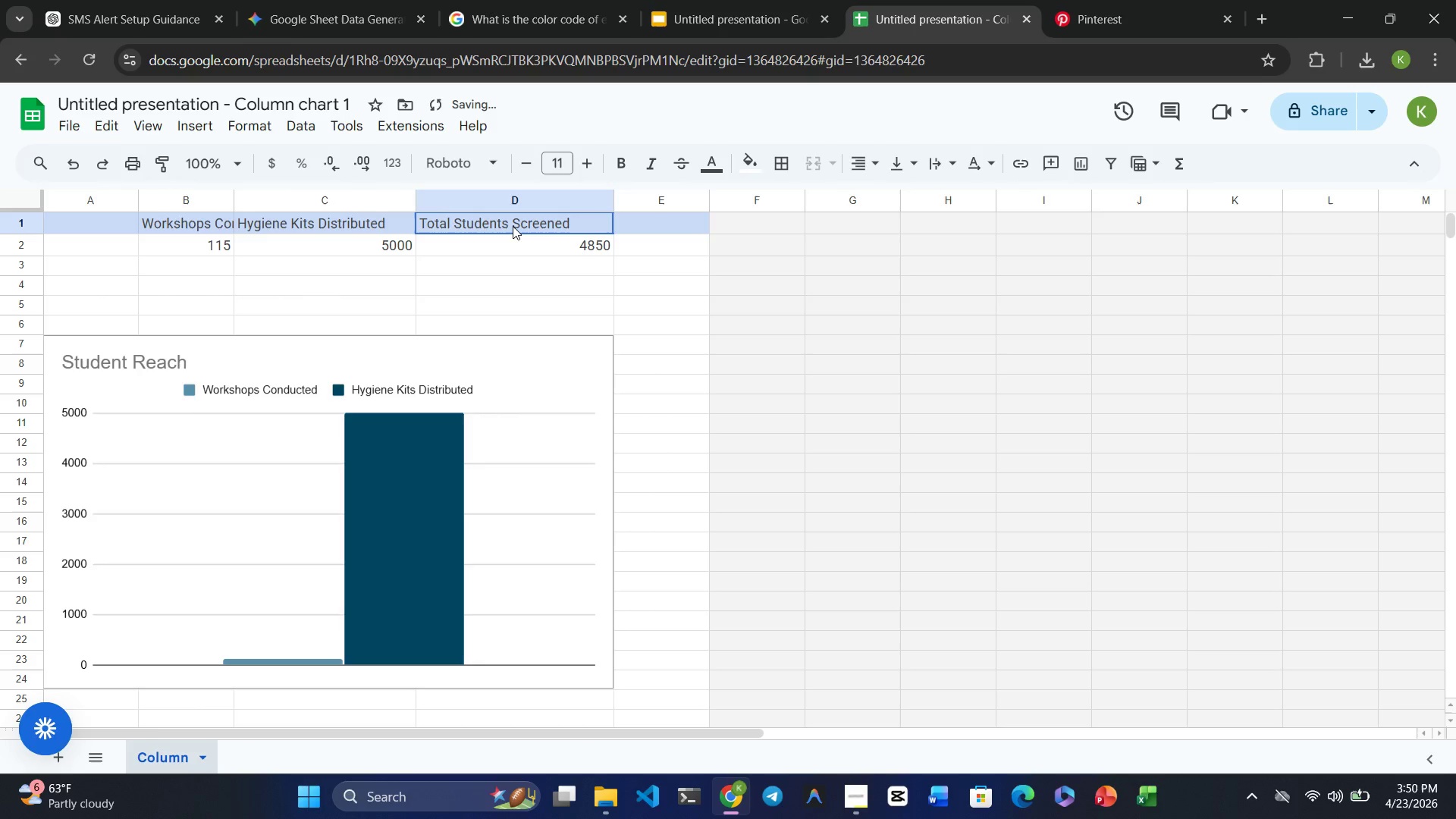 
double_click([513, 226])
 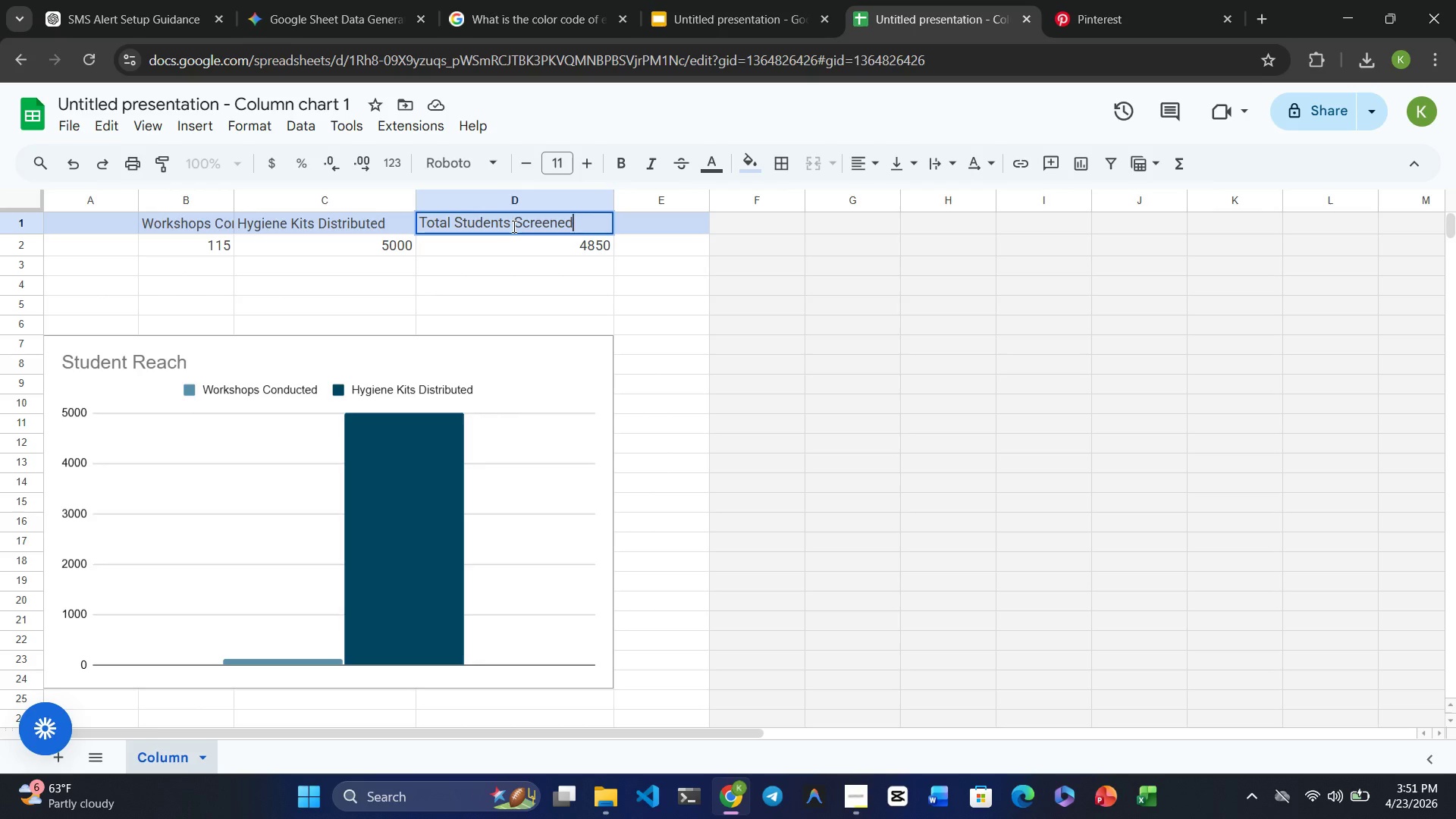 
wait(36.27)
 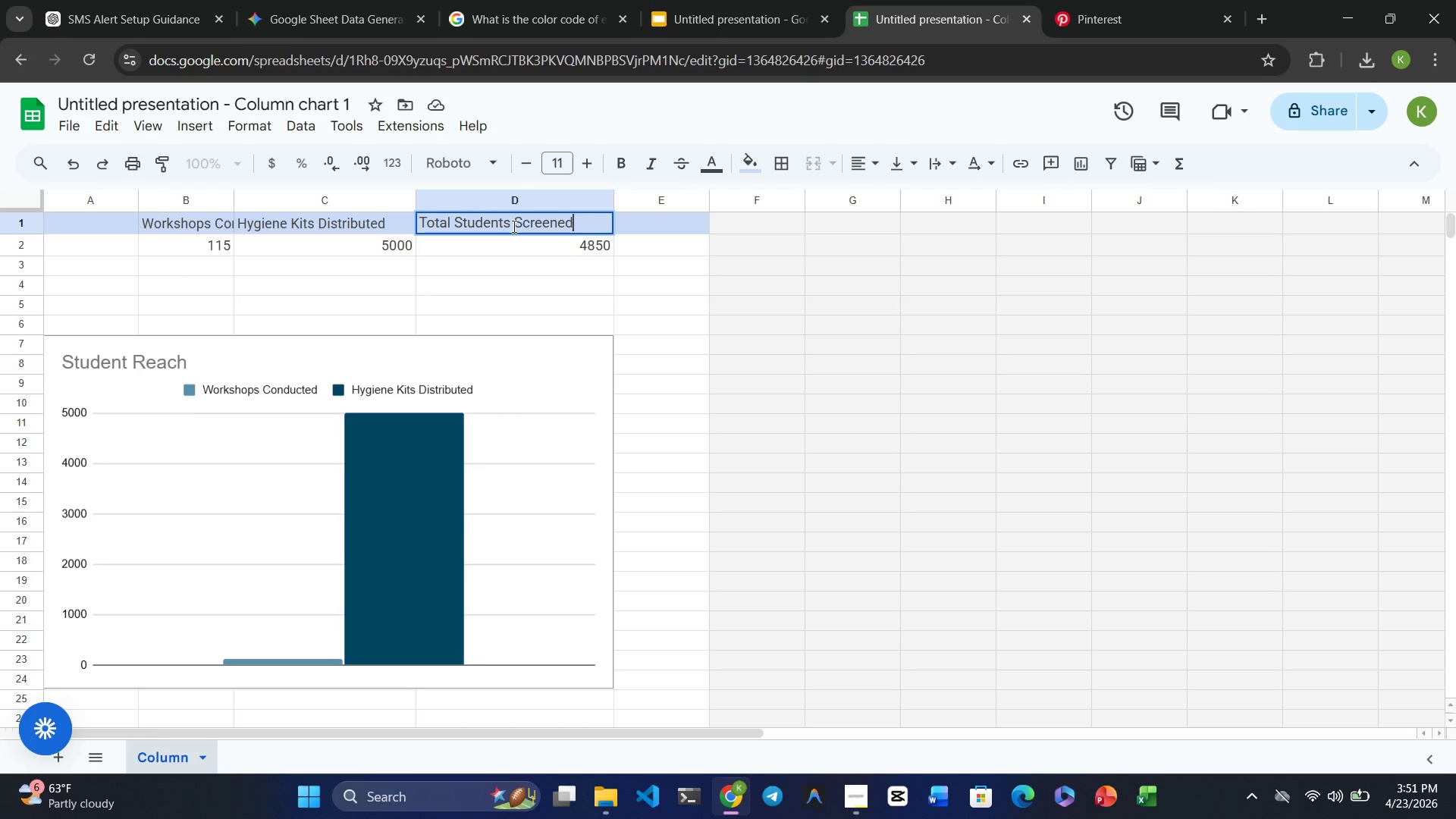 
left_click([321, 545])
 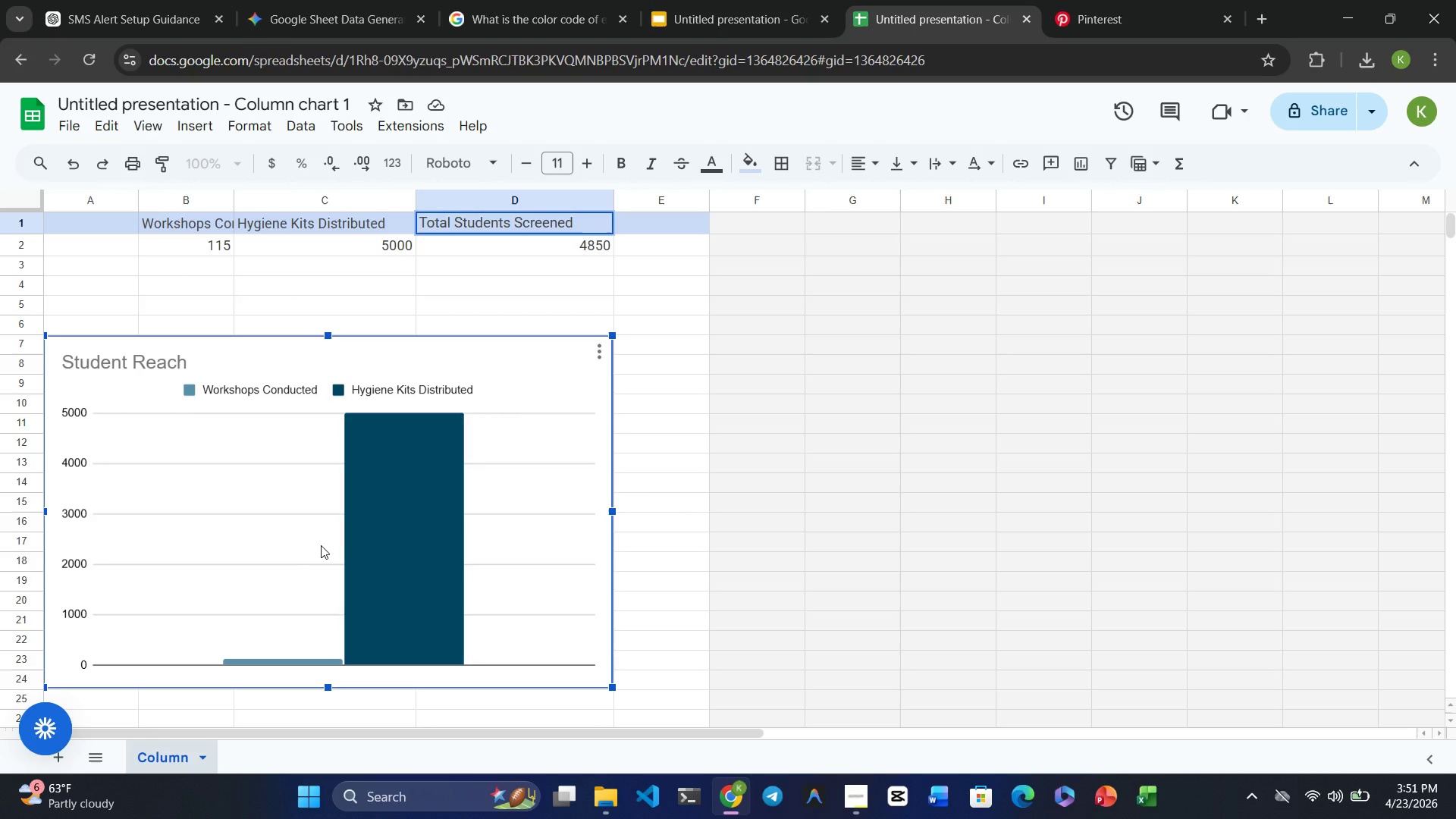 
wait(23.53)
 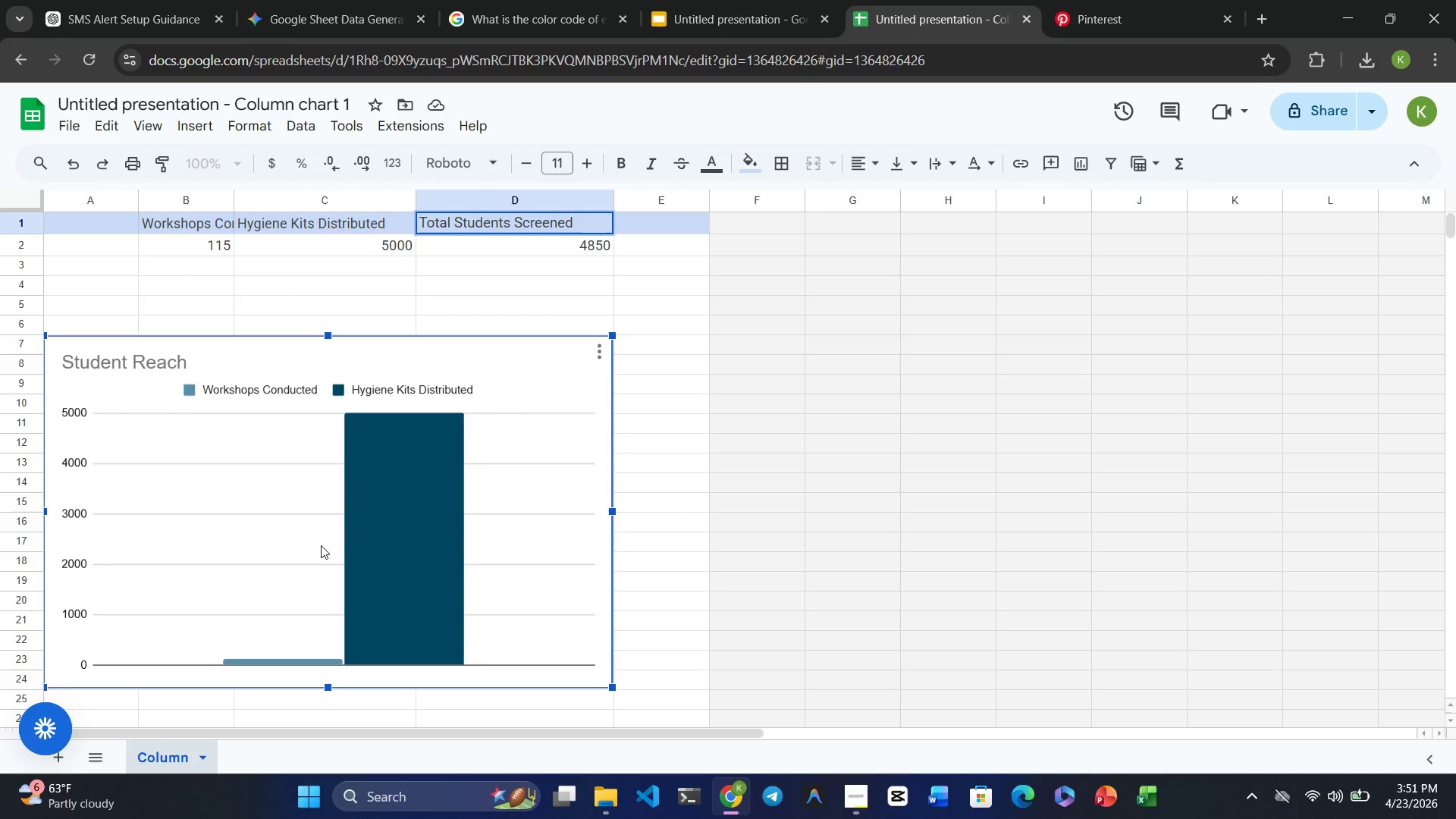 
left_click([228, 516])
 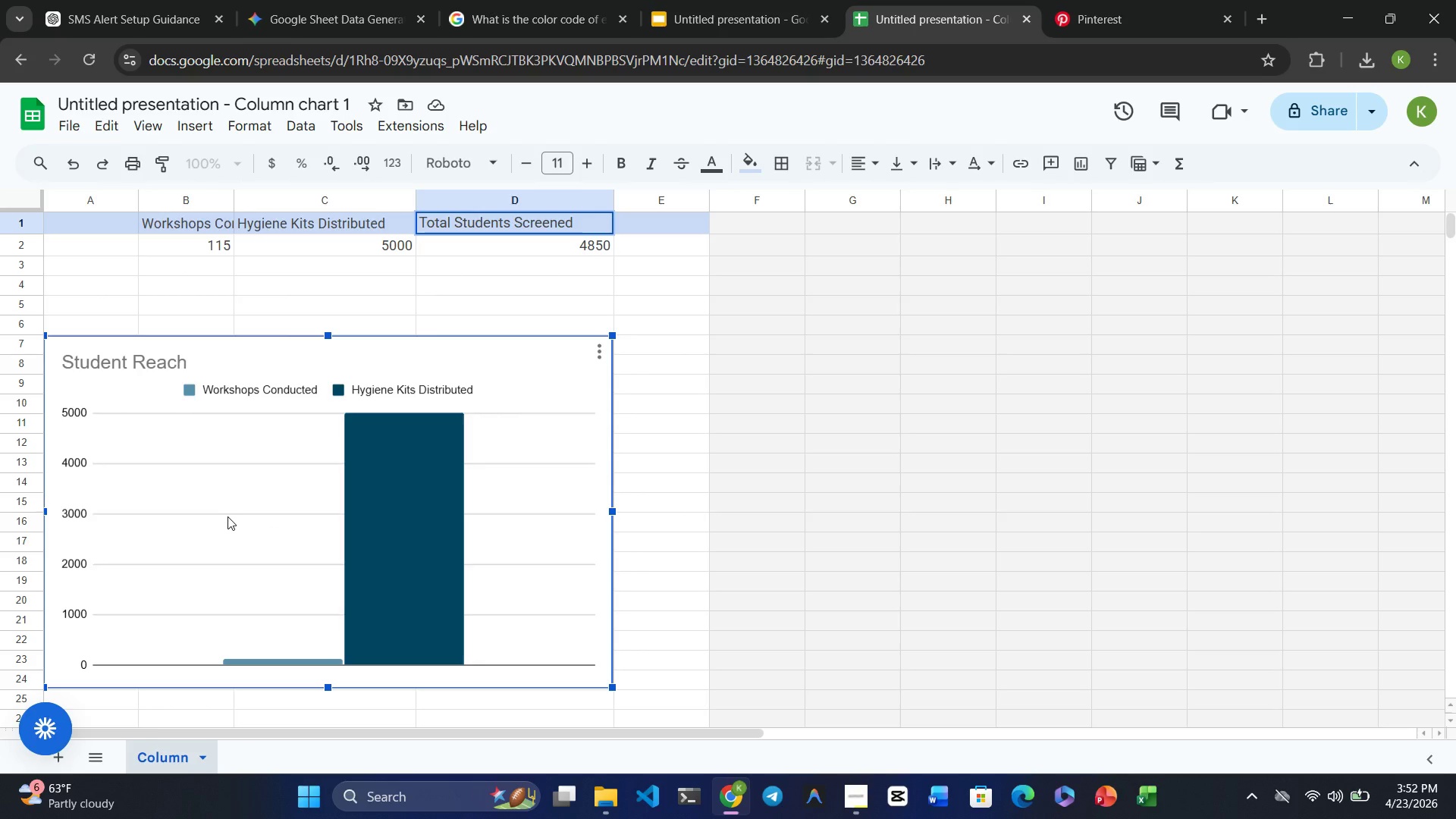 
wait(25.33)
 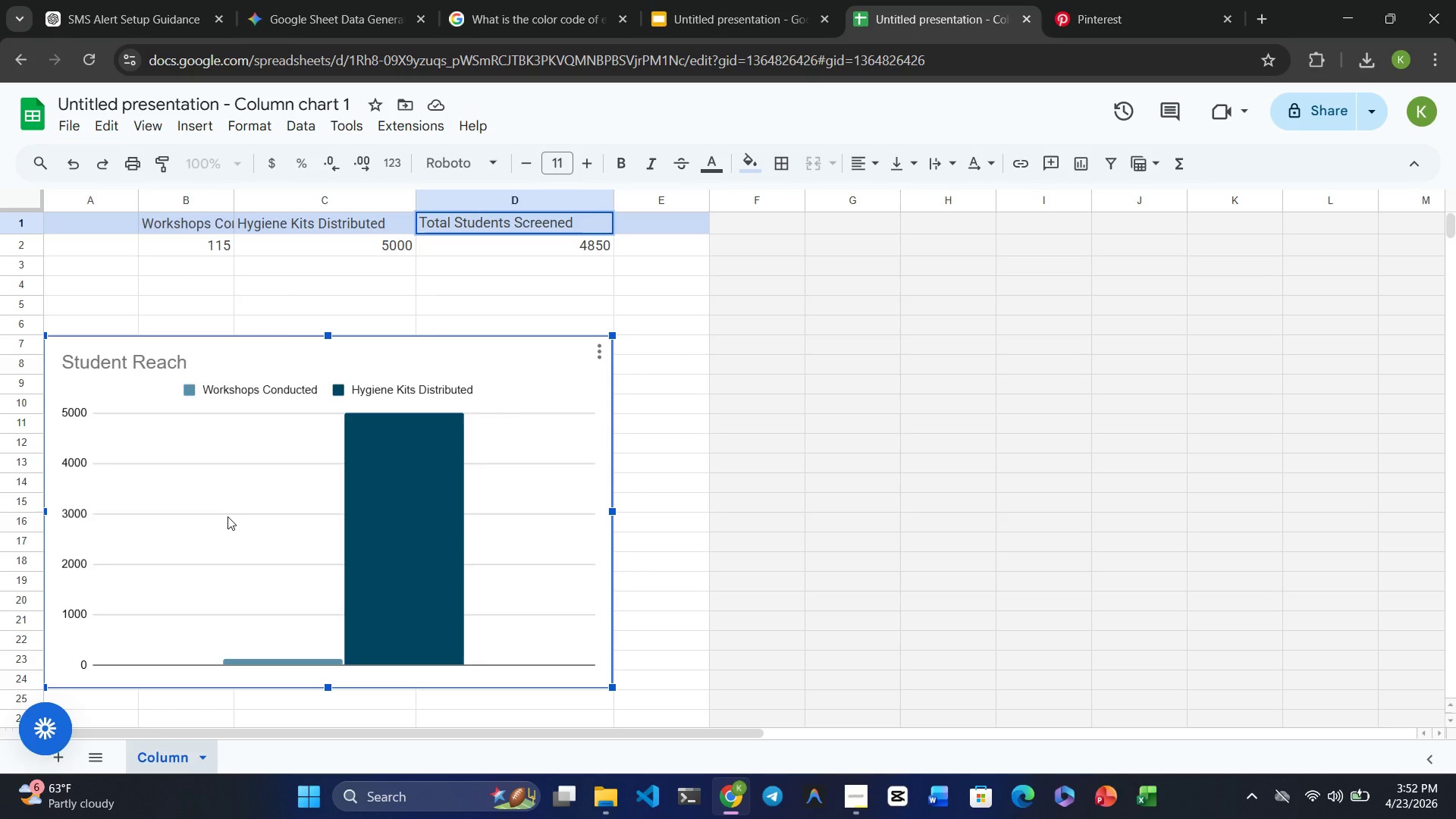 
left_click([270, 238])
 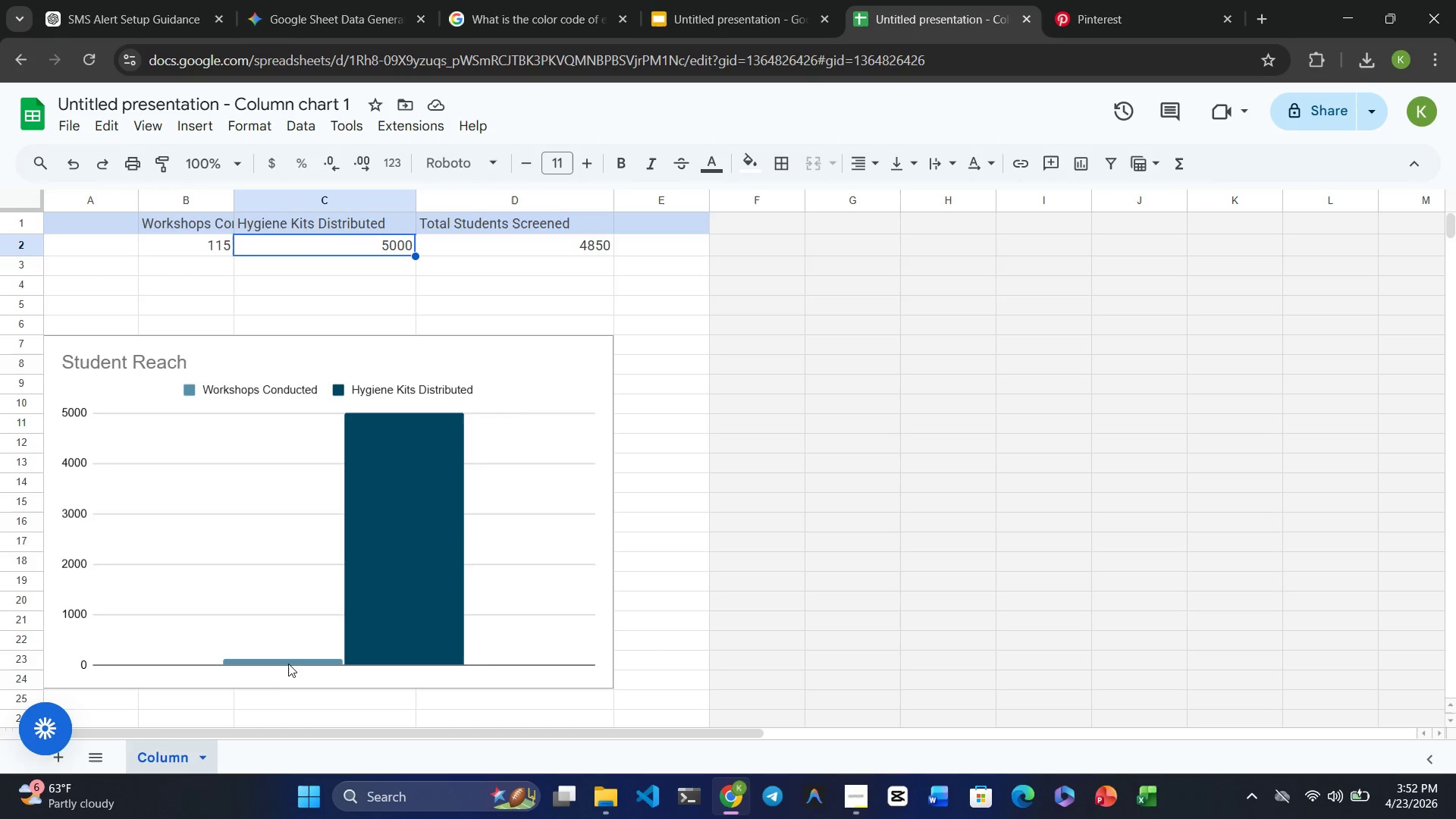 
double_click([289, 661])
 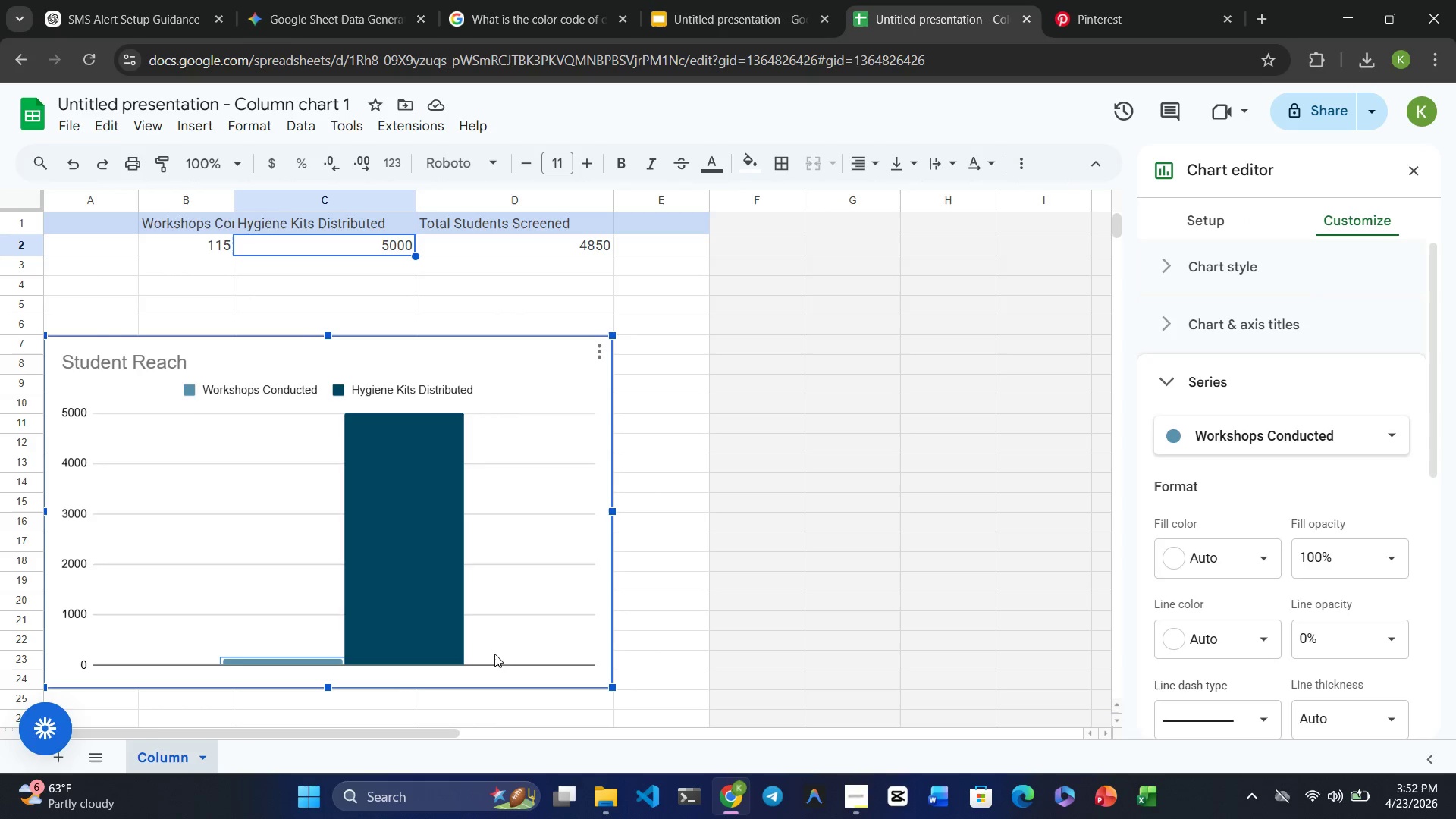 
double_click([510, 655])
 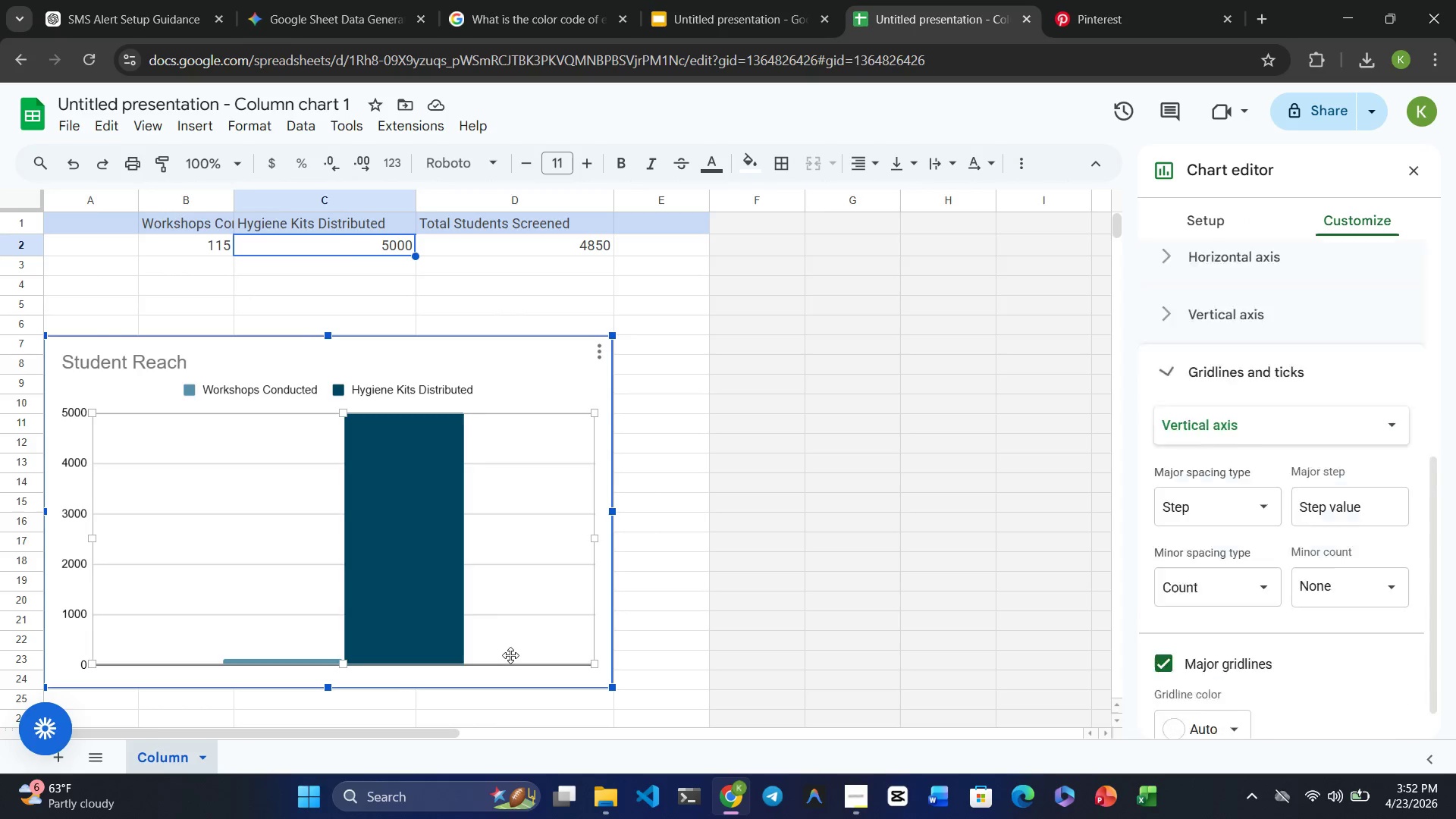 
triple_click([510, 655])
 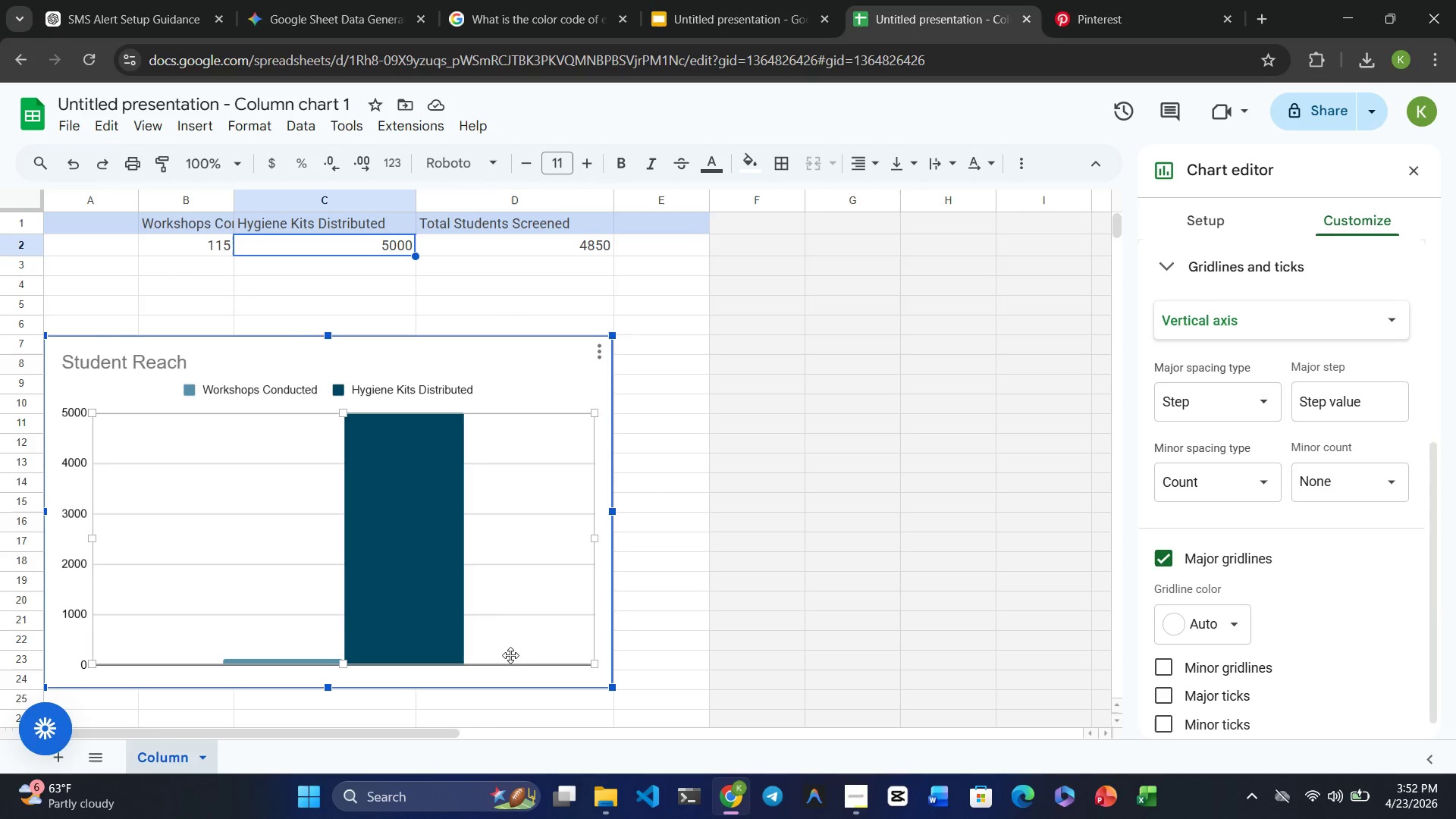 
double_click([510, 655])
 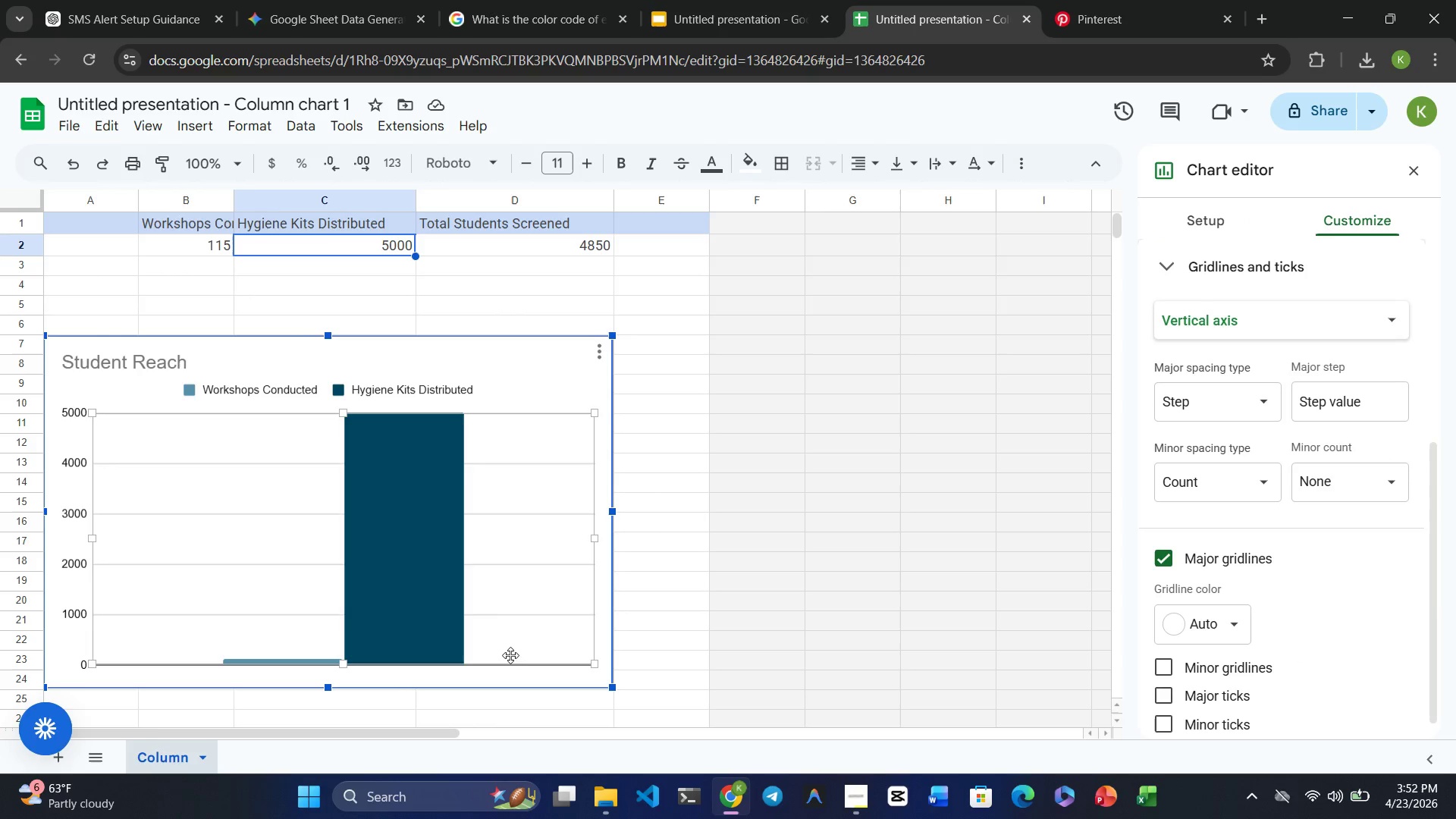 
triple_click([510, 655])
 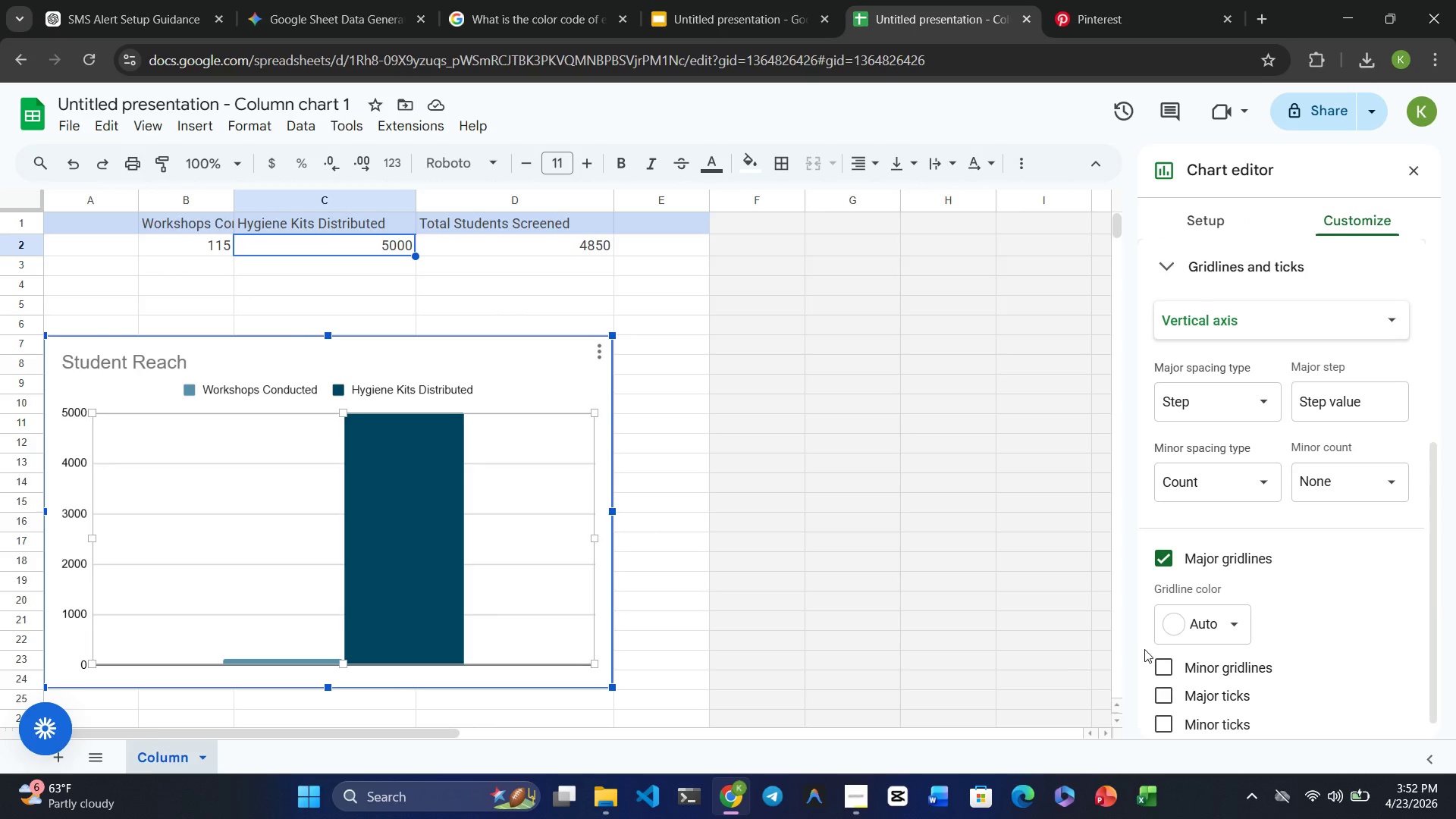 
mouse_move([1243, 619])
 